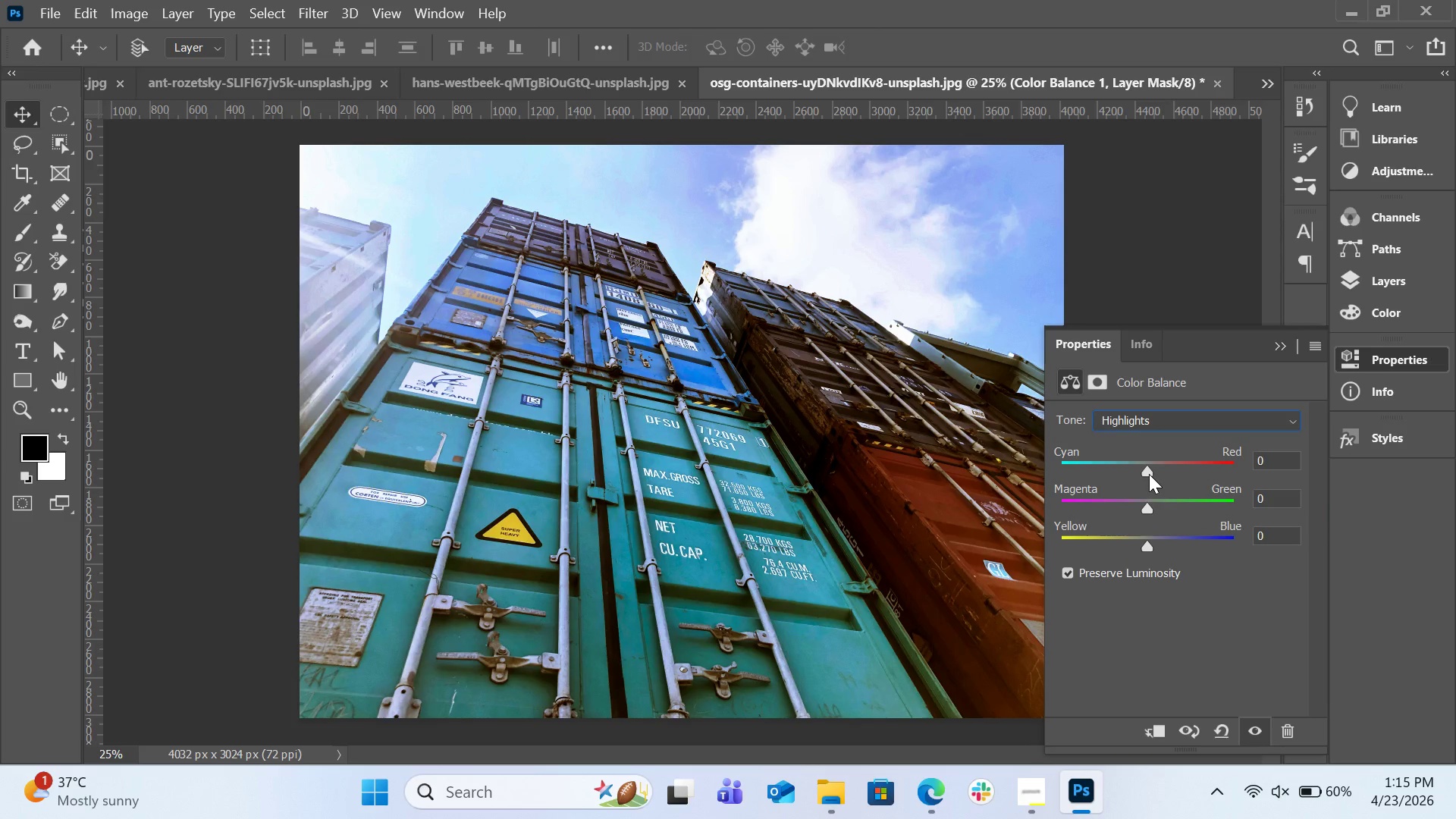 
left_click_drag(start_coordinate=[1149, 474], to_coordinate=[1156, 474])
 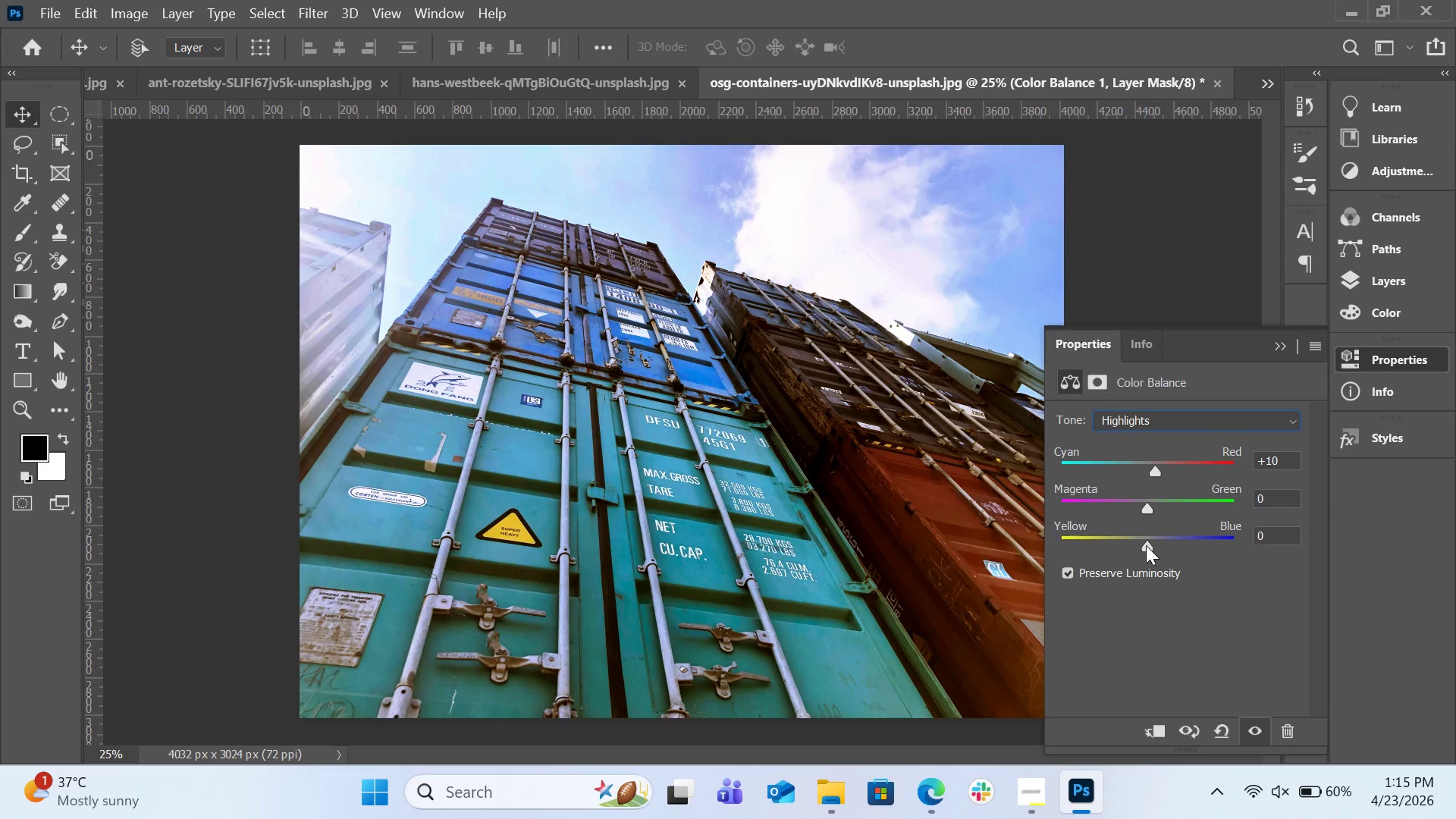 
left_click_drag(start_coordinate=[1146, 545], to_coordinate=[1140, 546])
 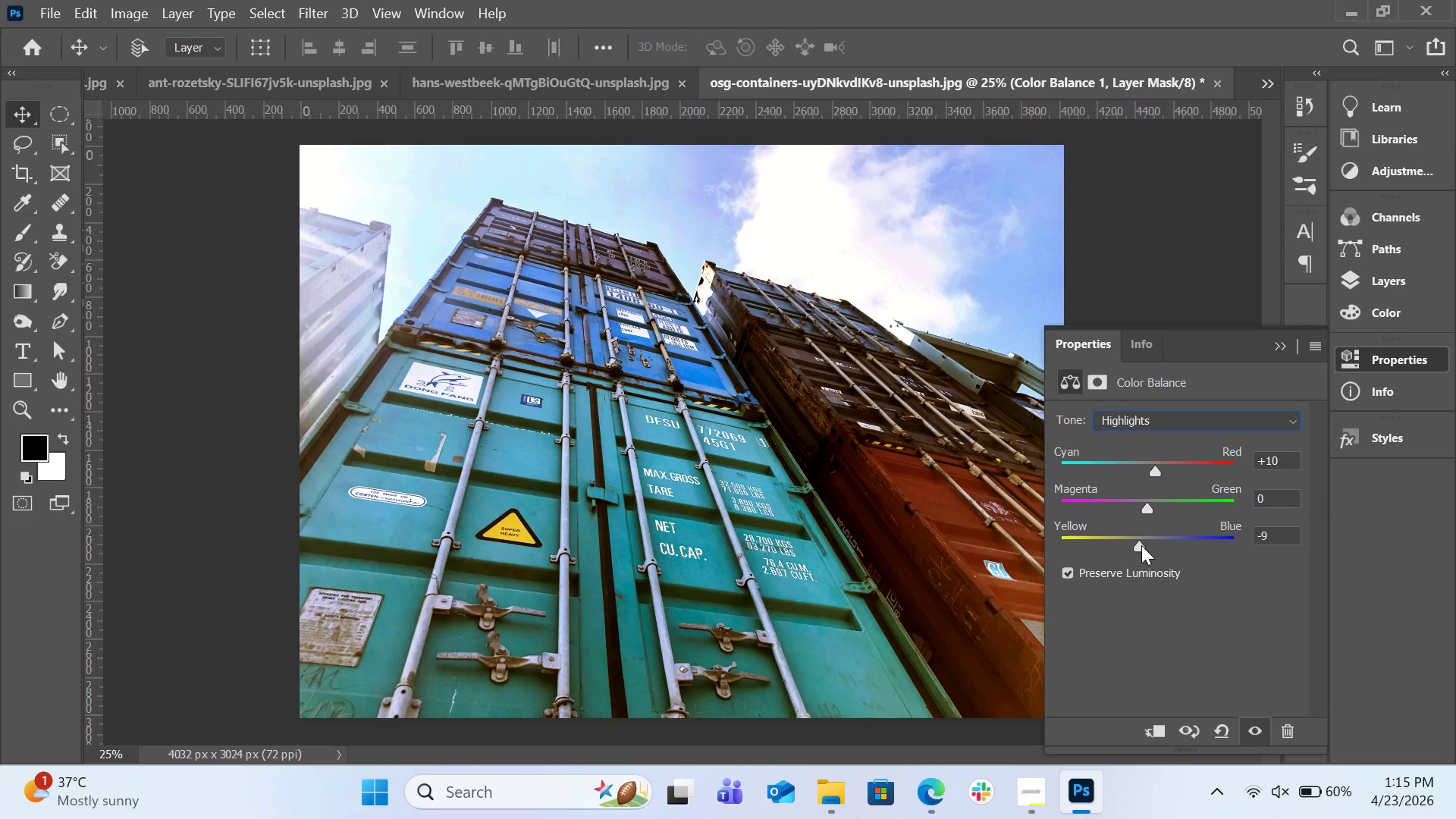 
left_click_drag(start_coordinate=[1141, 545], to_coordinate=[1134, 548])
 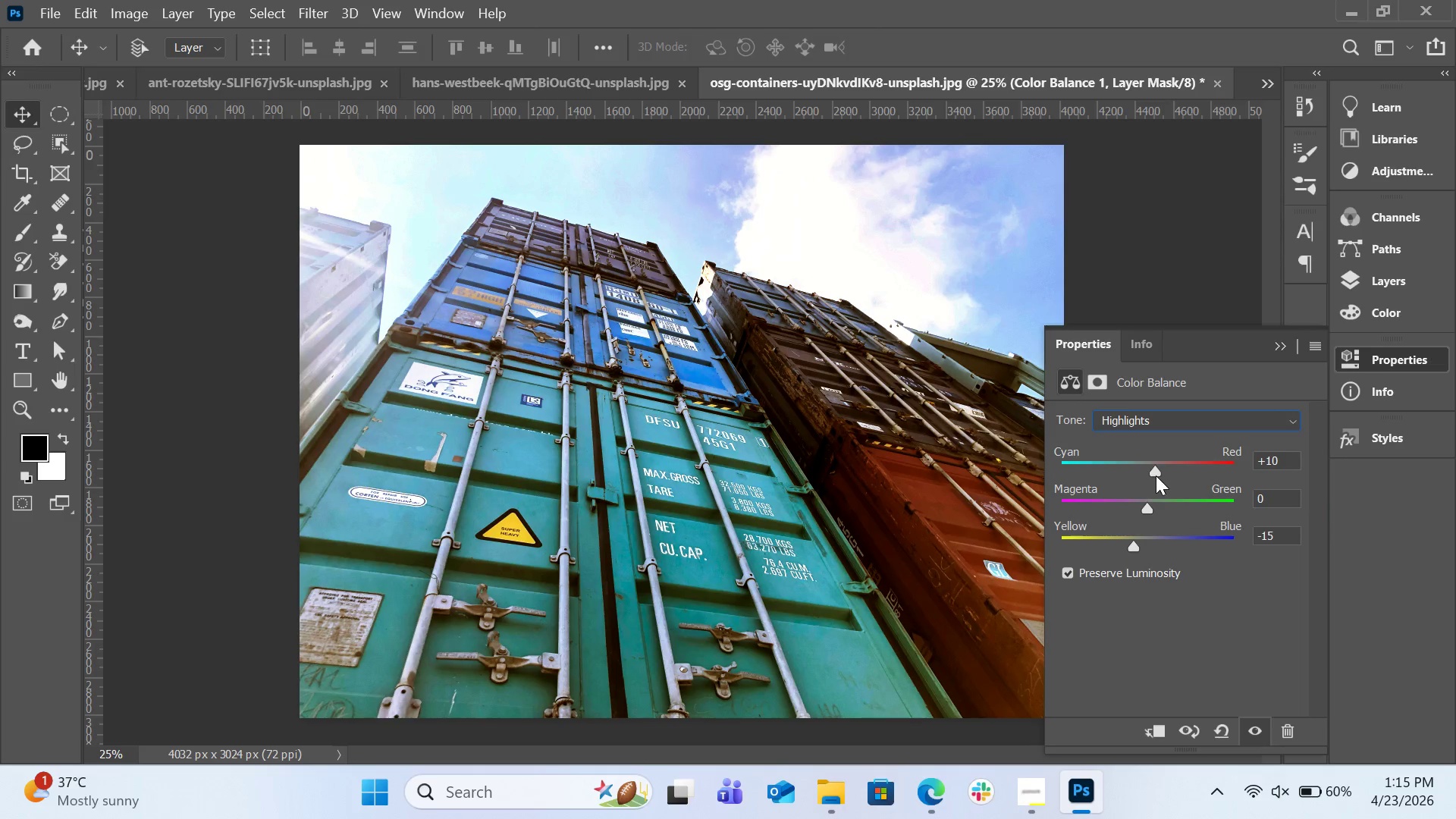 
left_click_drag(start_coordinate=[1158, 472], to_coordinate=[1153, 472])
 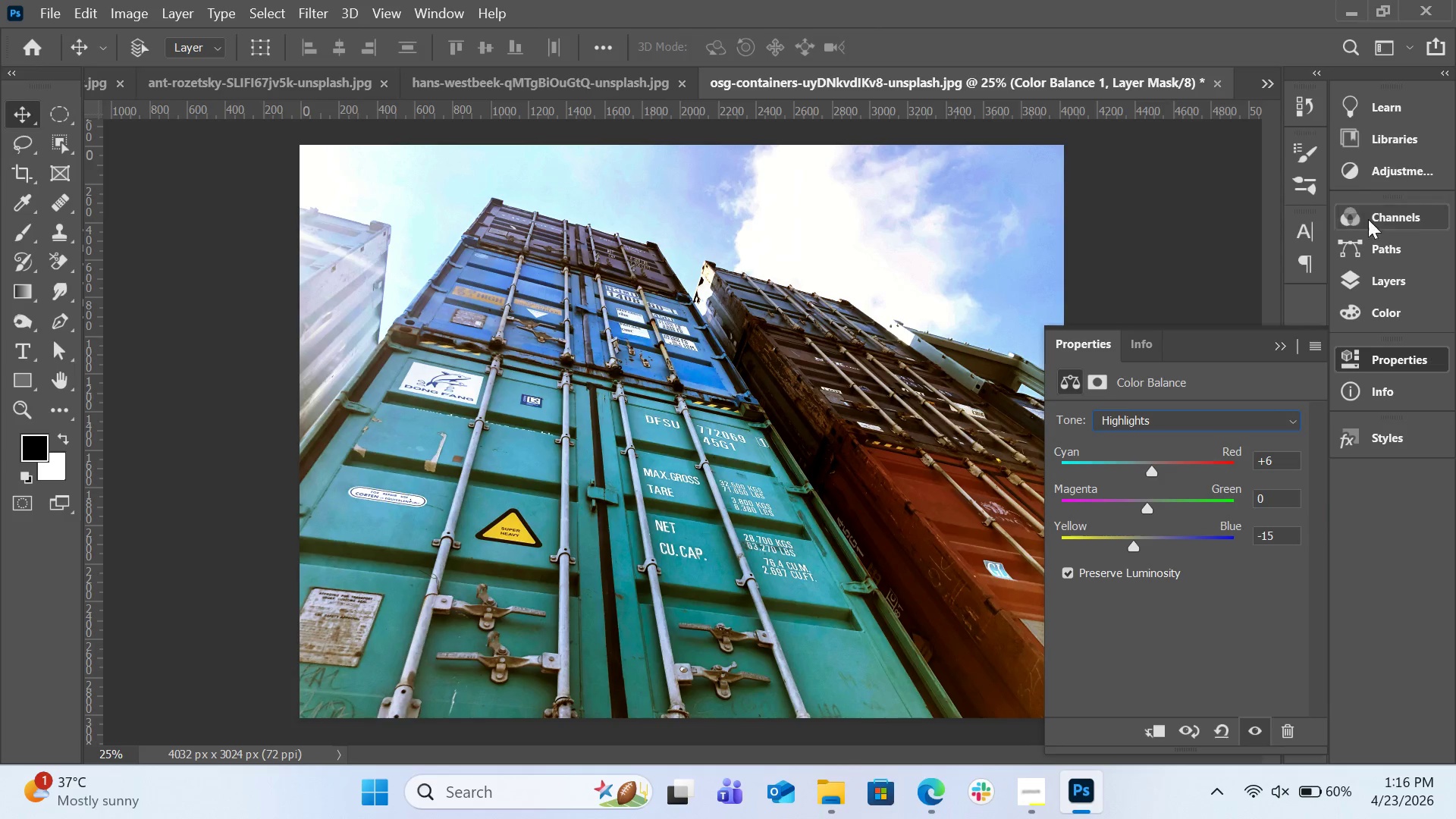 
left_click([1407, 273])
 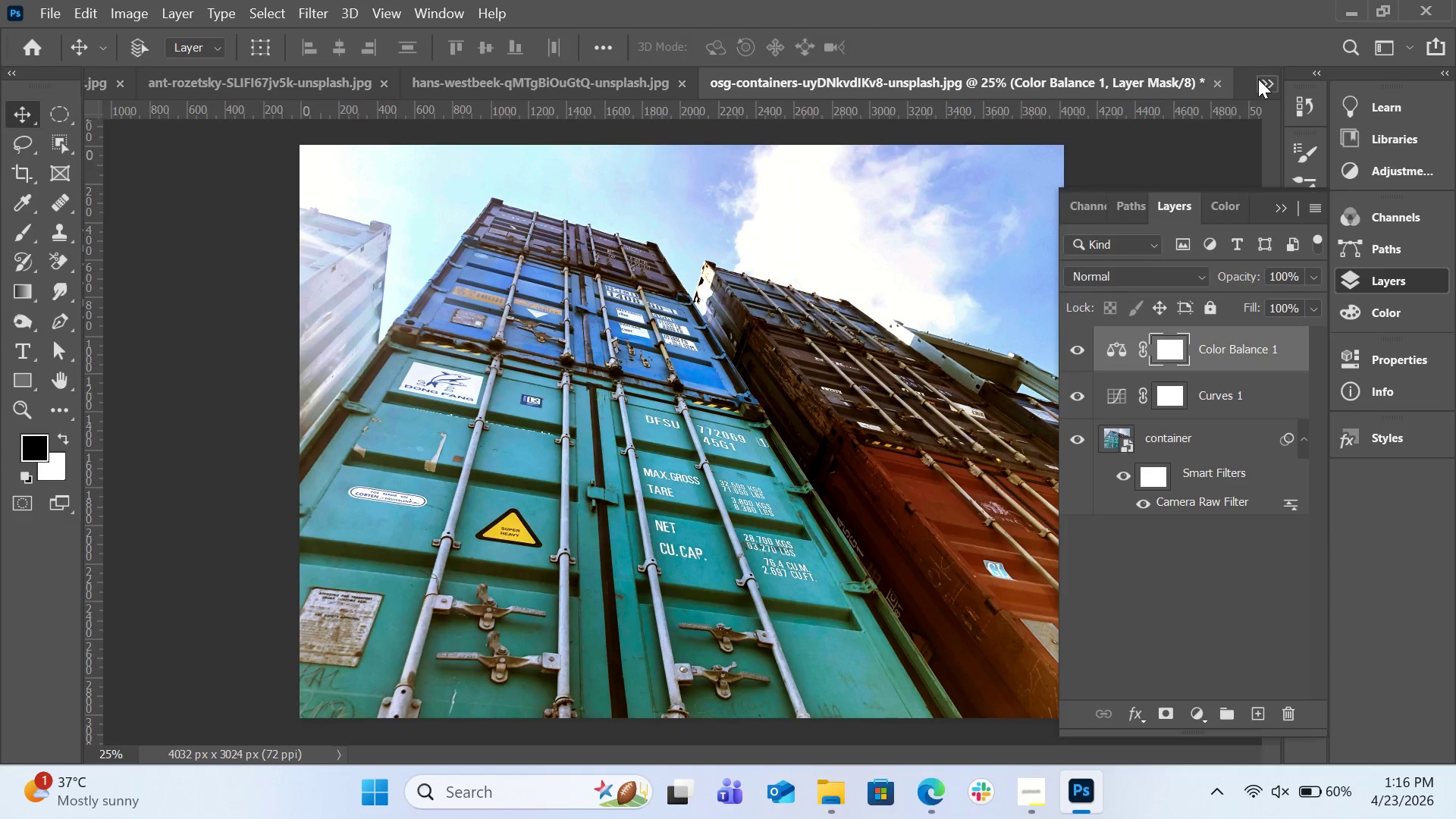 
left_click([1259, 79])
 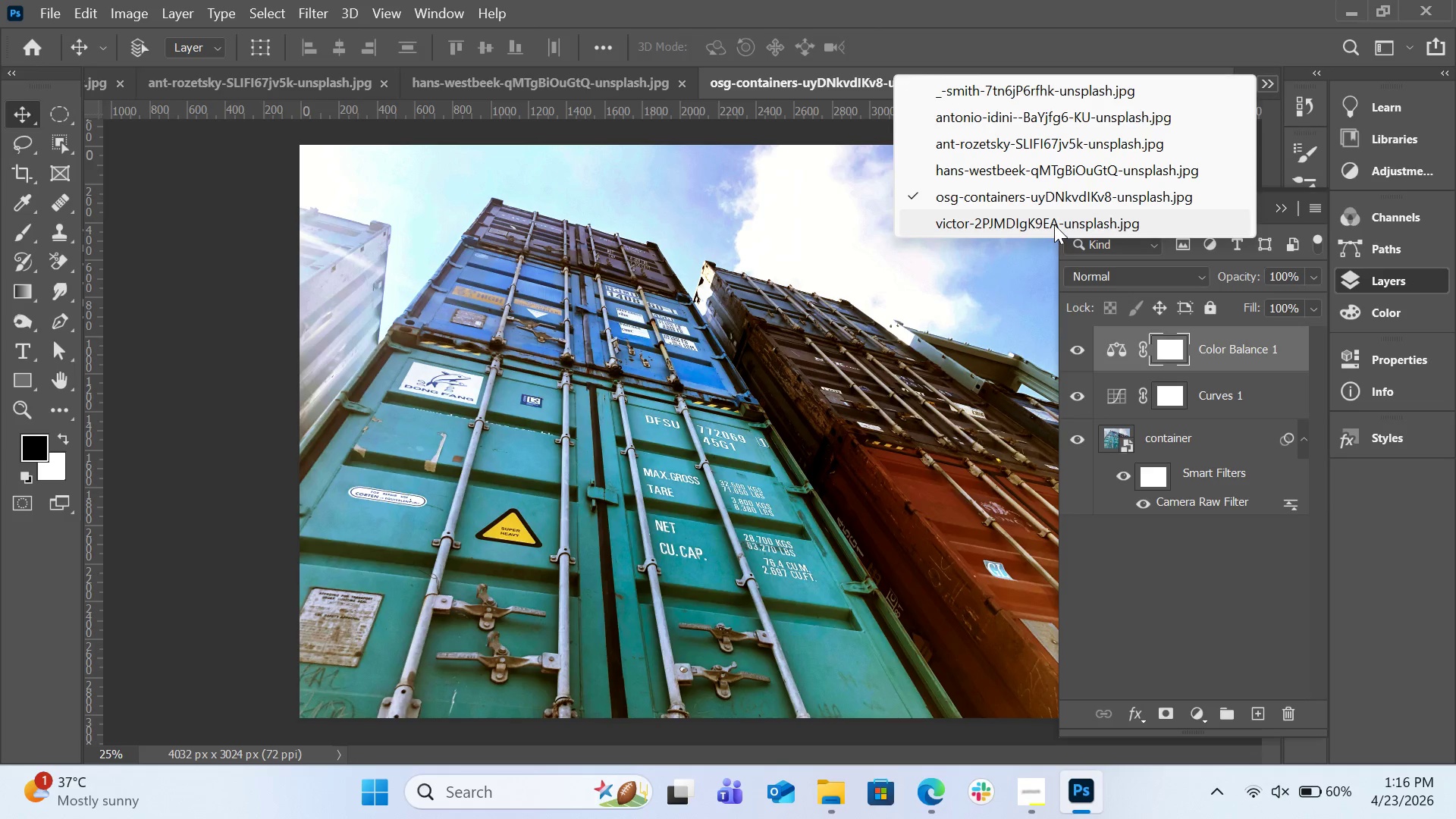 
left_click([1055, 224])
 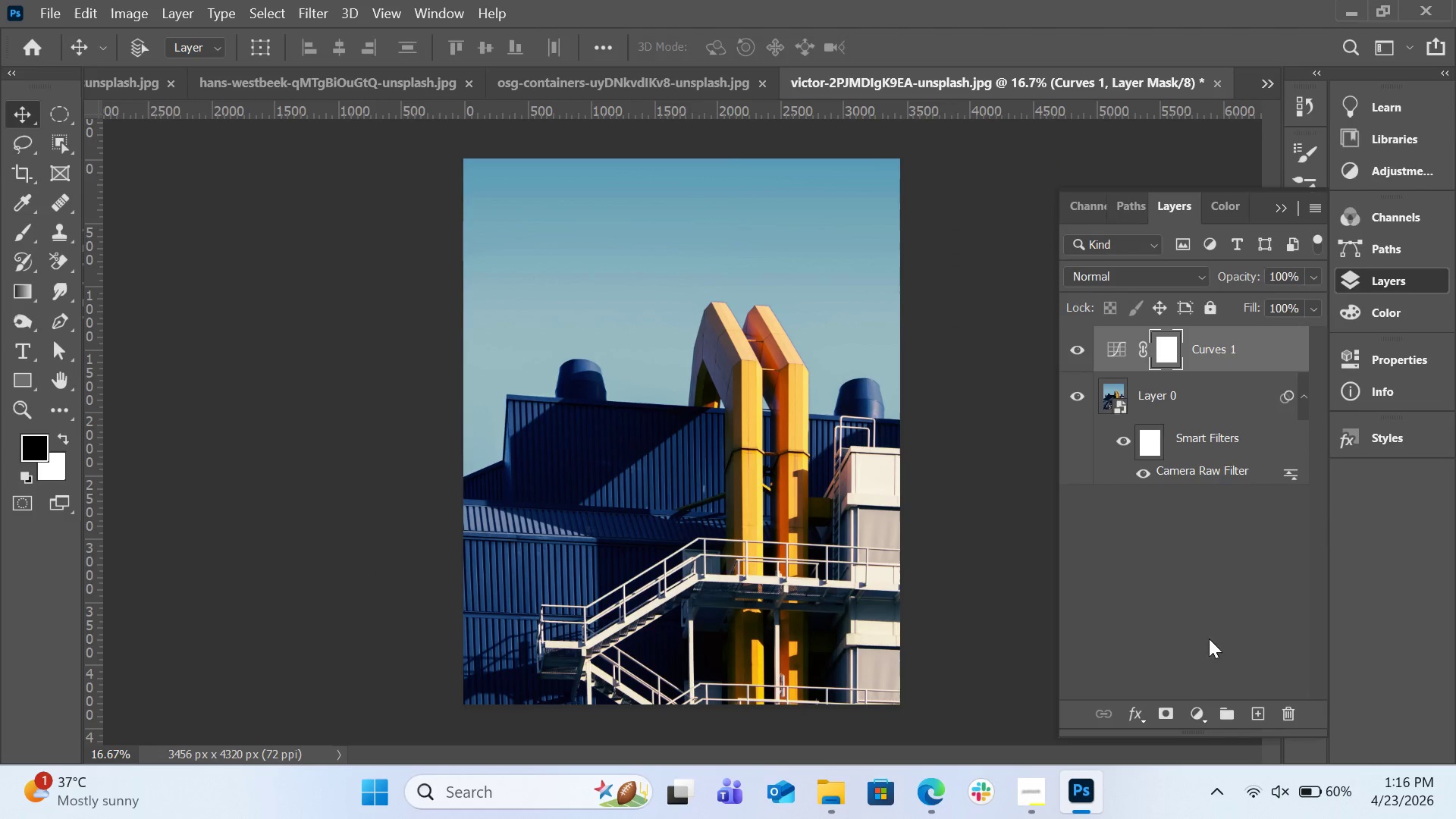 
left_click([1194, 707])
 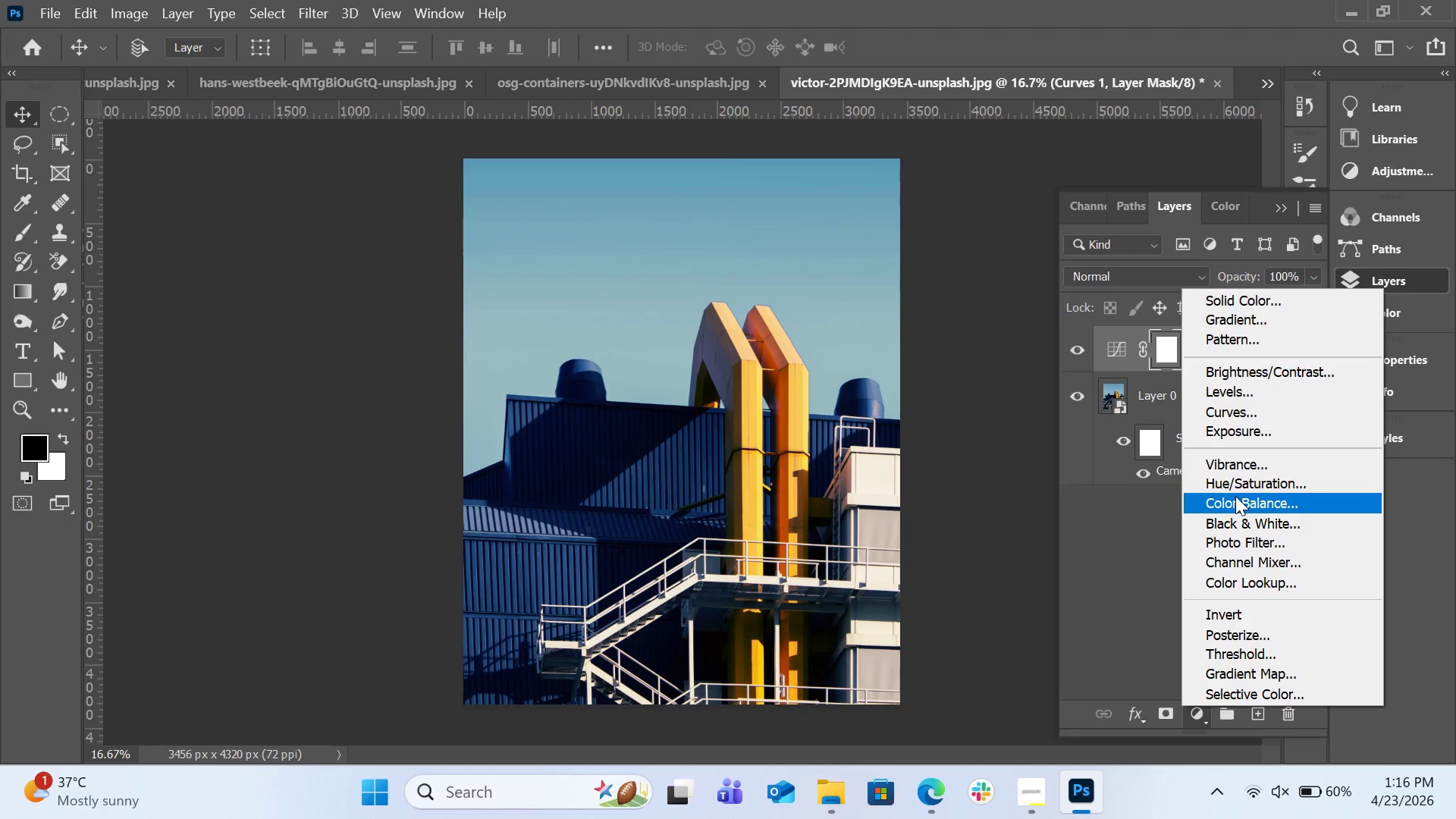 
left_click([1235, 496])
 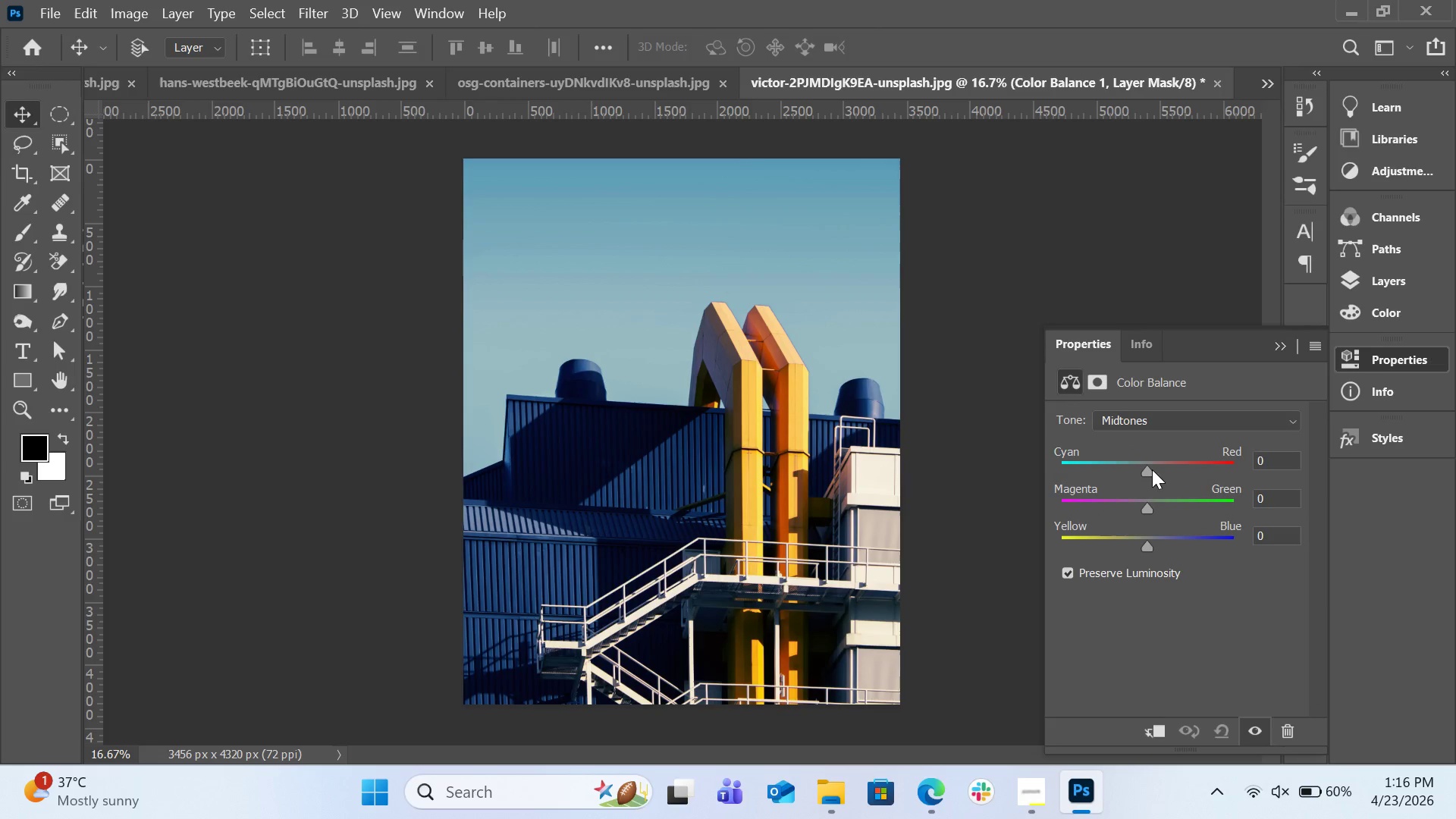 
left_click([1153, 419])
 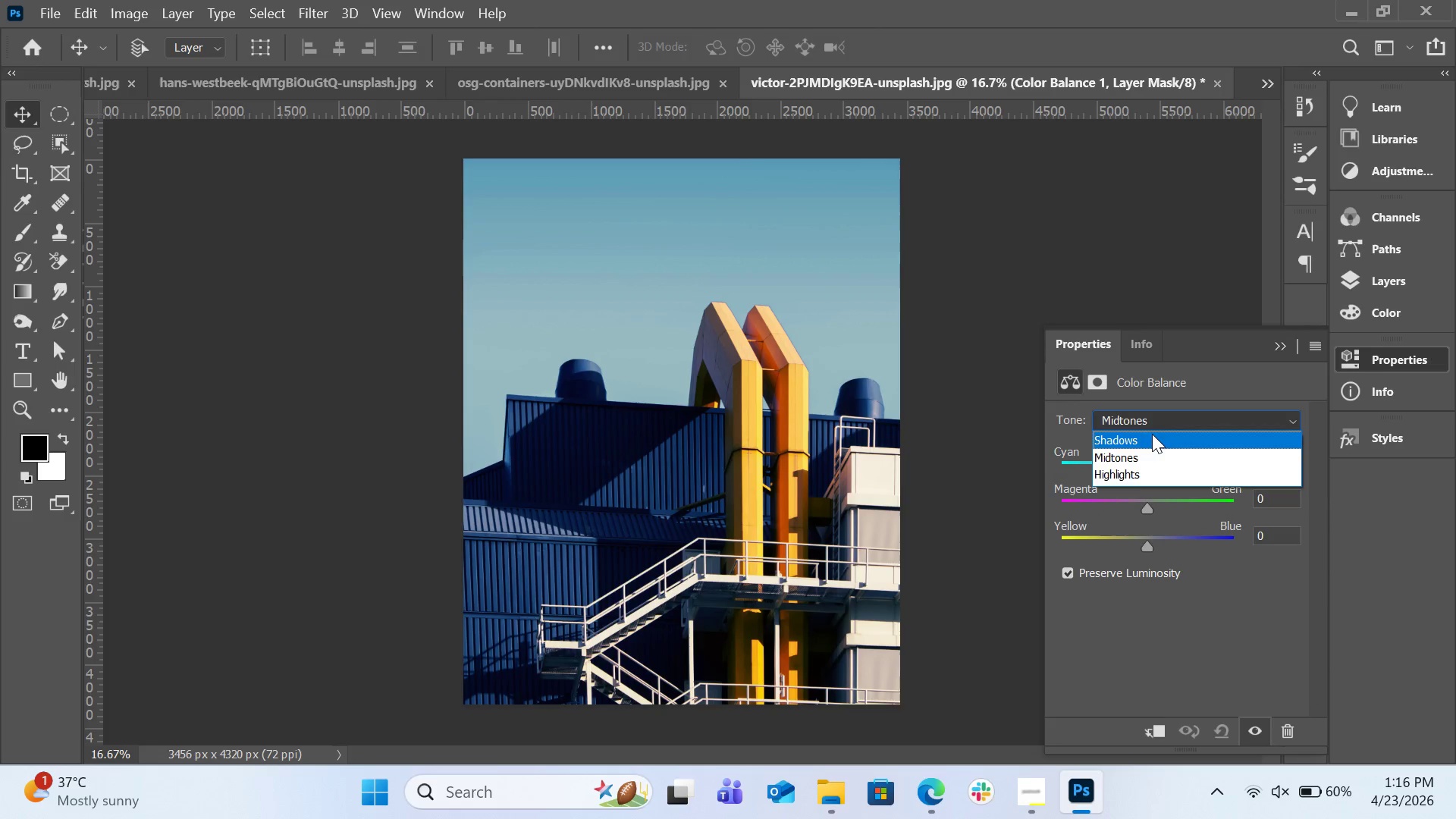 
left_click([1152, 436])
 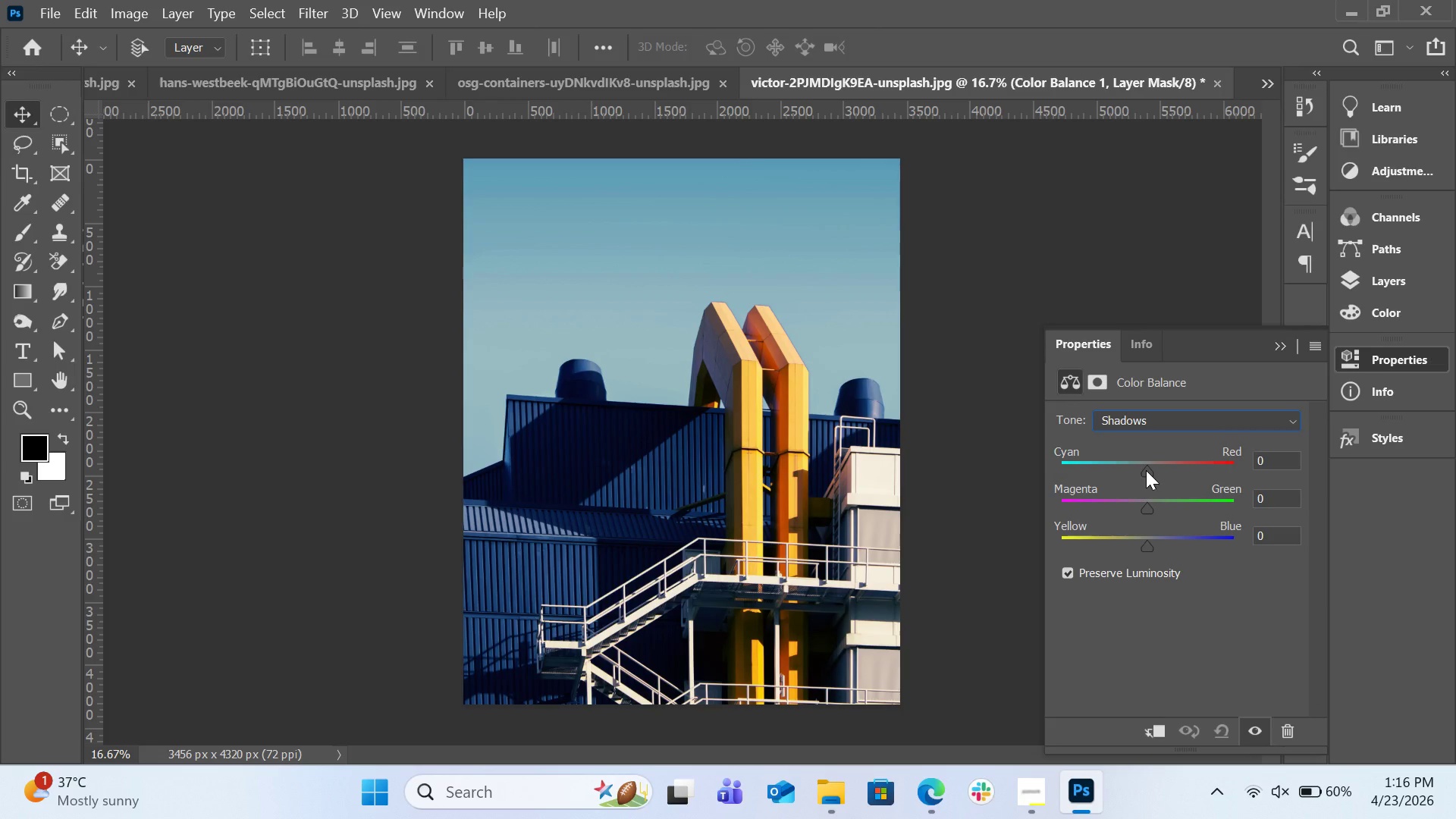 
left_click_drag(start_coordinate=[1146, 470], to_coordinate=[1136, 472])
 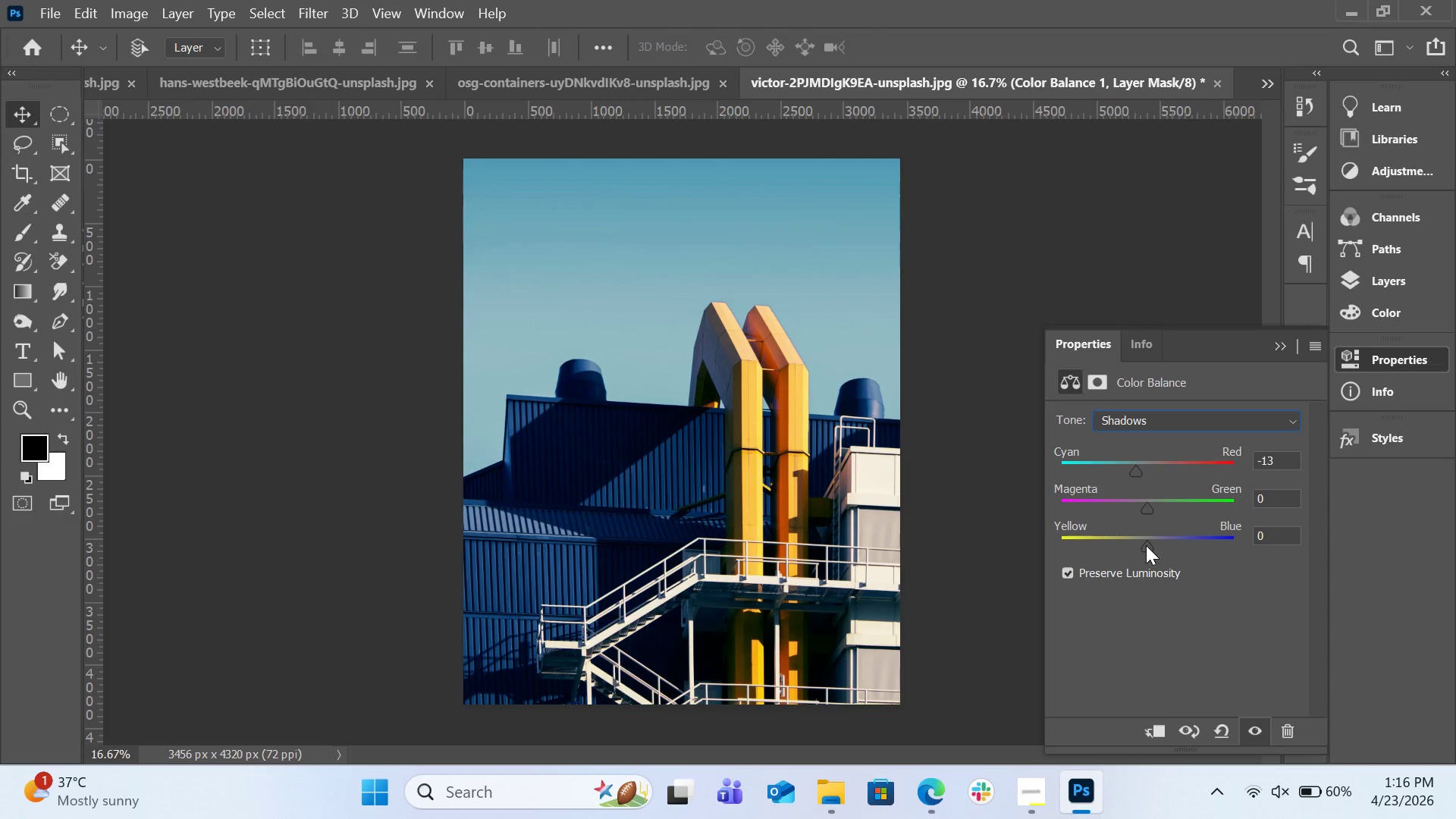 
left_click_drag(start_coordinate=[1146, 545], to_coordinate=[1154, 547])
 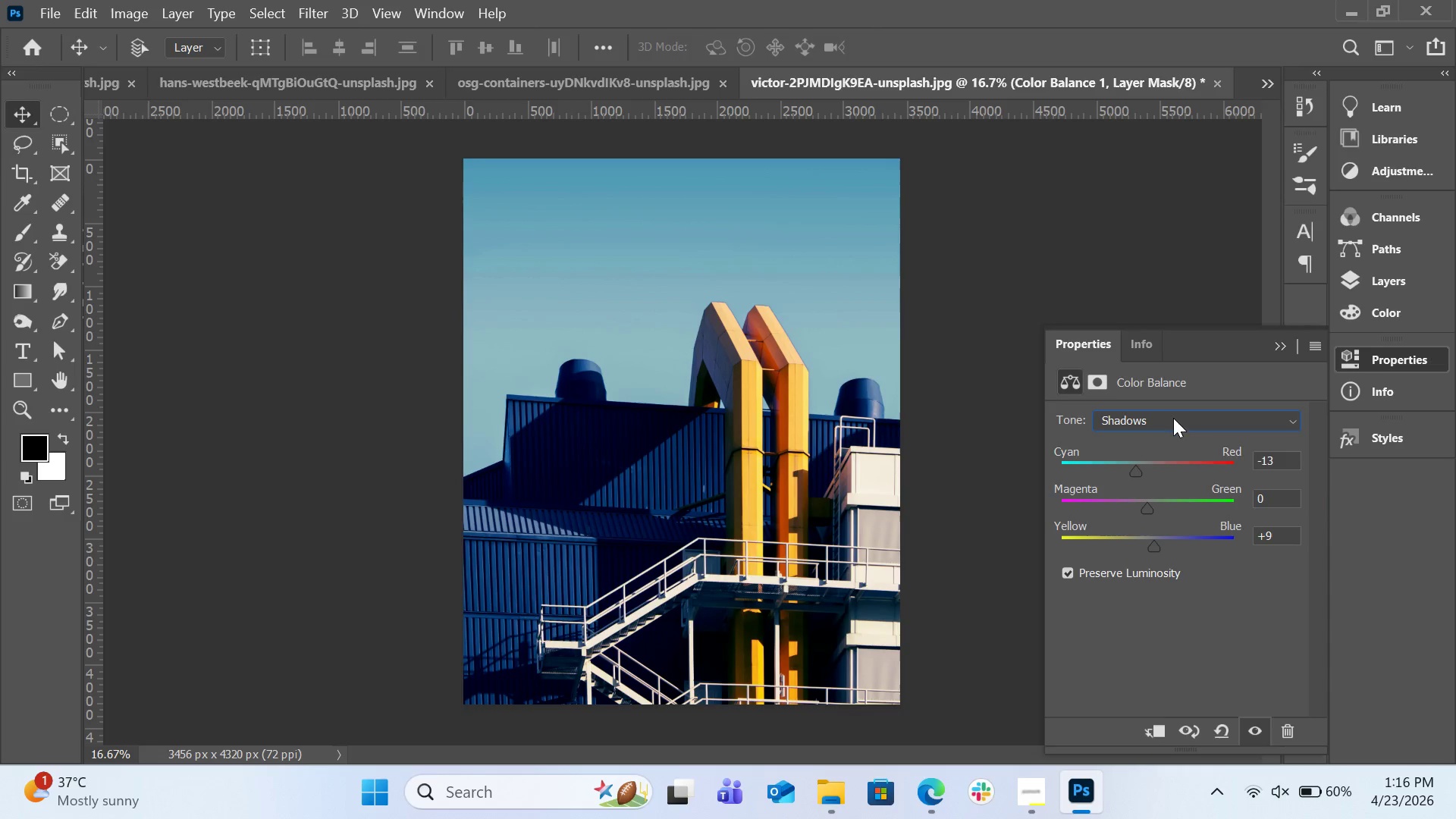 
left_click([1173, 418])
 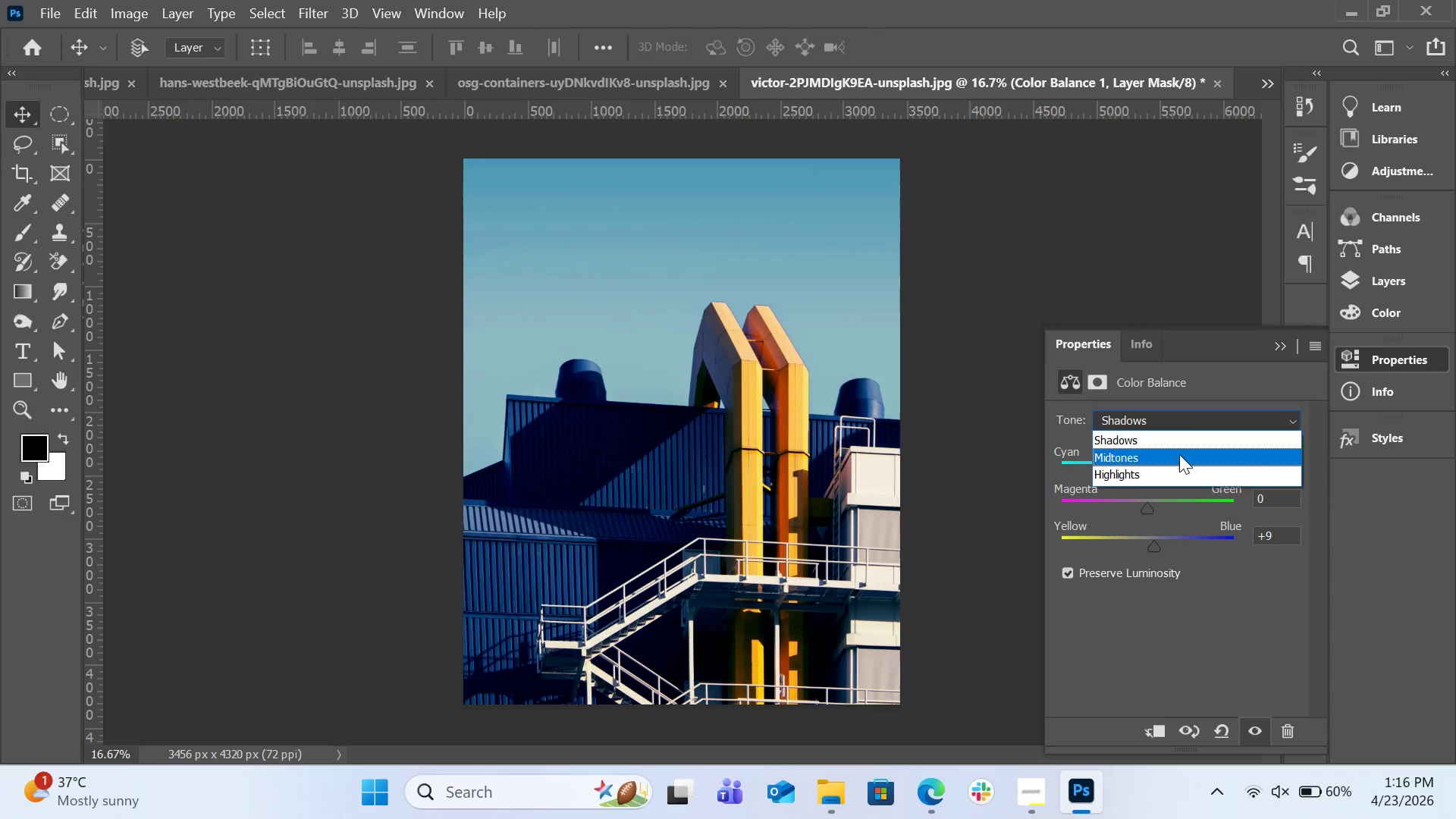 
left_click([1179, 454])
 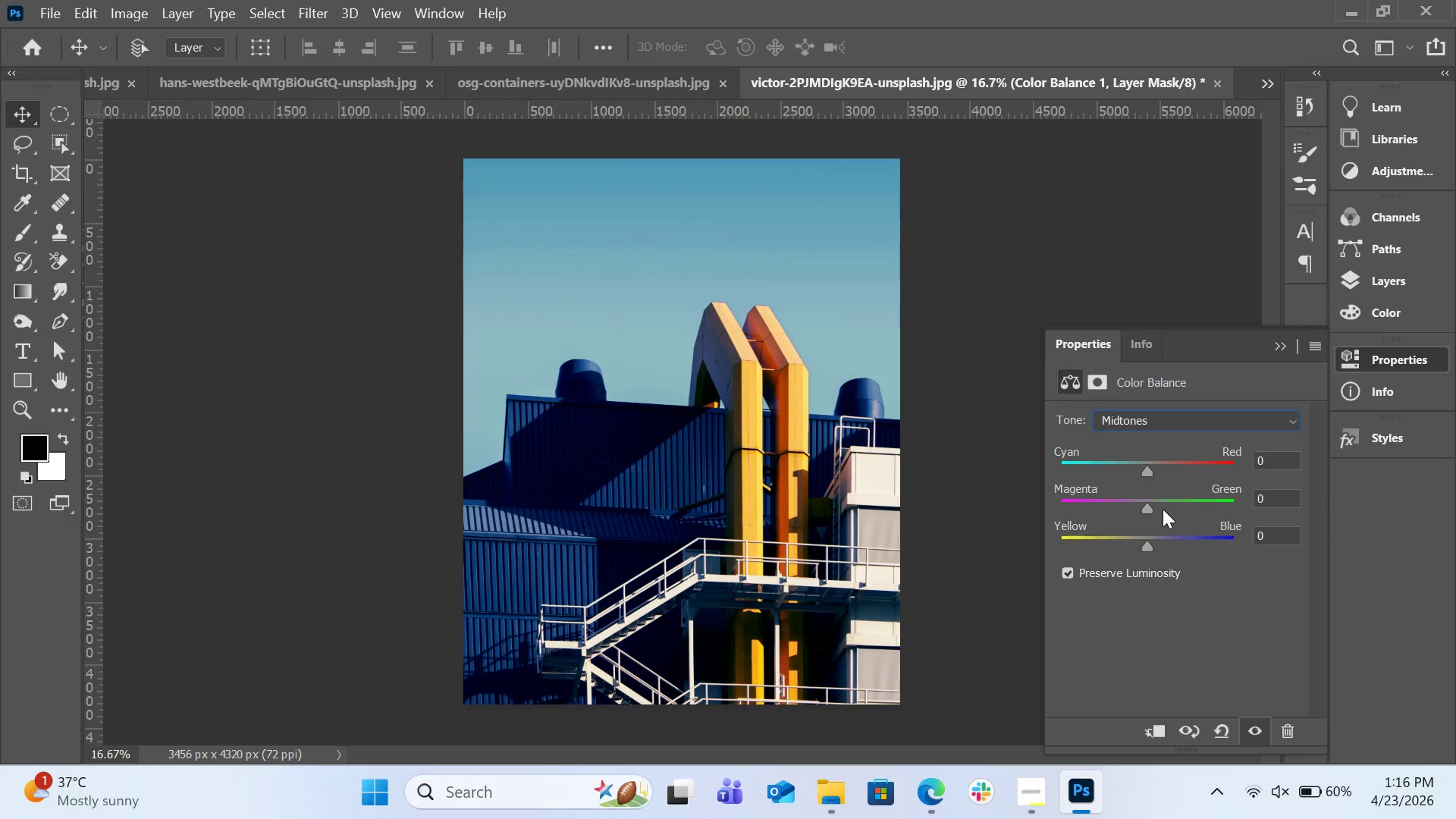 
left_click_drag(start_coordinate=[1147, 545], to_coordinate=[1139, 546])
 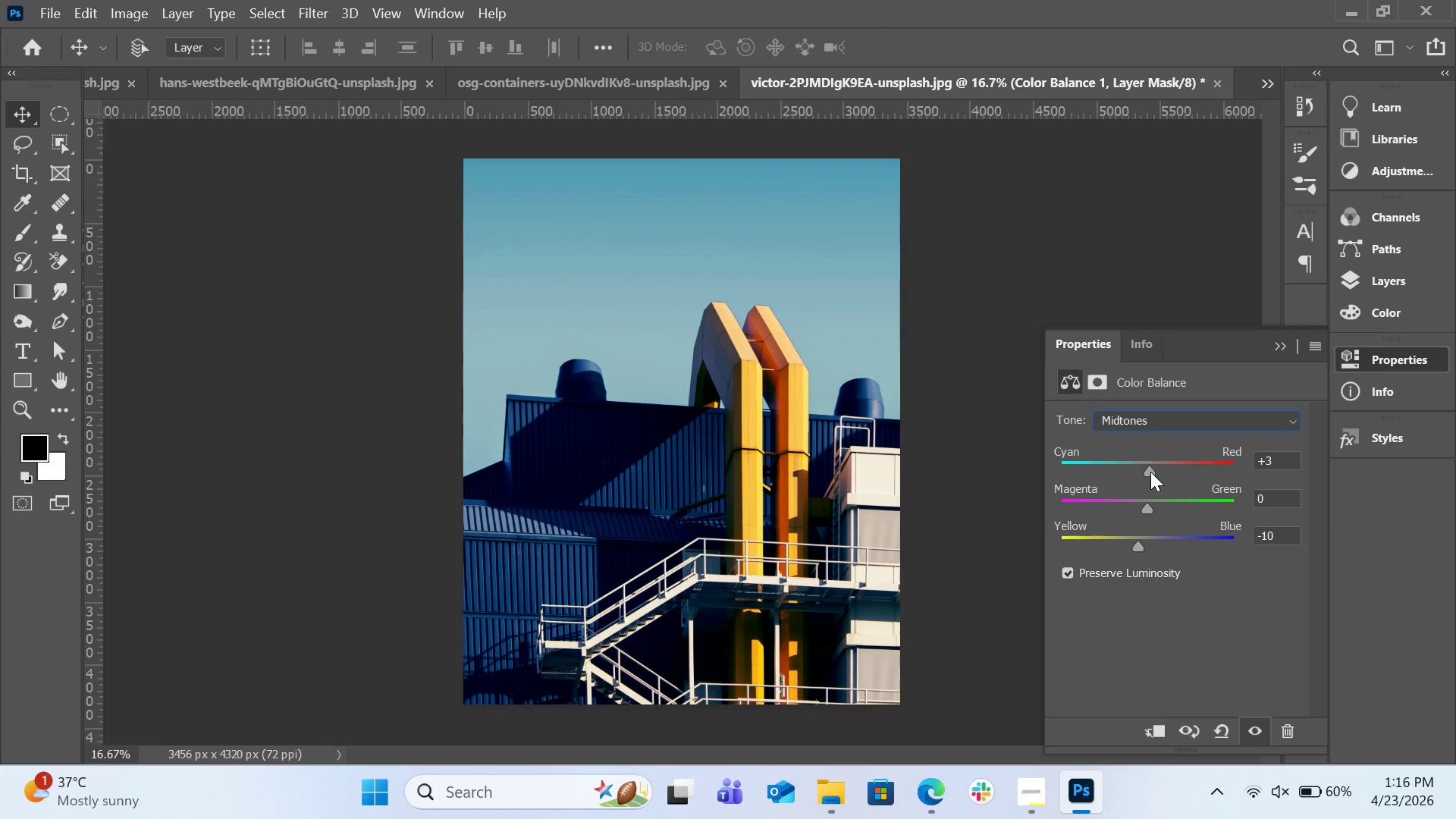 
wait(6.64)
 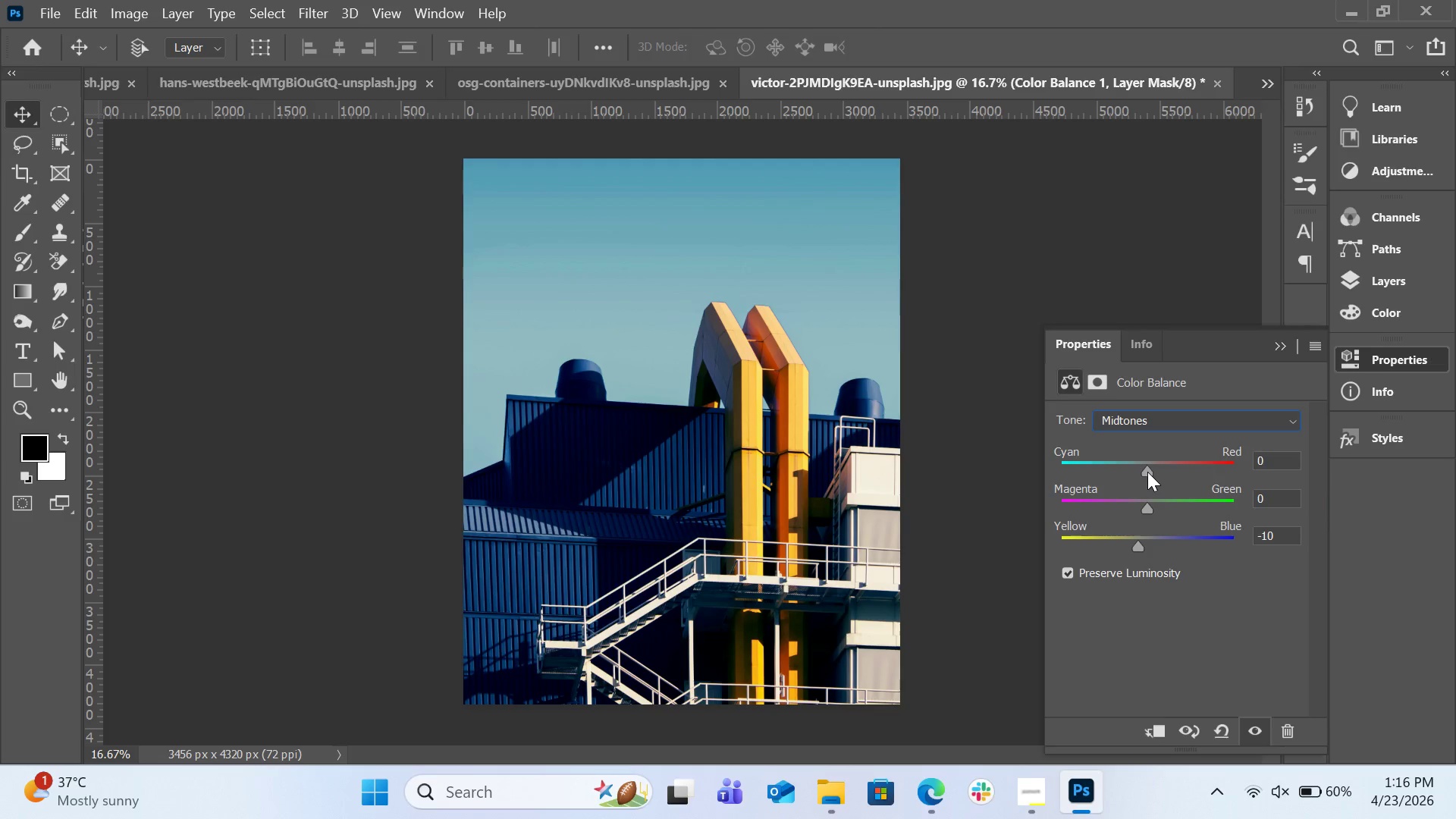 
left_click([1177, 427])
 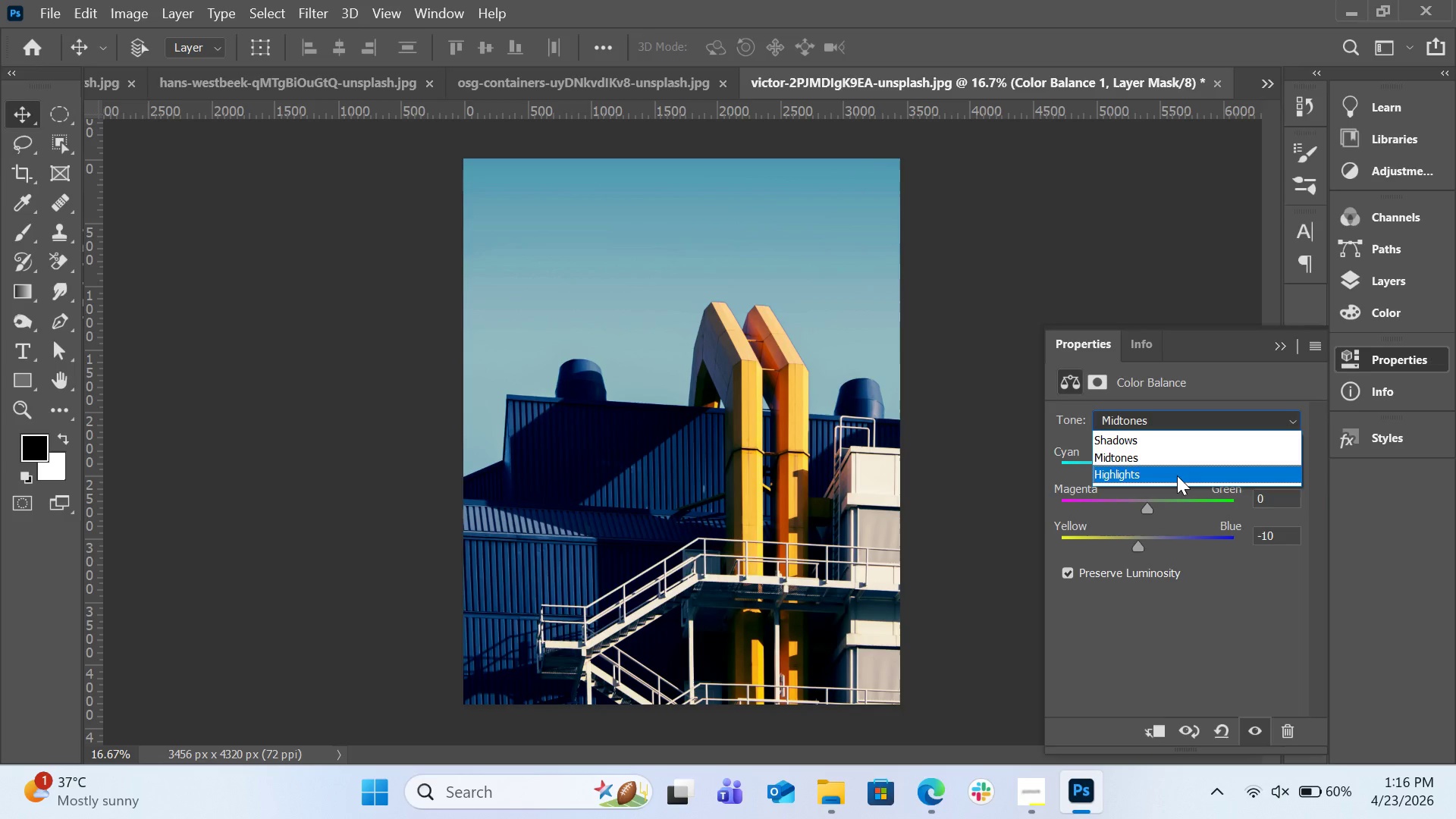 
left_click([1177, 475])
 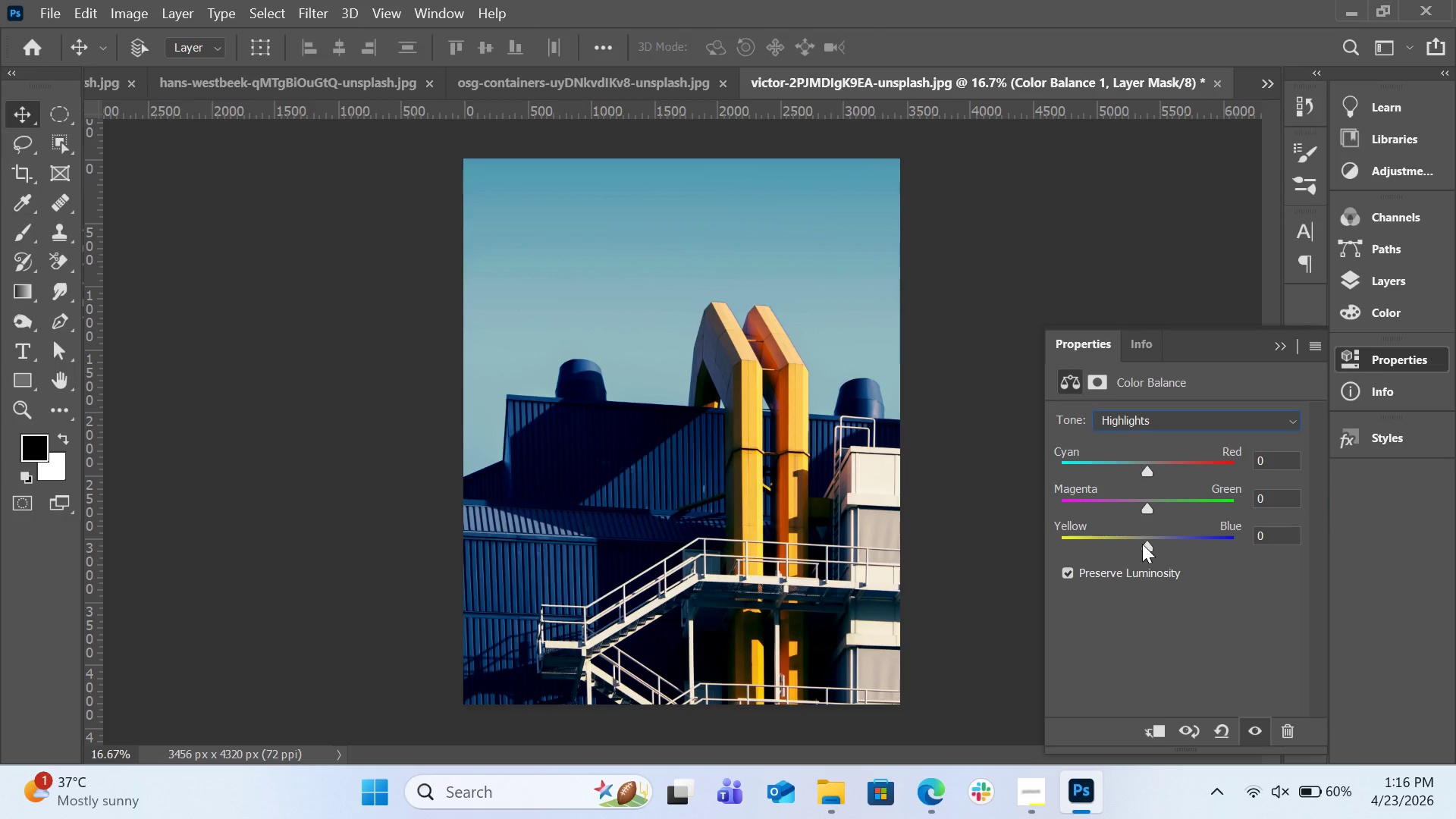 
left_click_drag(start_coordinate=[1144, 543], to_coordinate=[1134, 547])
 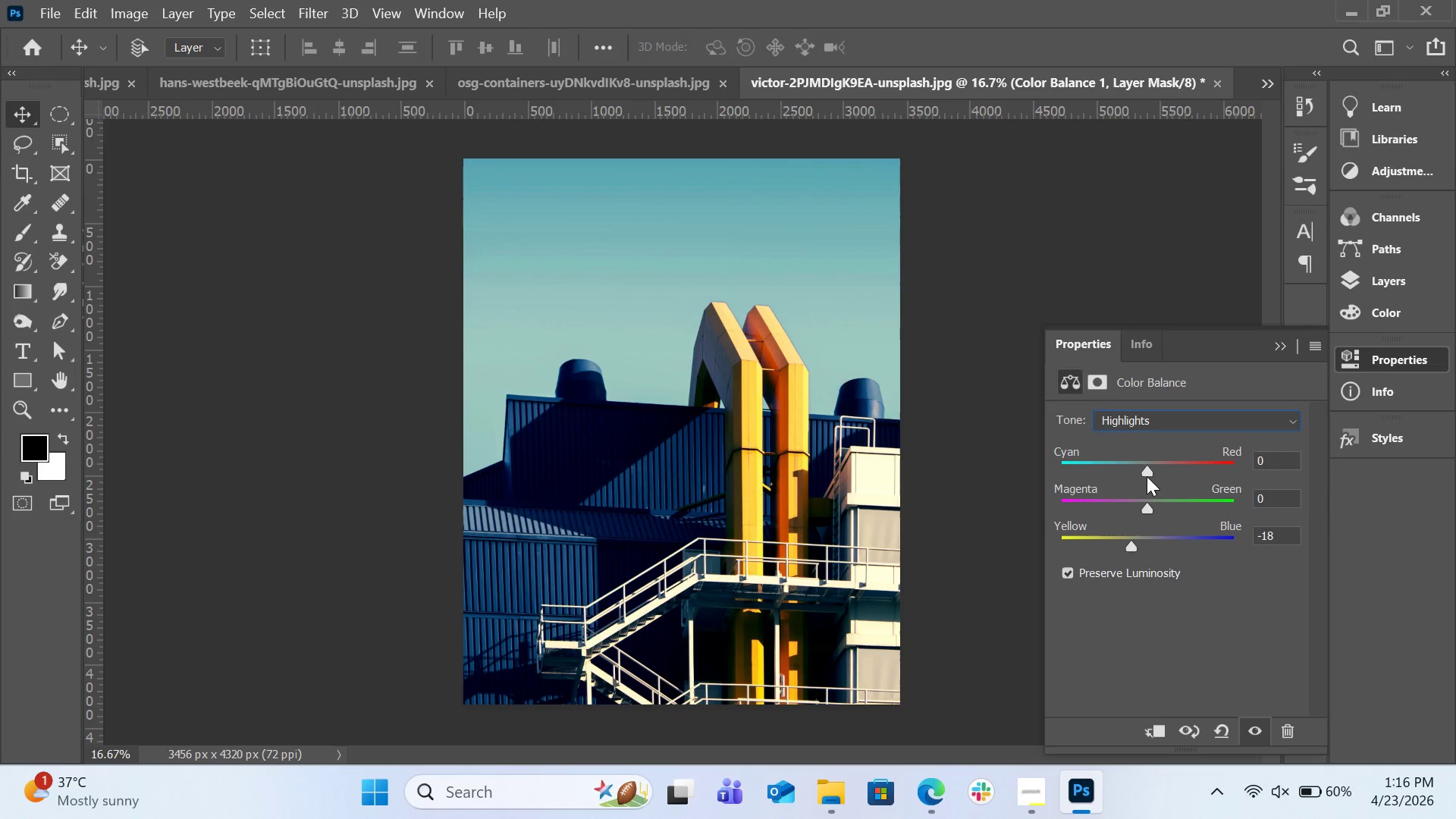 
left_click_drag(start_coordinate=[1147, 472], to_coordinate=[1158, 470])
 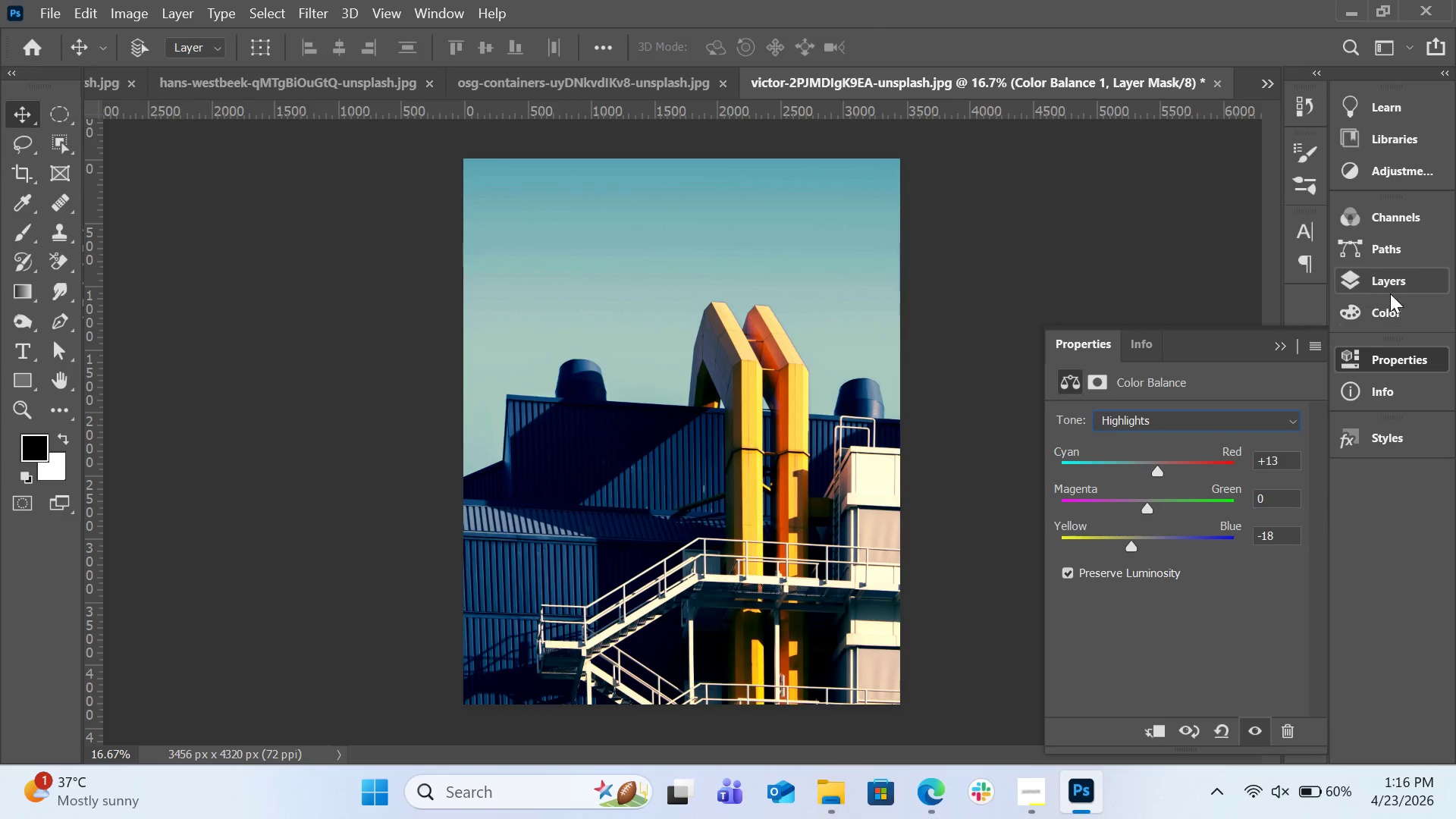 
left_click([1404, 287])
 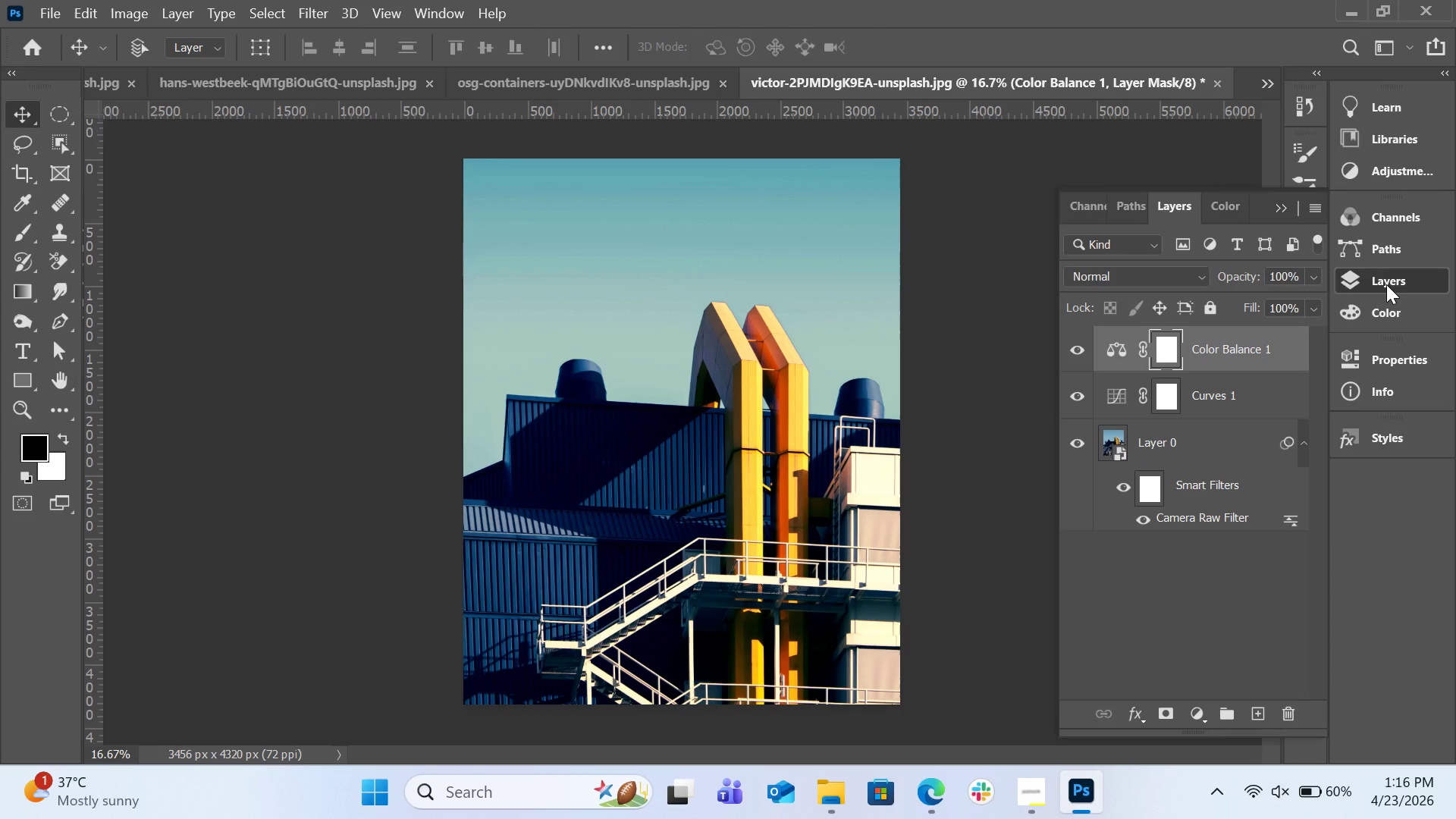 
wait(8.22)
 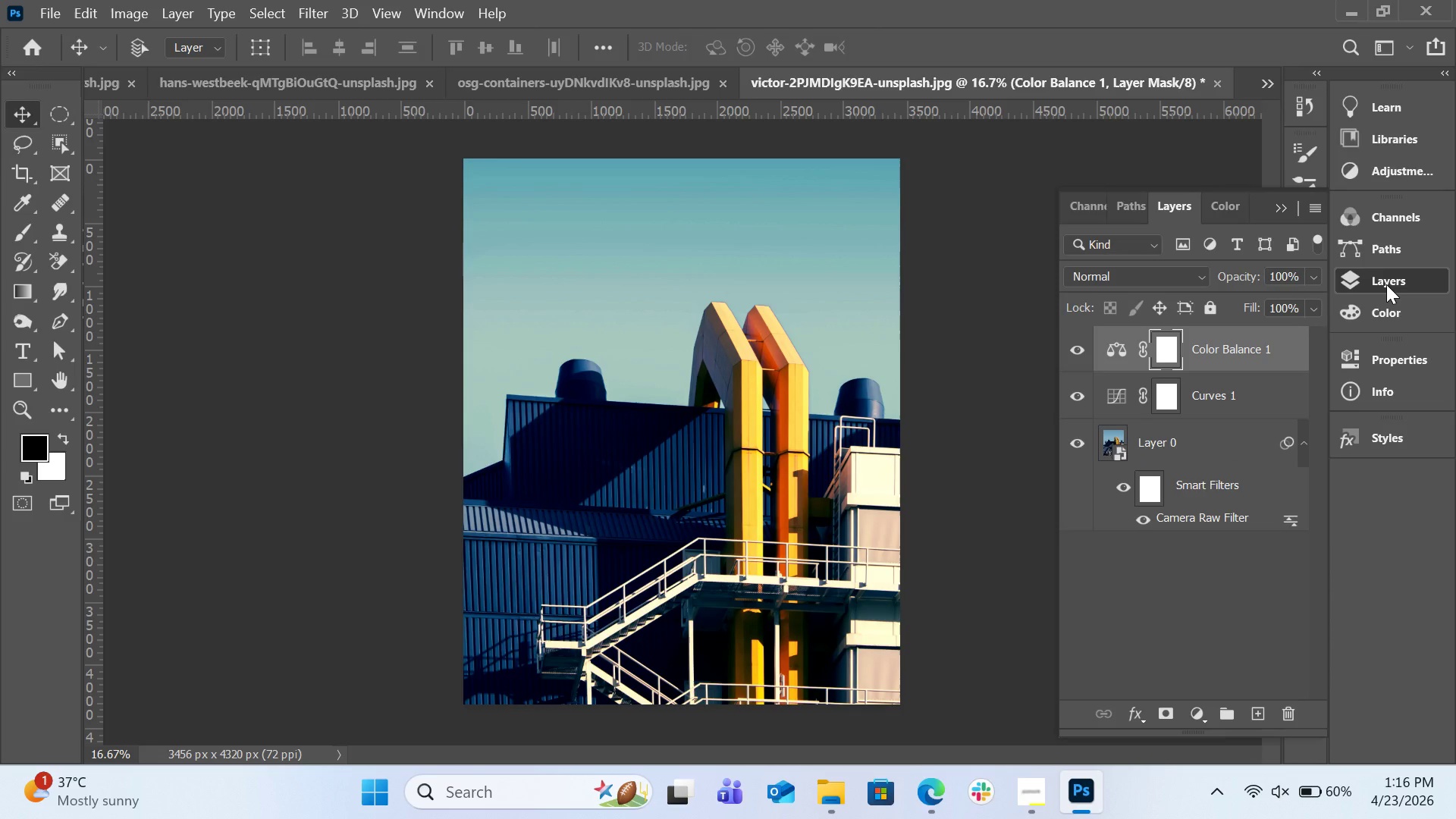 
left_click([1201, 714])
 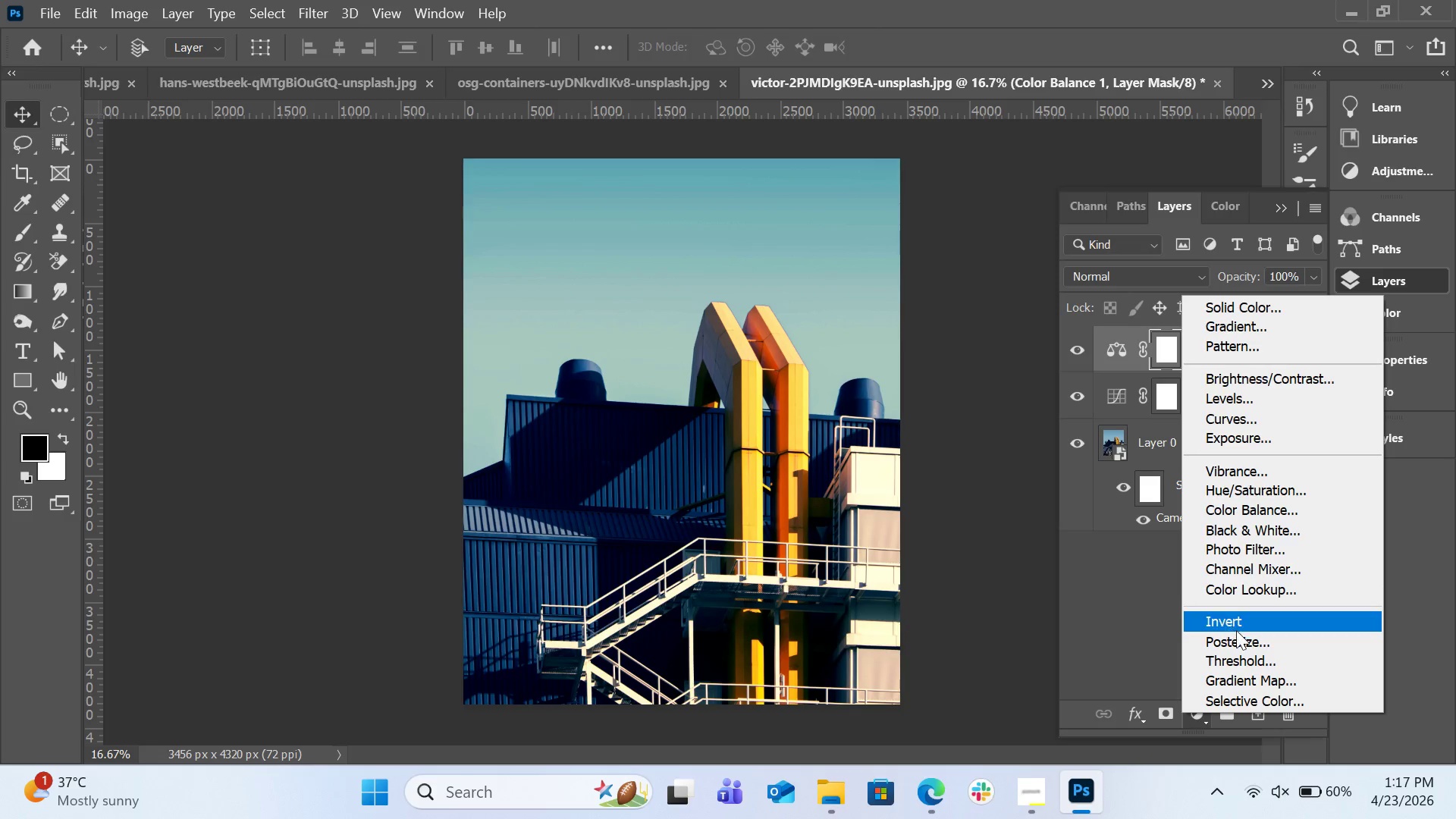 
left_click([1282, 695])
 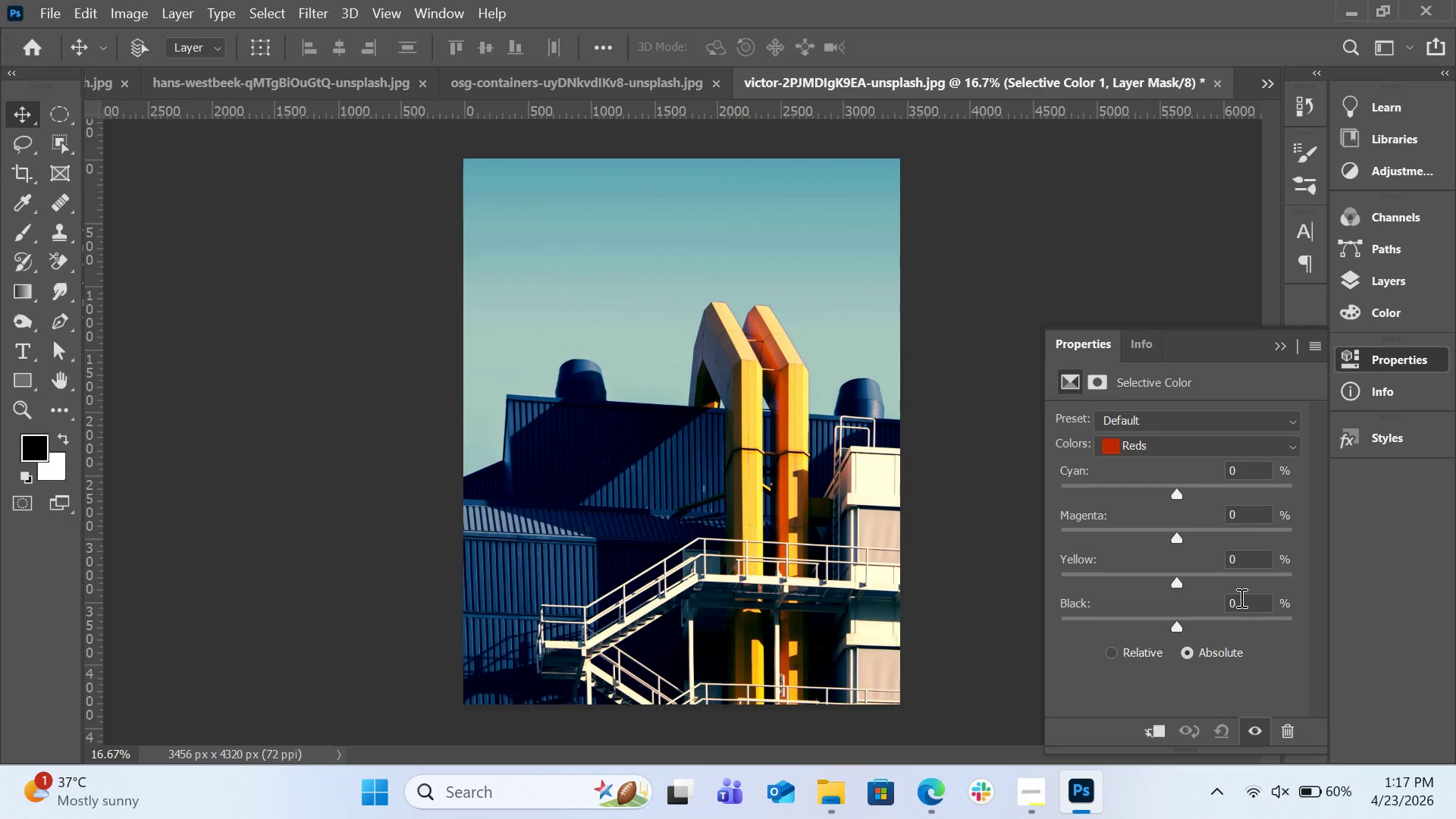 
wait(6.43)
 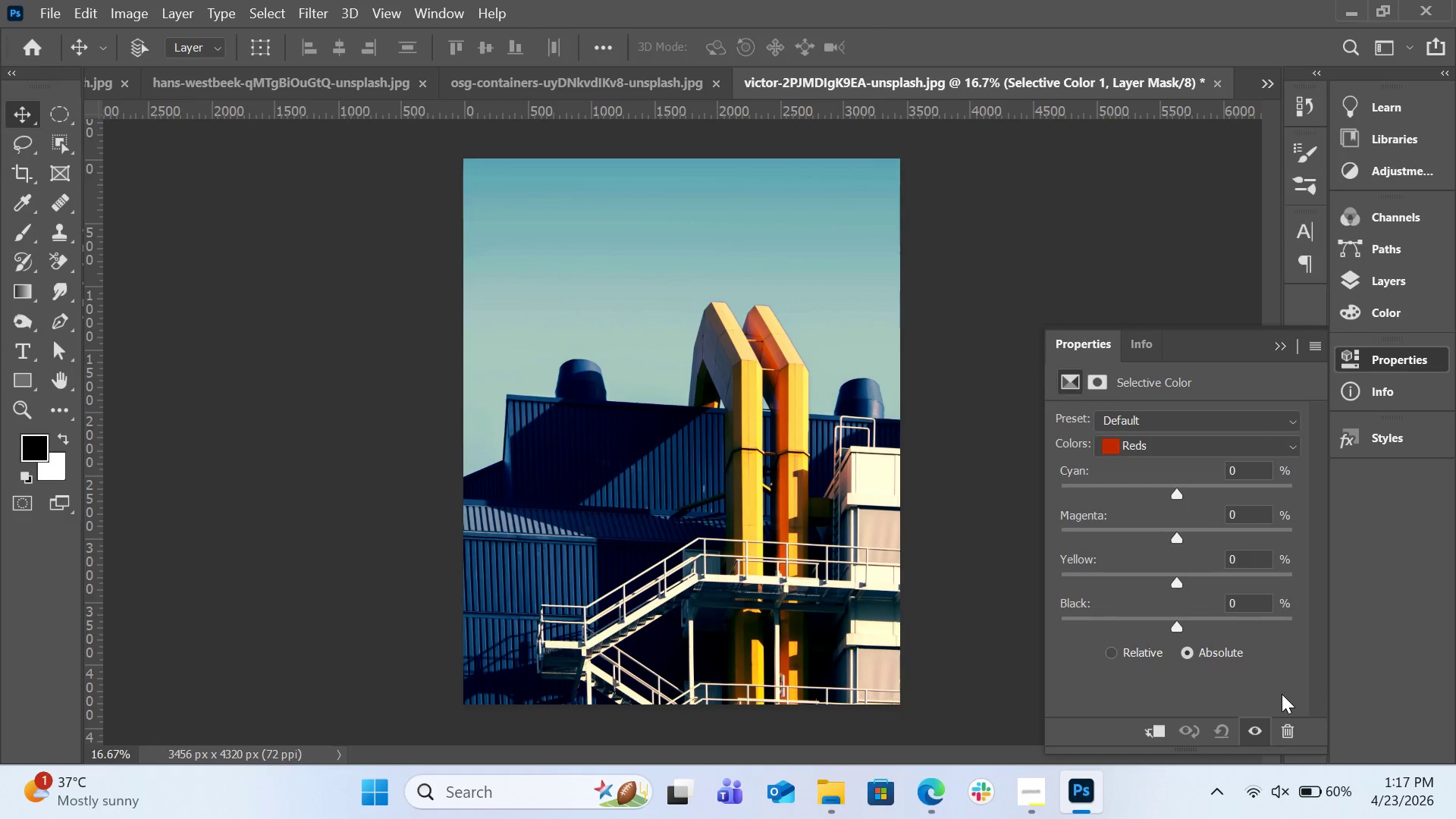 
mouse_move([1159, 470])
 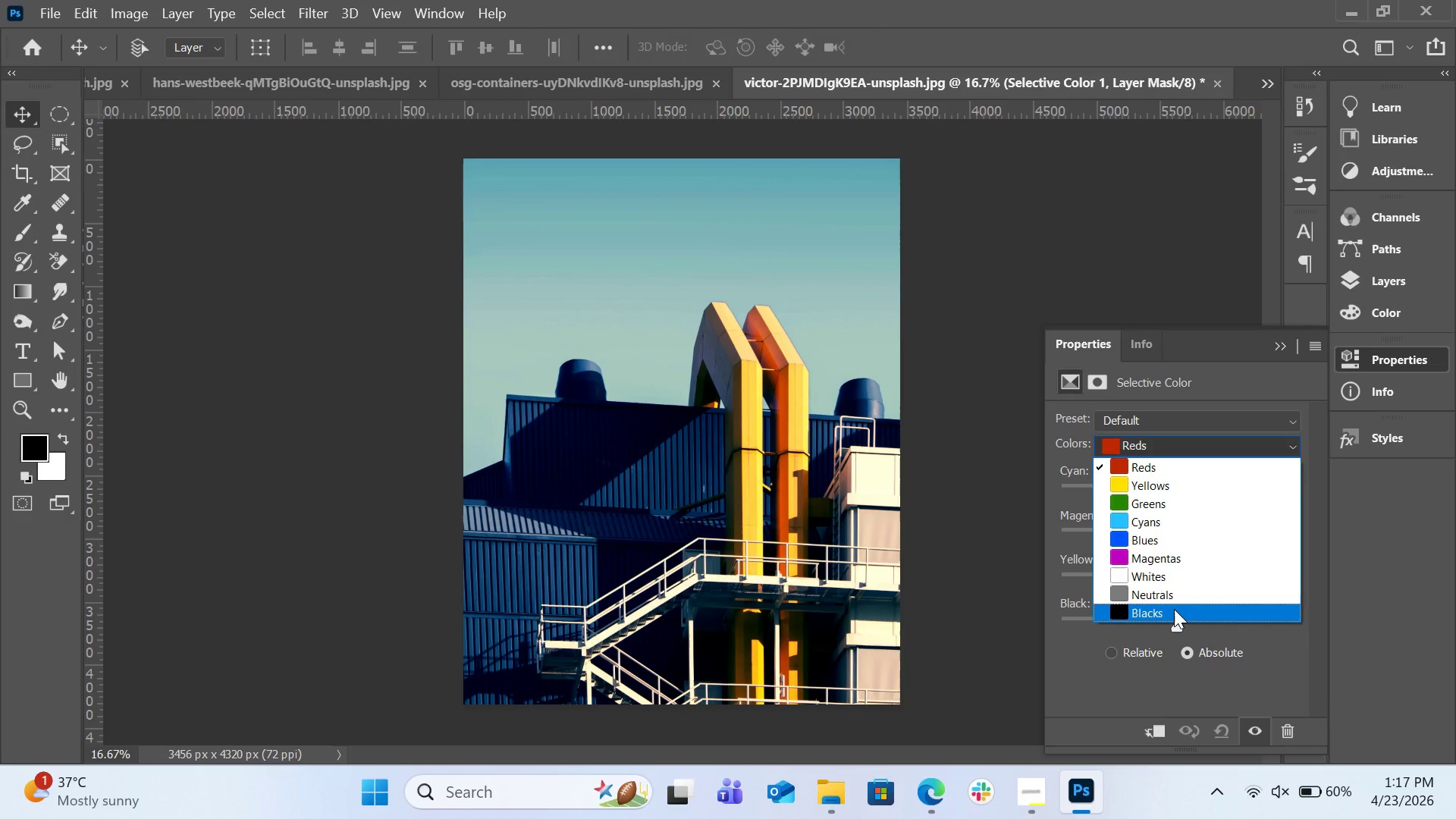 
left_click([1174, 609])
 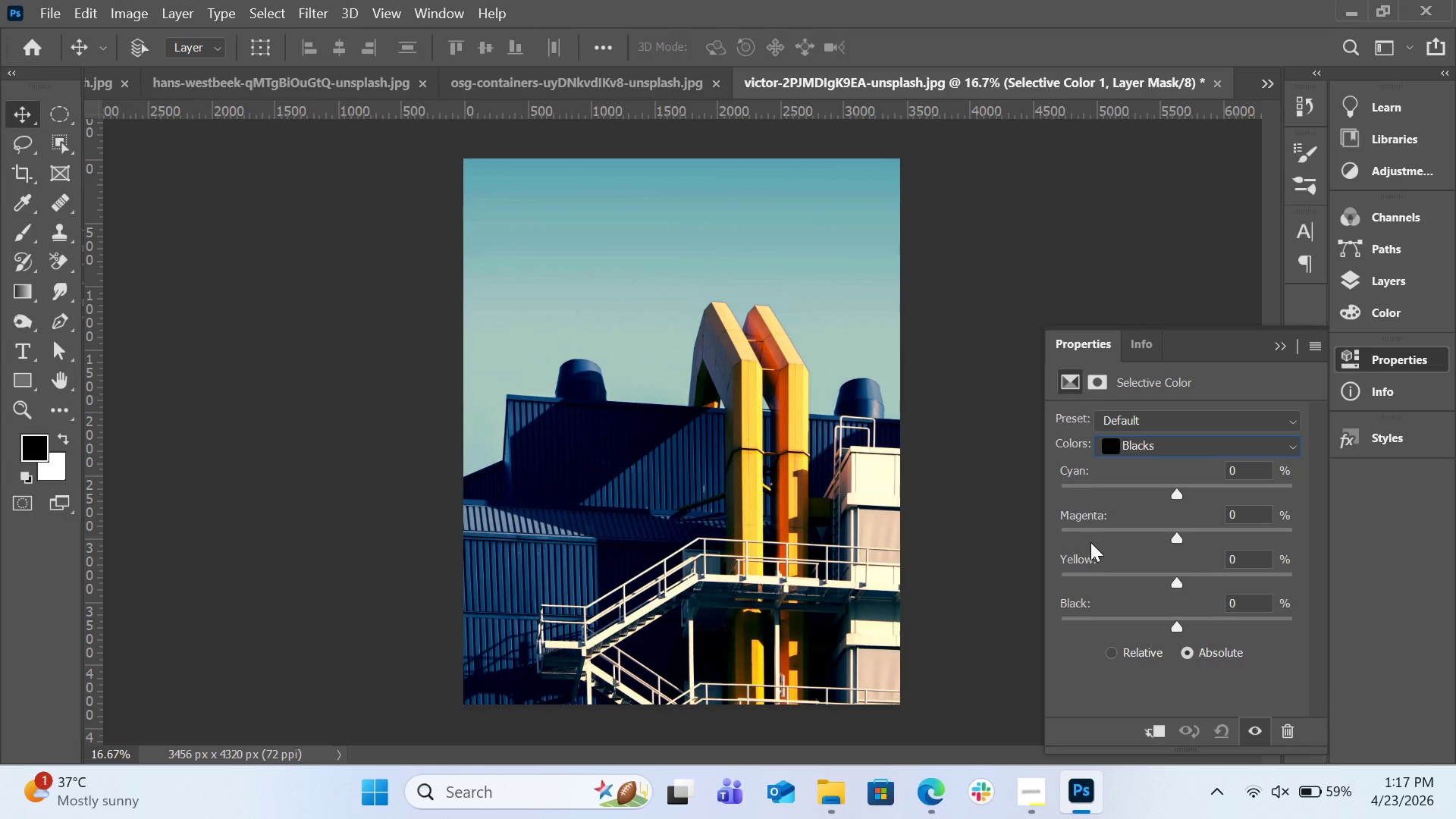 
wait(9.11)
 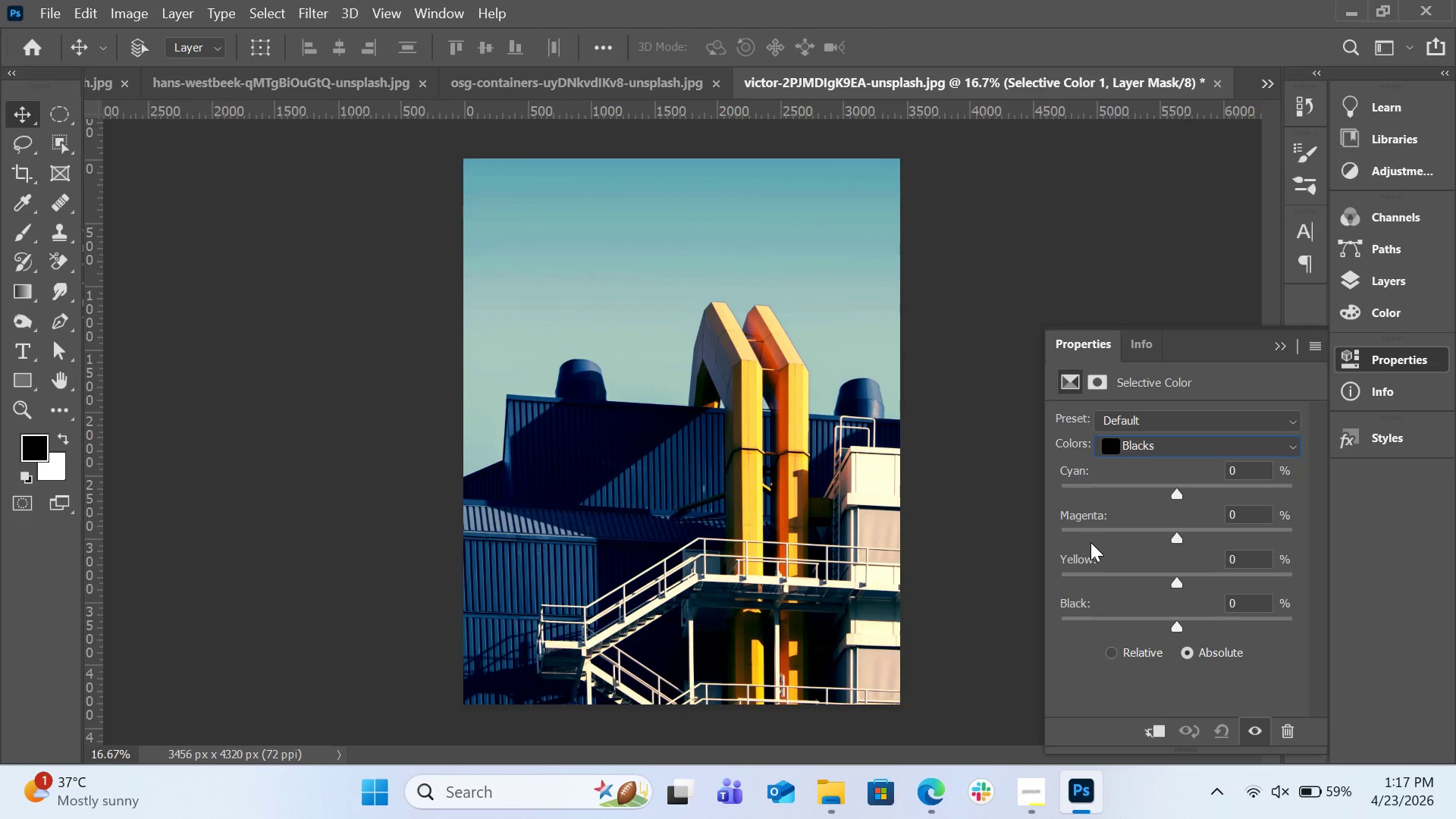 
left_click_drag(start_coordinate=[1175, 492], to_coordinate=[1184, 492])
 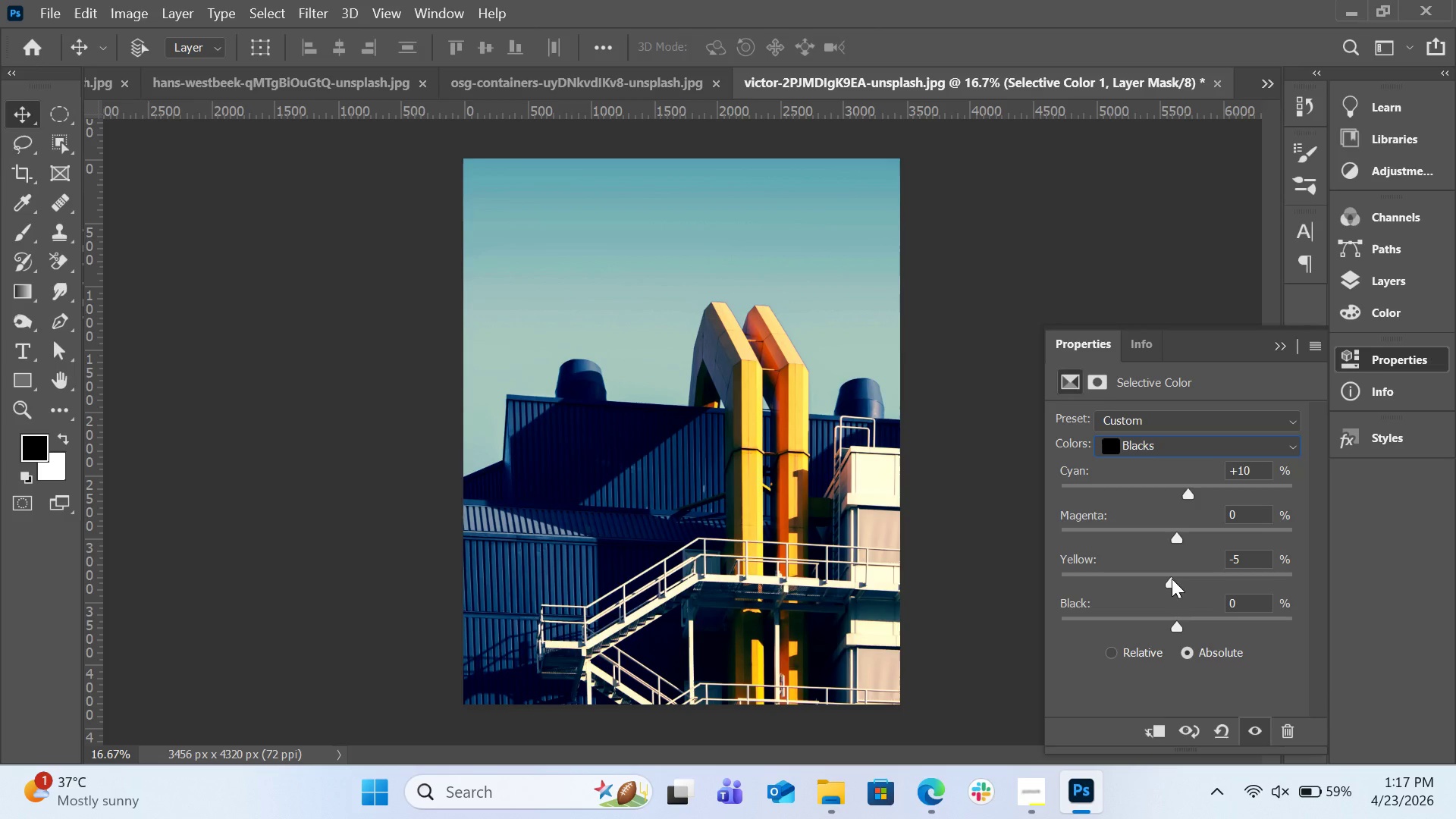 
wait(18.86)
 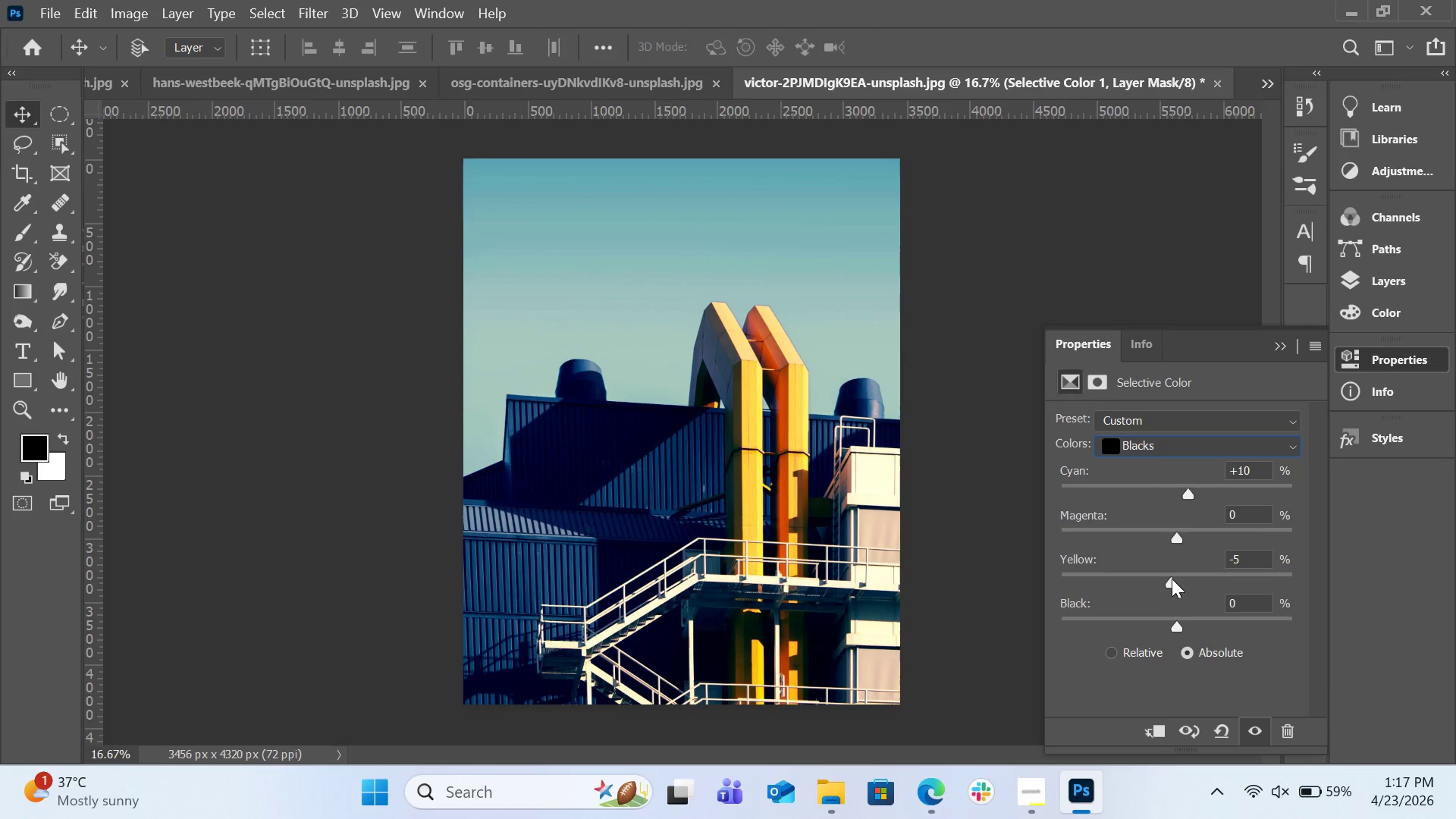 
left_click([1167, 450])
 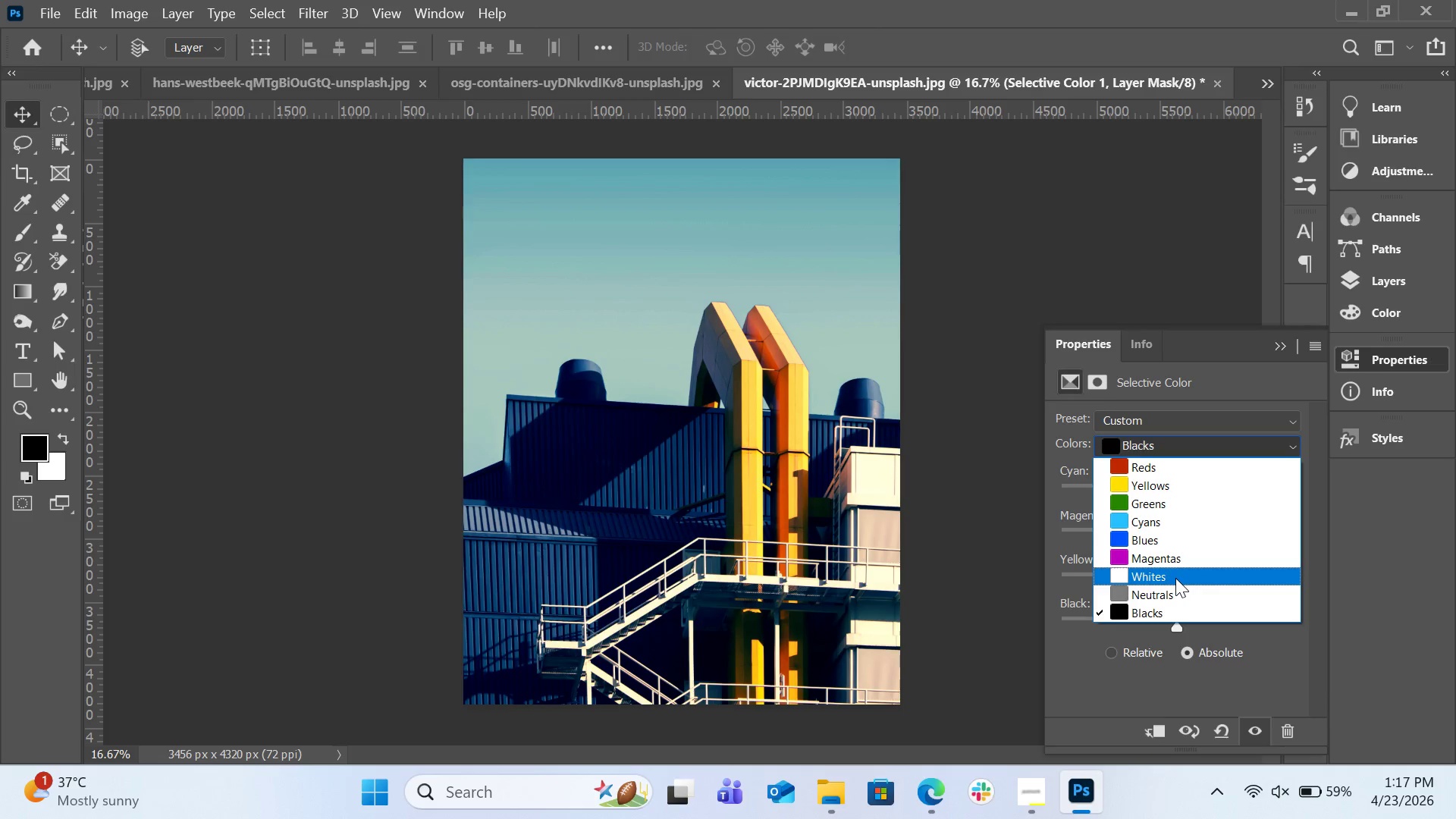 
left_click([1177, 587])
 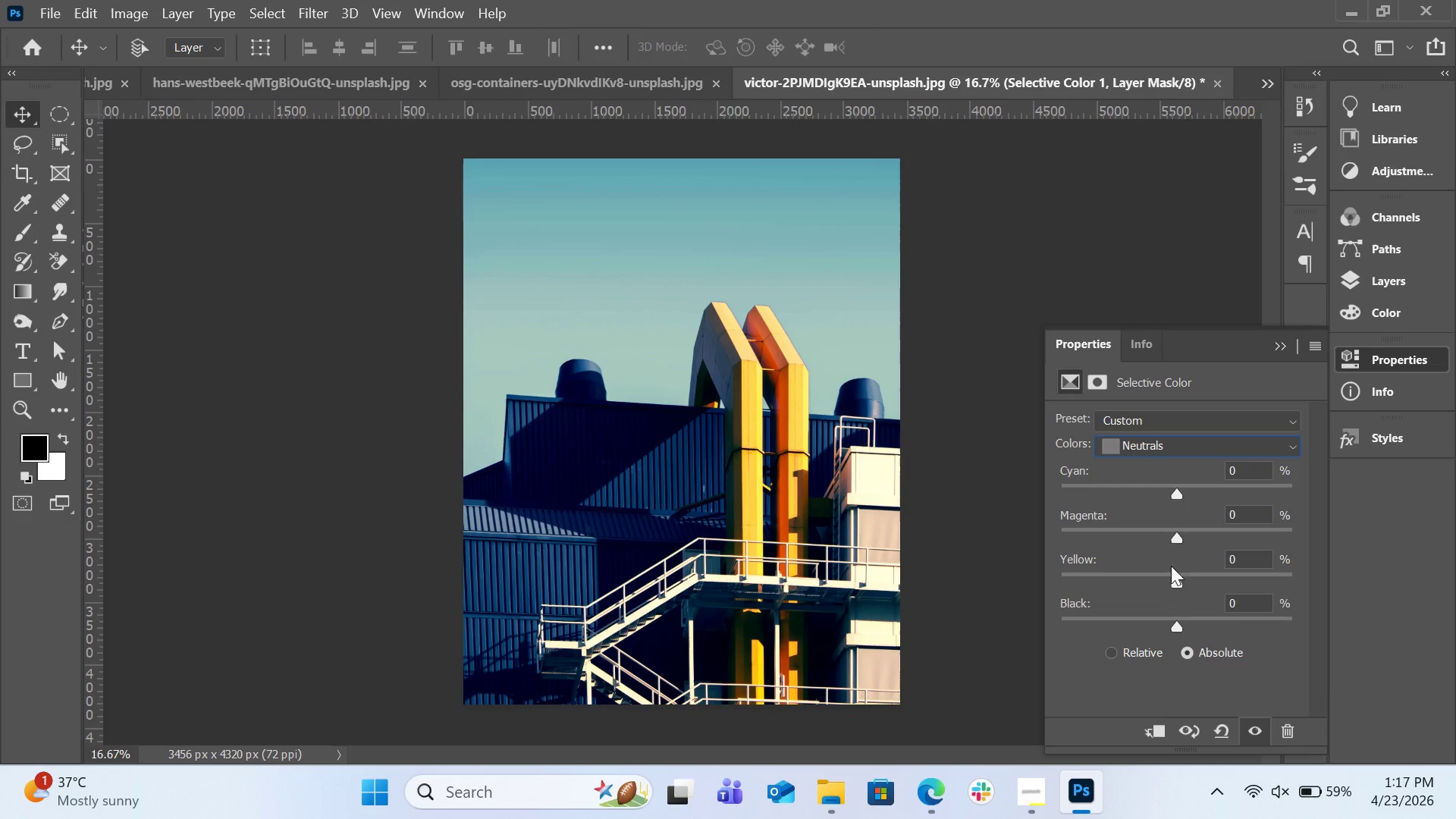 
left_click_drag(start_coordinate=[1173, 579], to_coordinate=[1188, 579])
 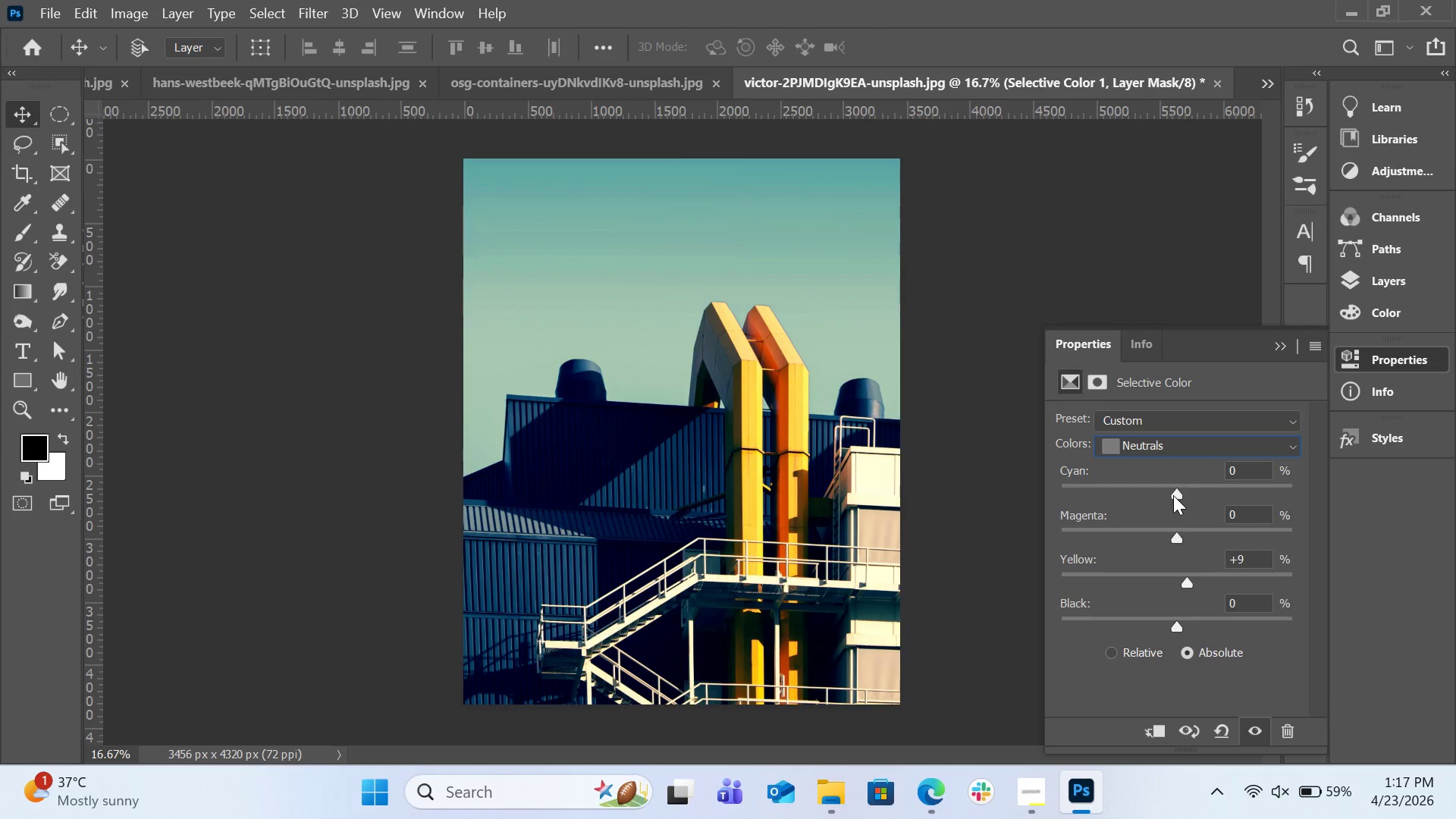 
left_click([1173, 495])
 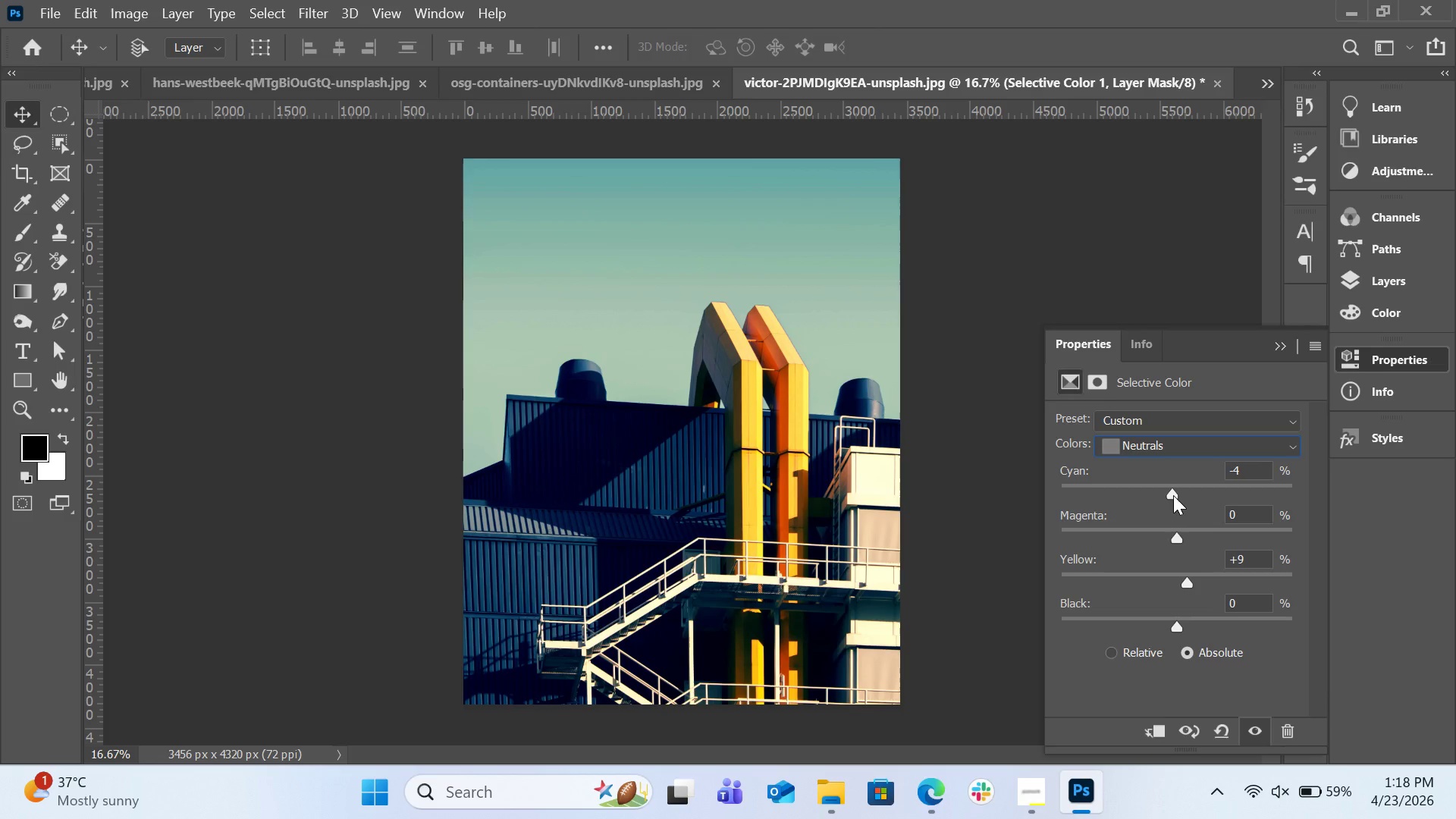 
wait(5.67)
 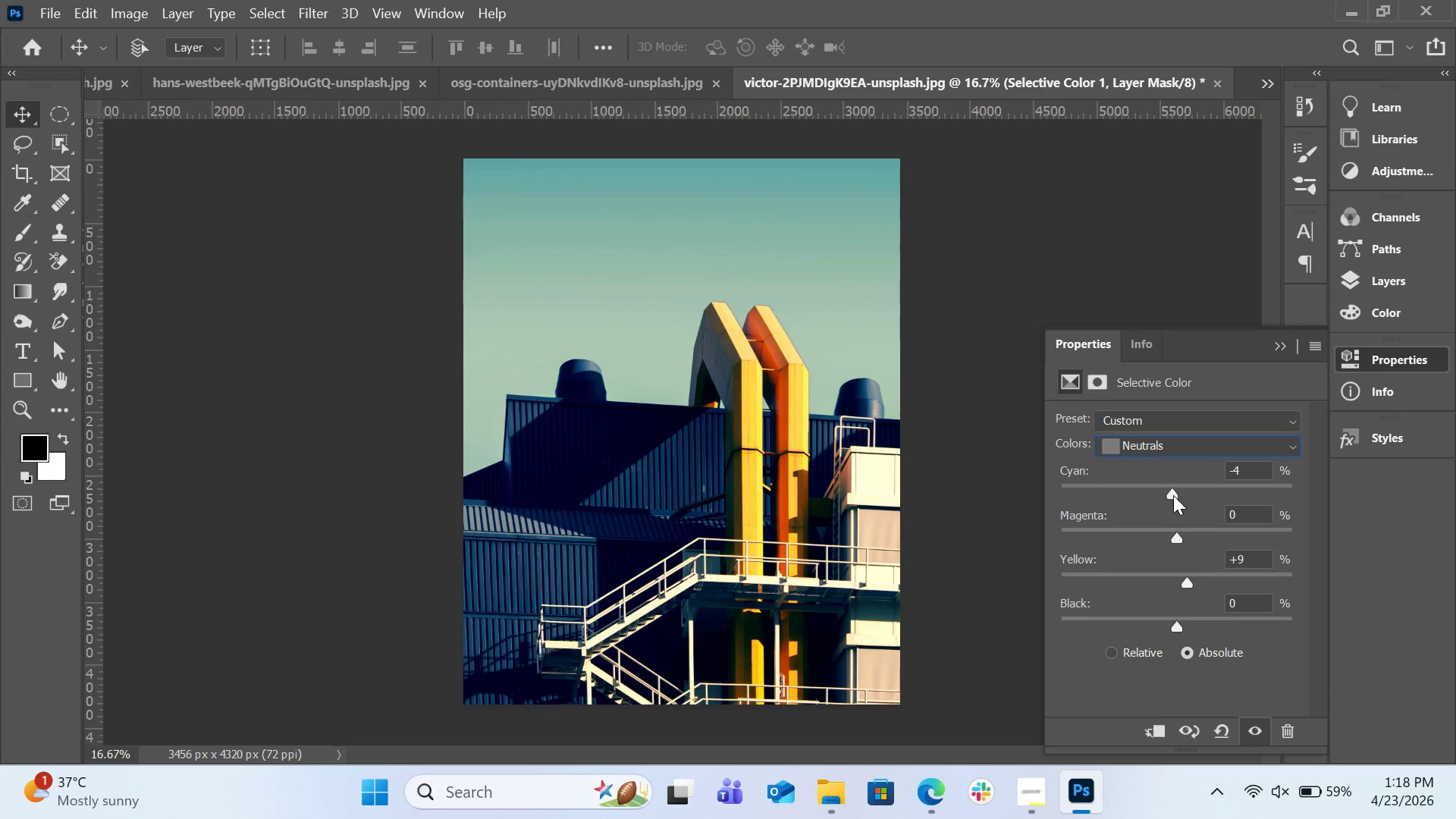 
left_click([1183, 451])
 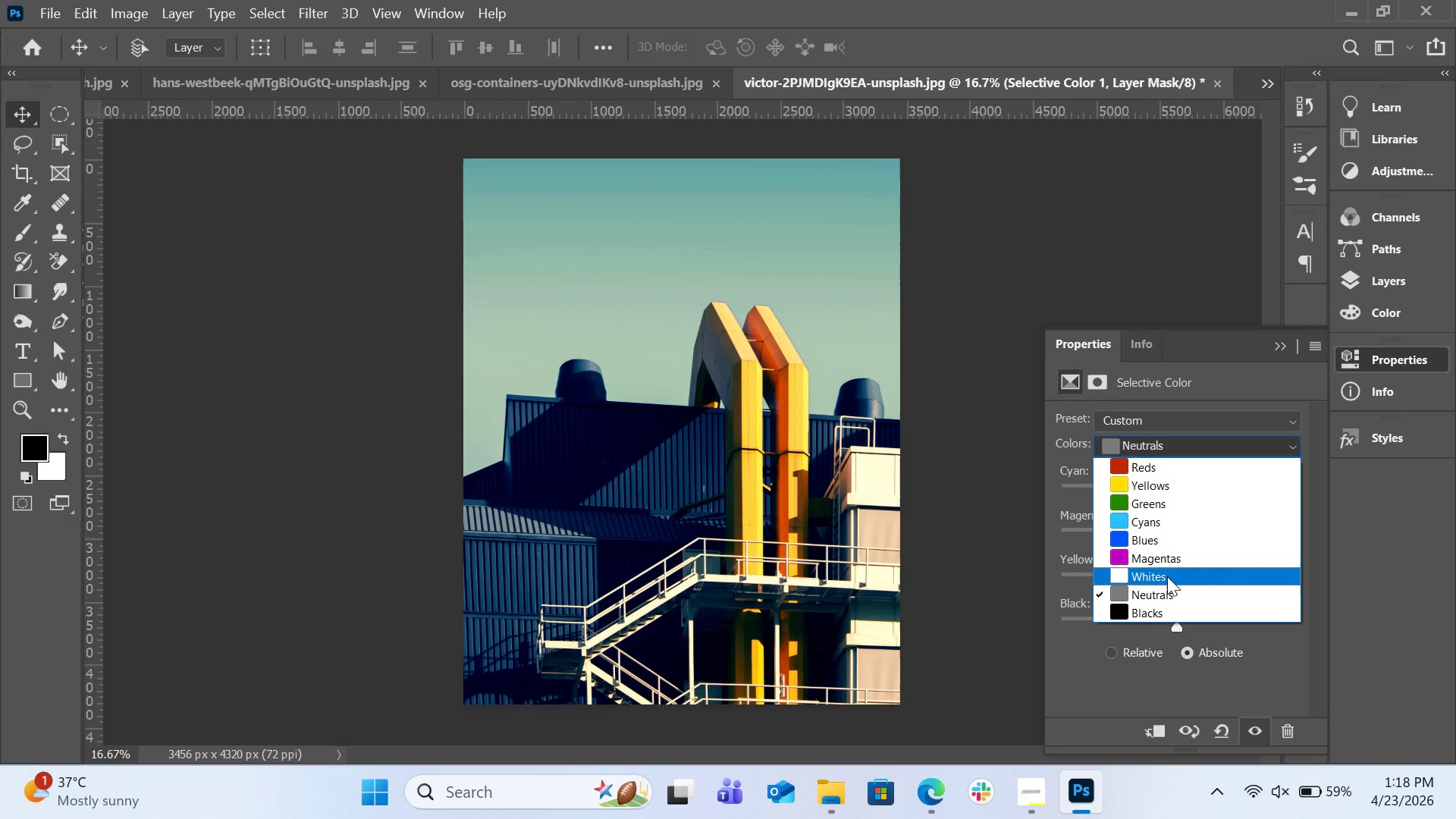 
left_click([1167, 576])
 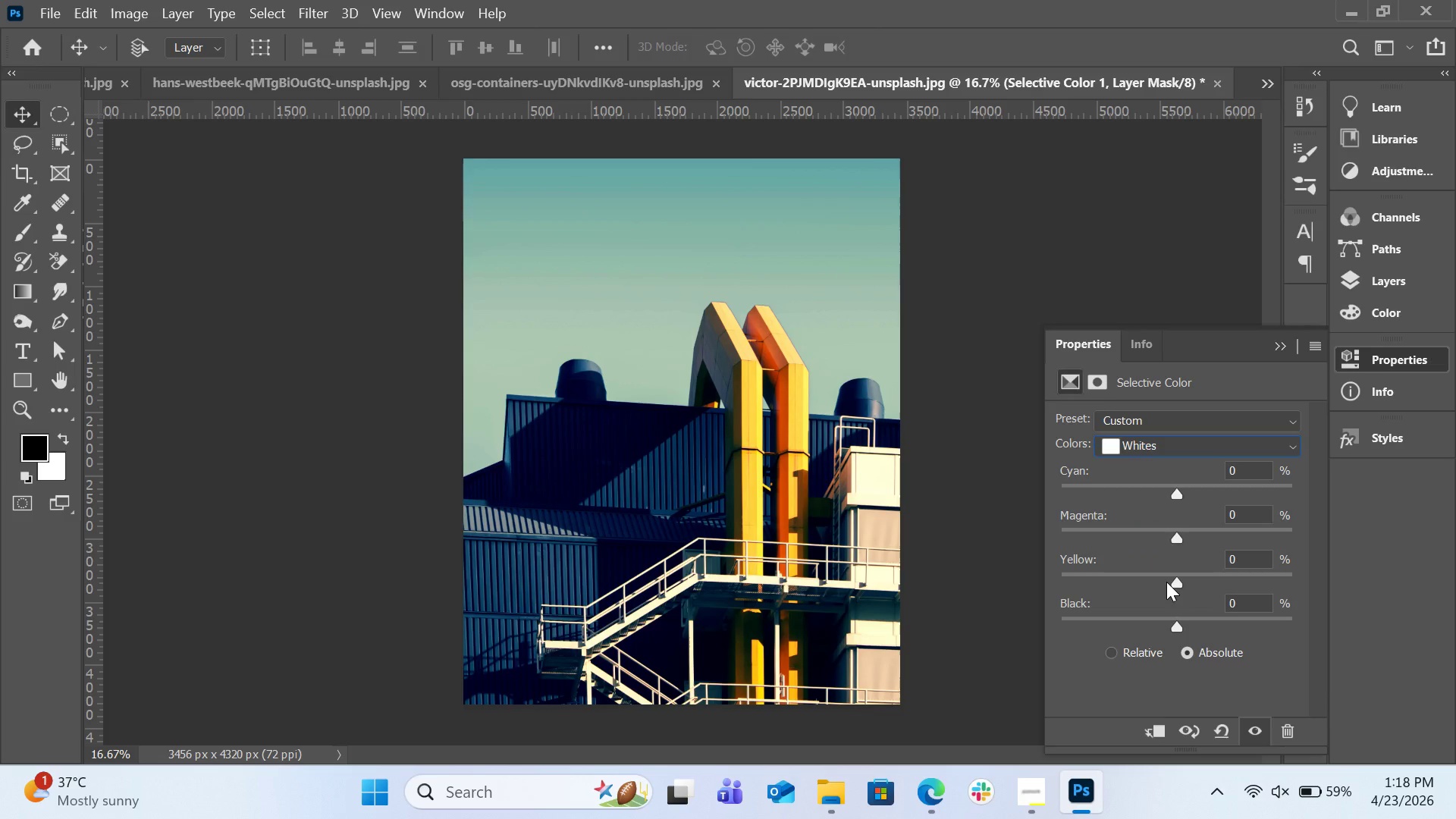 
wait(5.12)
 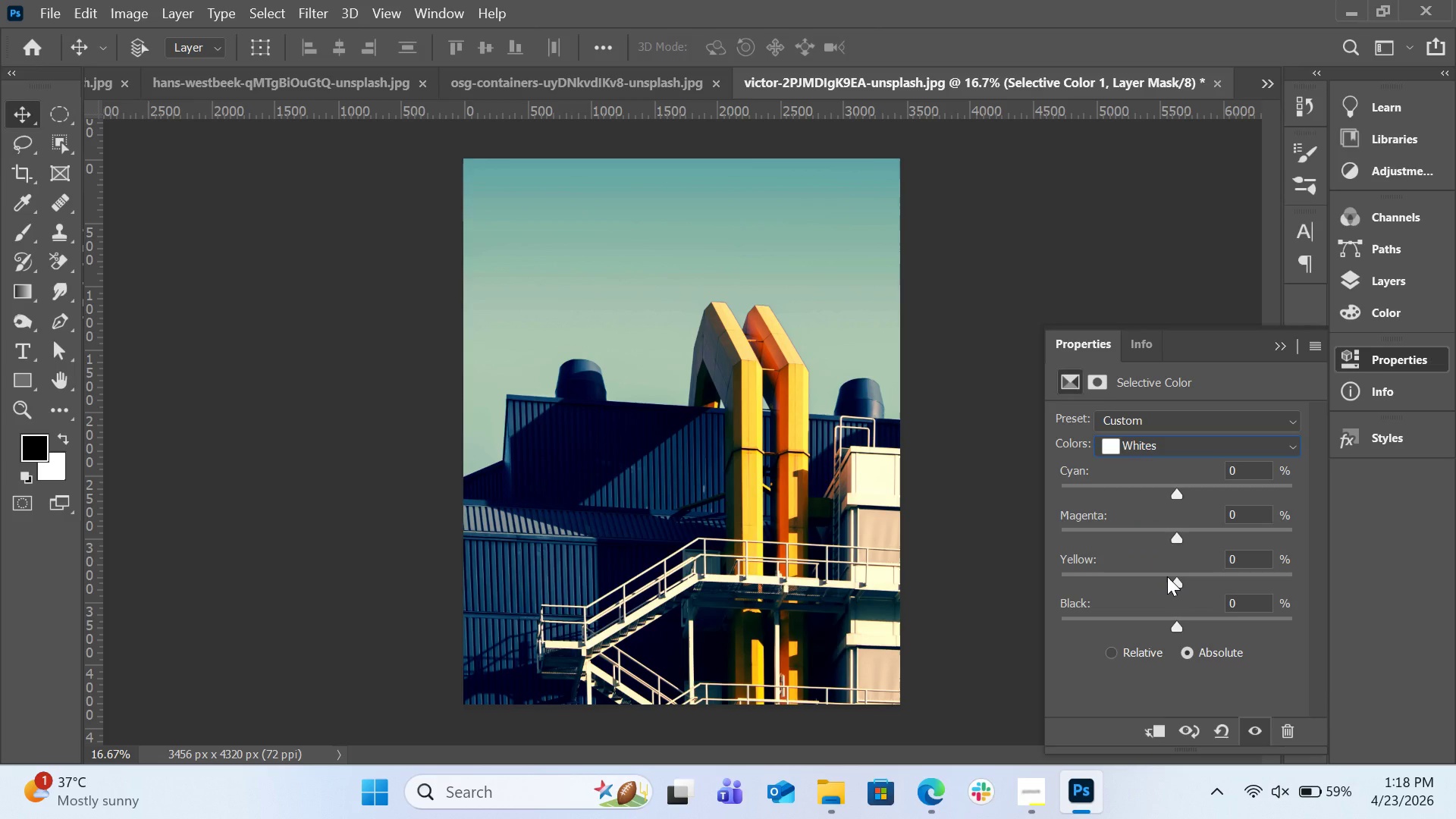 
left_click([1166, 582])
 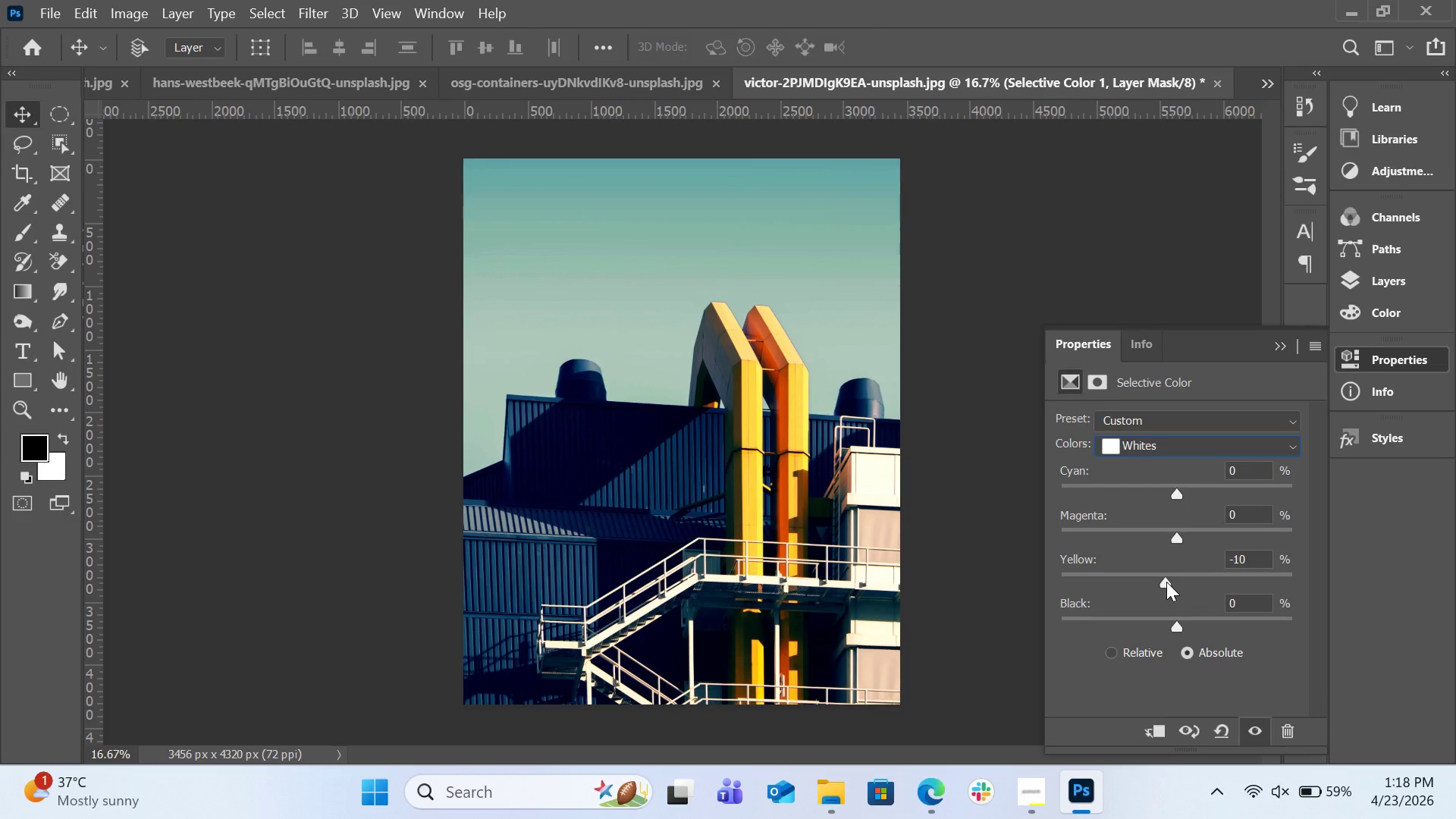 
left_click_drag(start_coordinate=[1166, 582], to_coordinate=[1159, 582])
 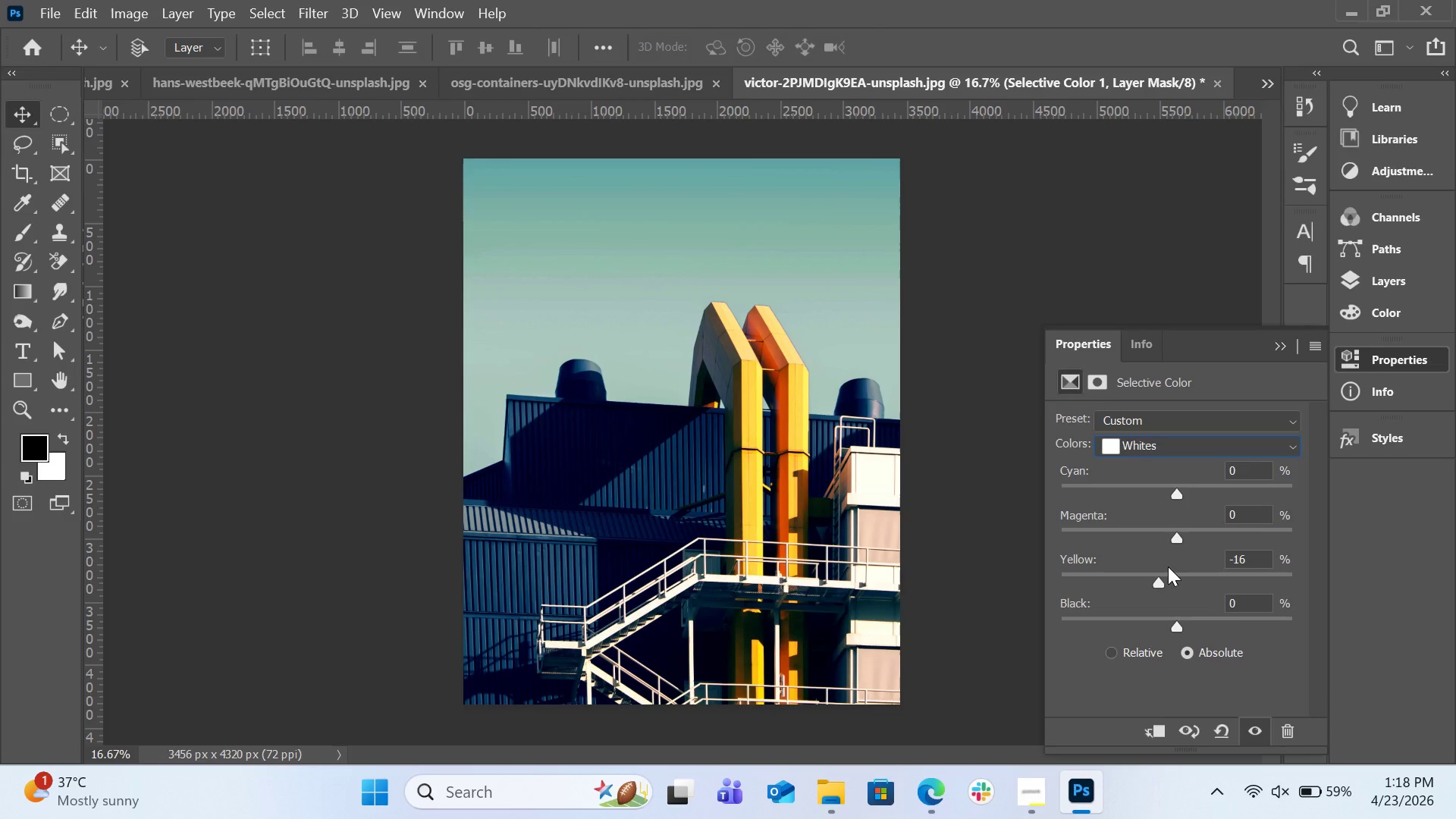 
wait(12.08)
 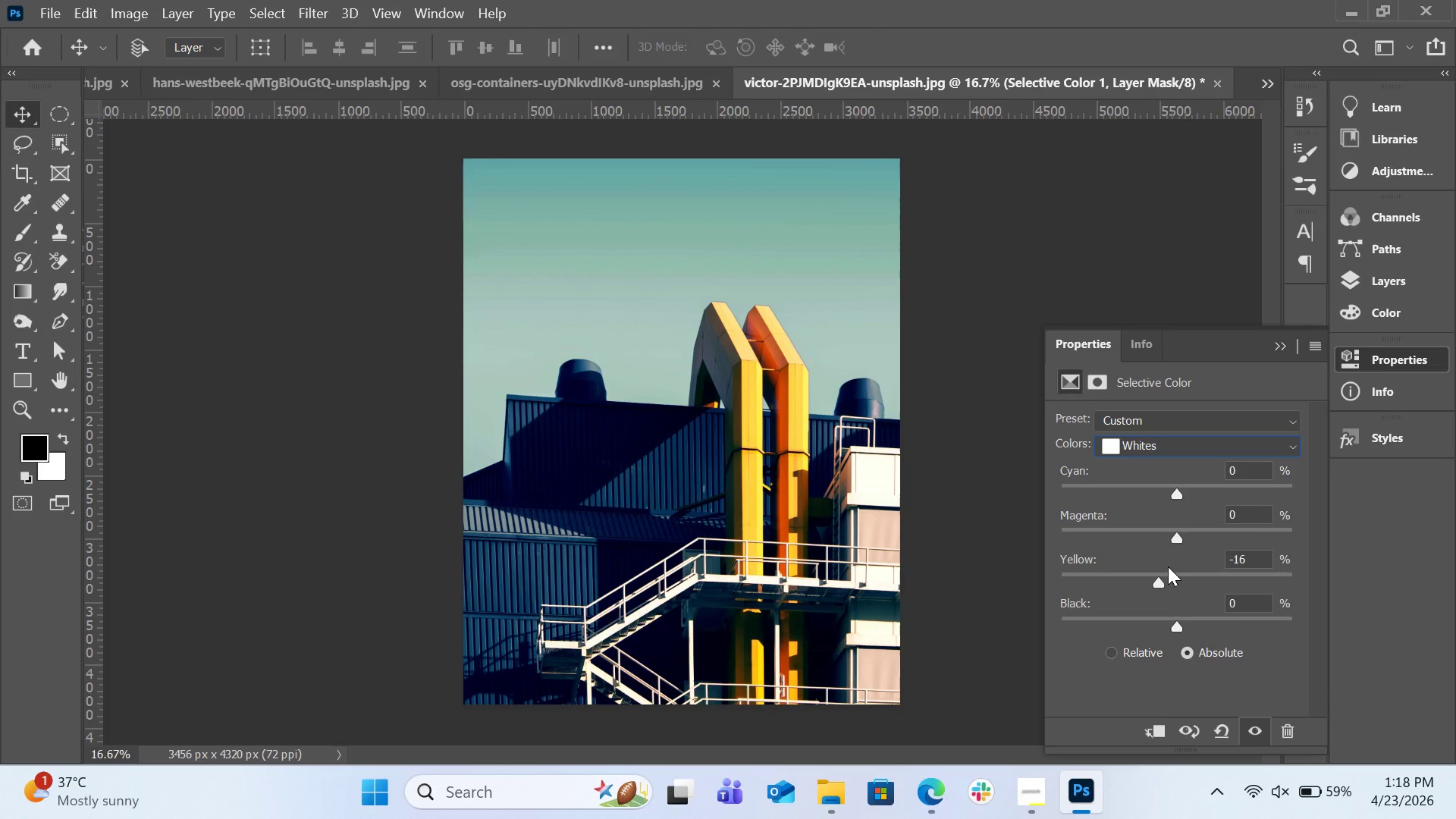 
left_click([1266, 81])
 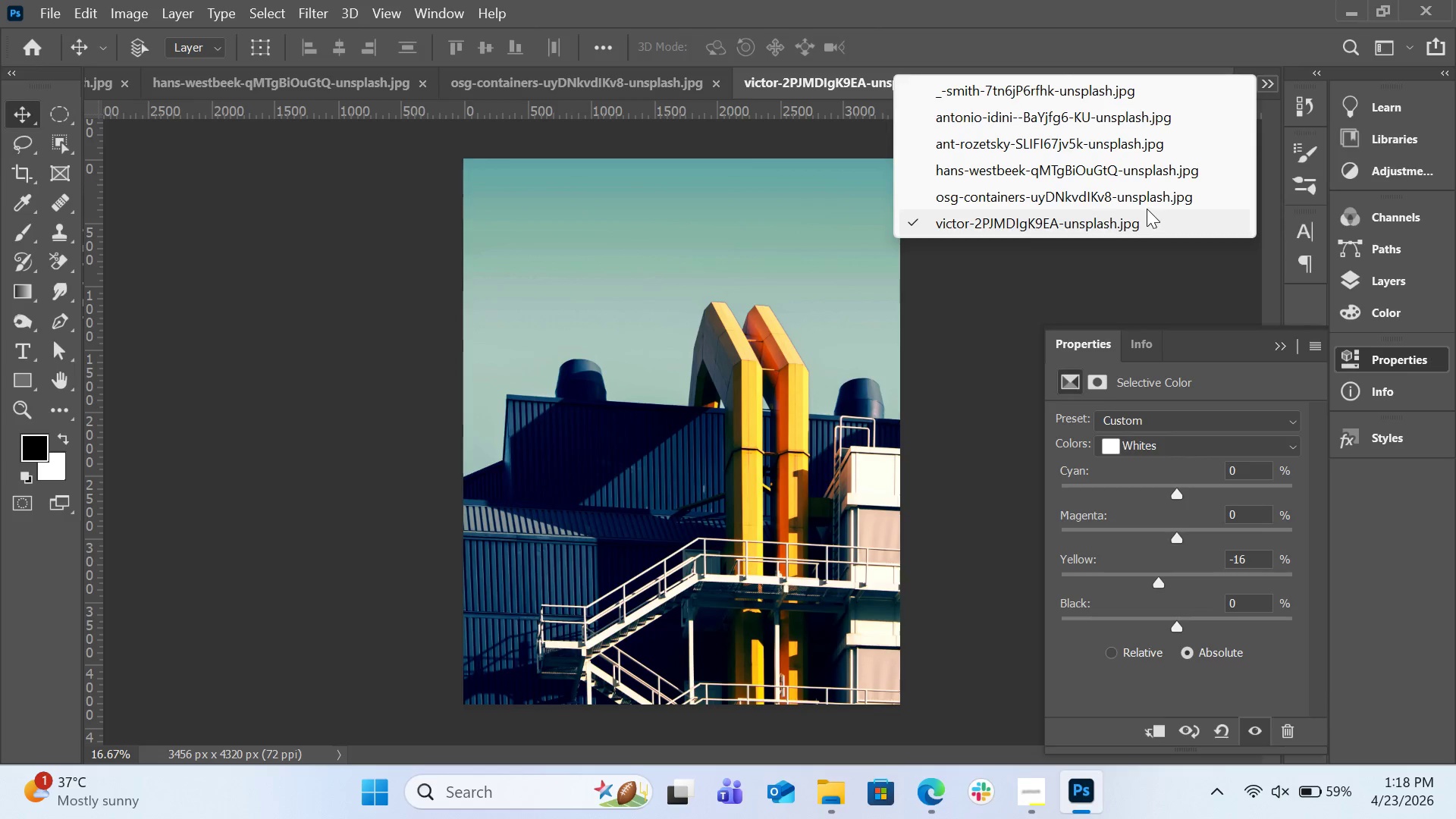 
left_click([1147, 202])
 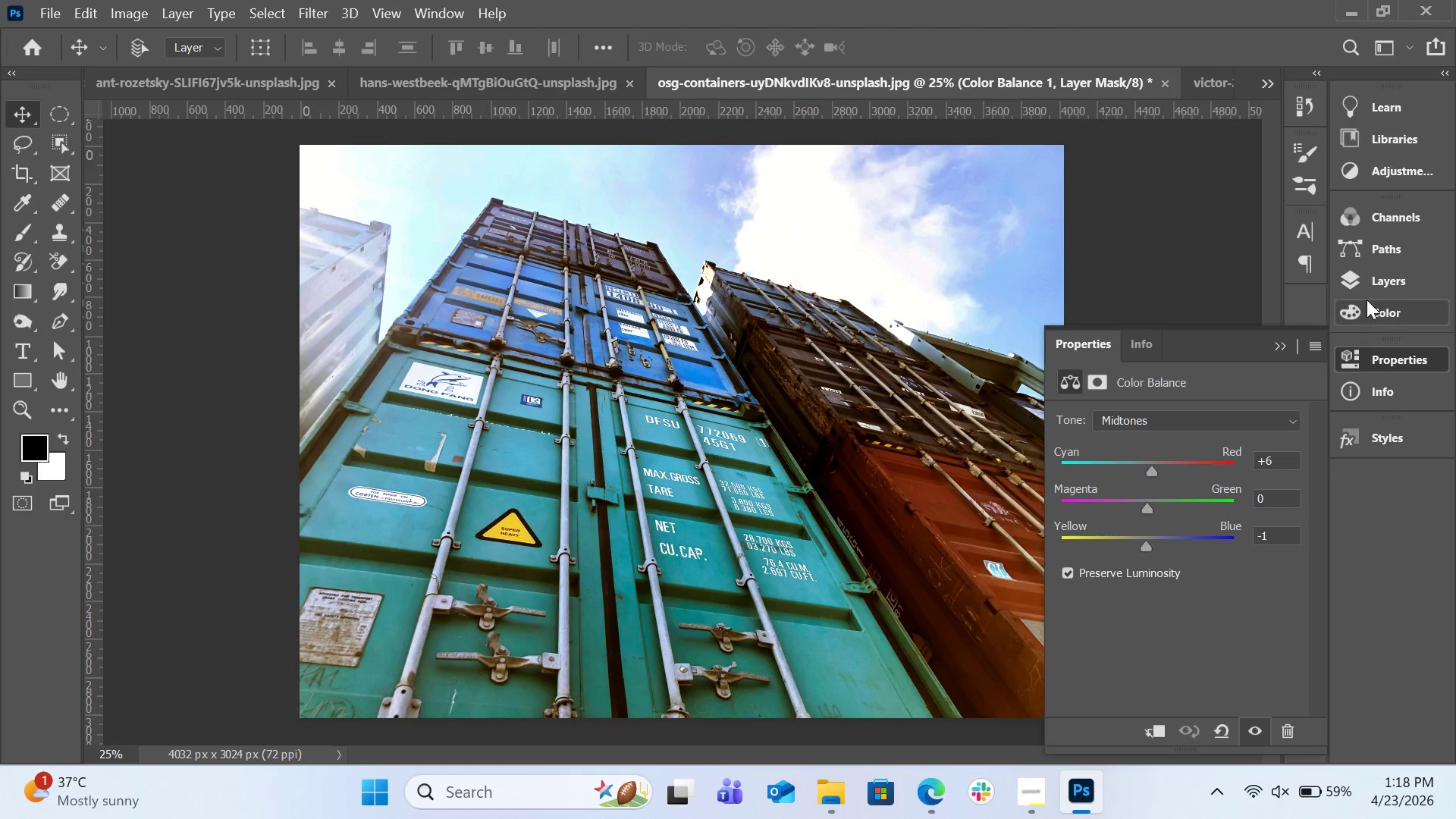 
left_click([1376, 281])
 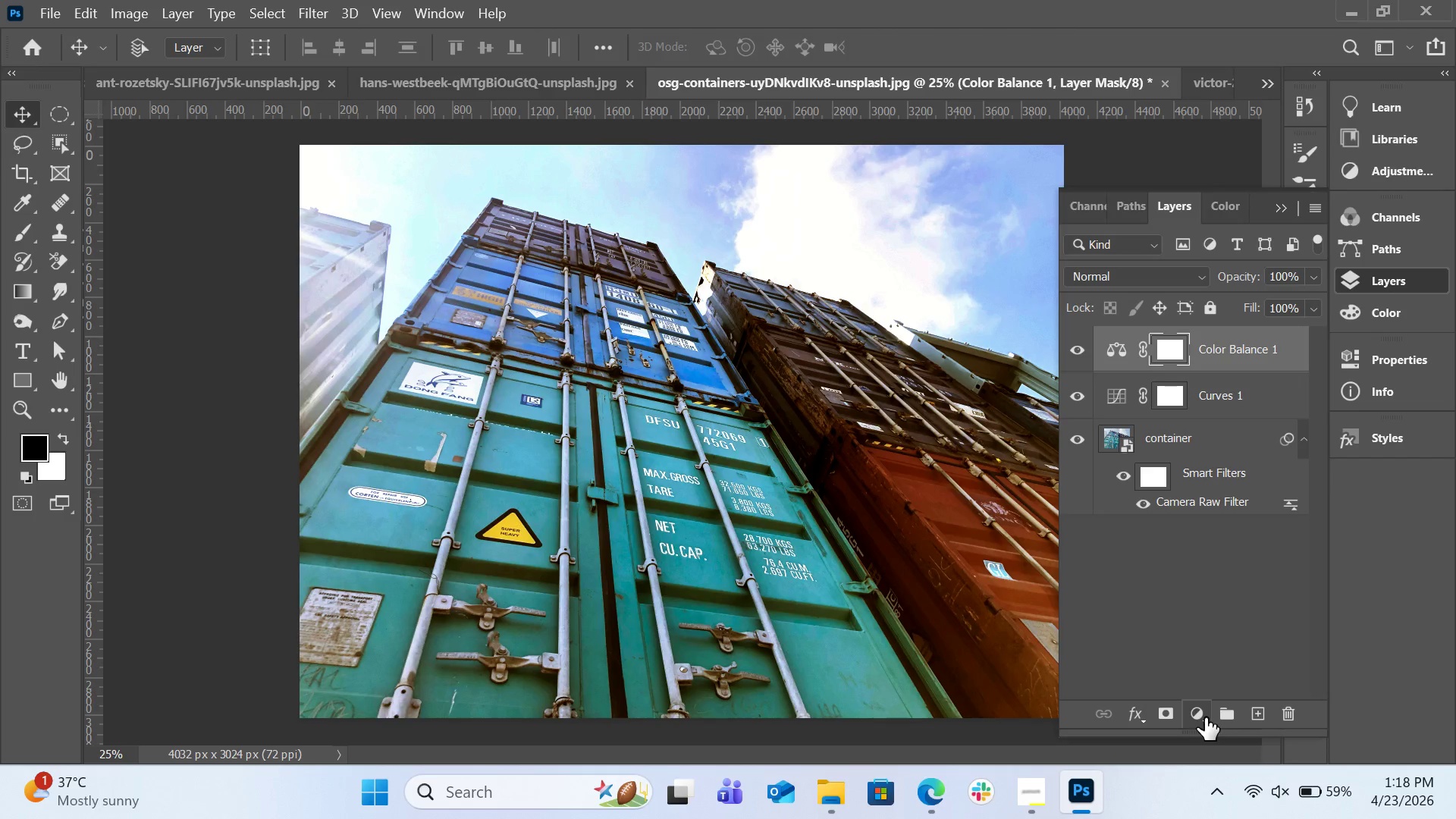 
left_click([1205, 717])
 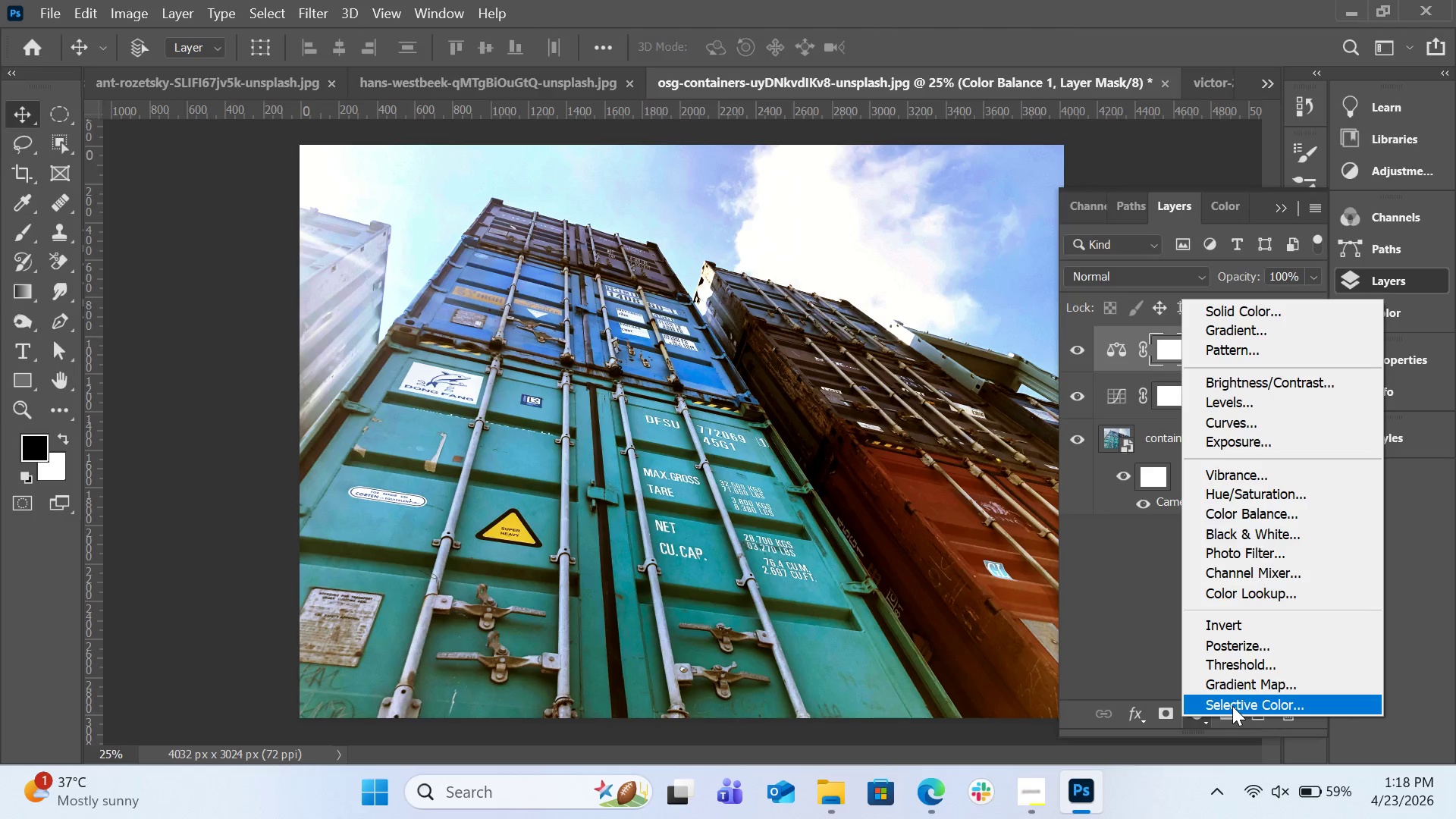 
left_click([1232, 706])
 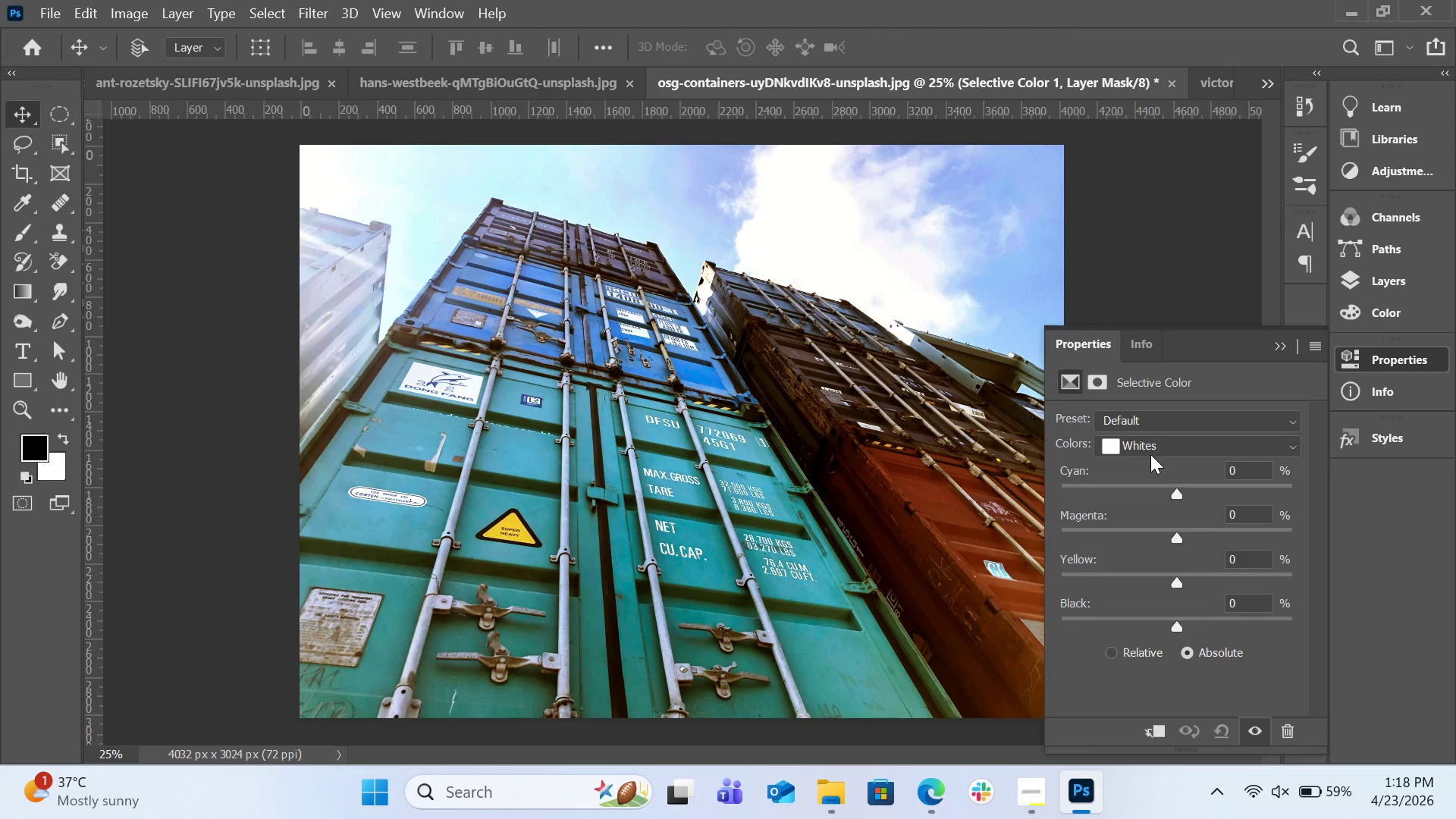 
mouse_move([1163, 457])
 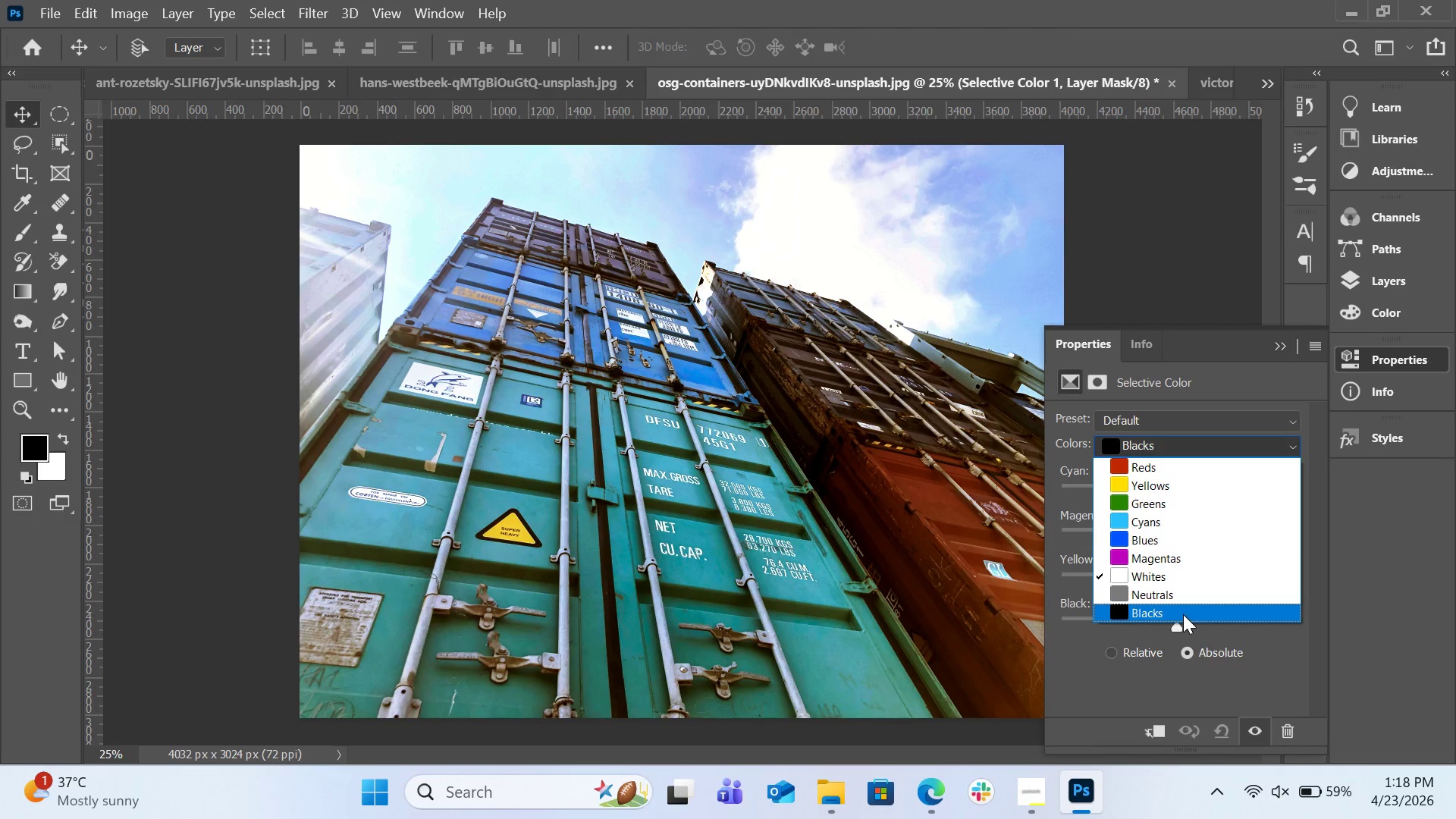 
left_click([1183, 614])
 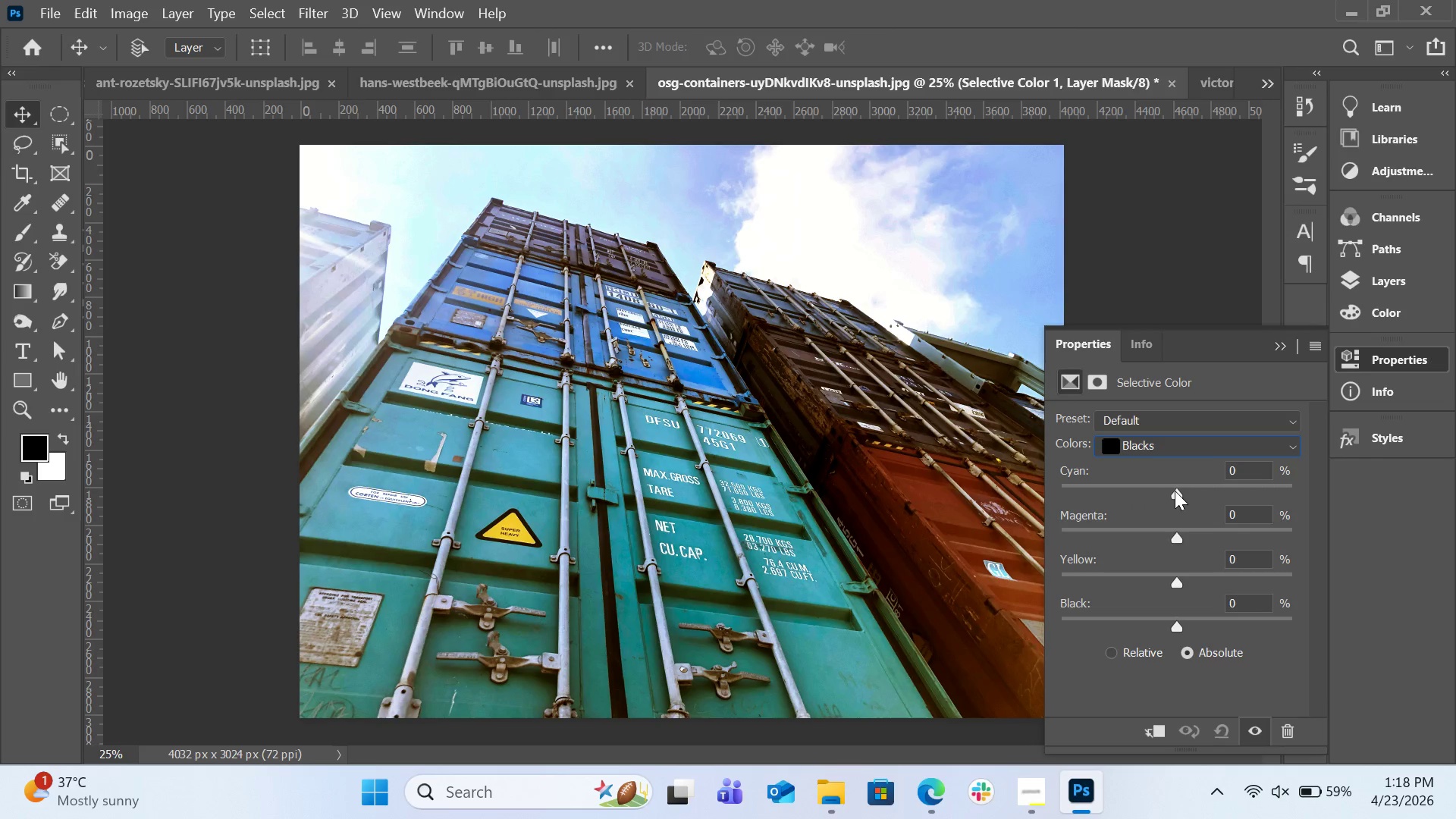 
left_click([1235, 471])
 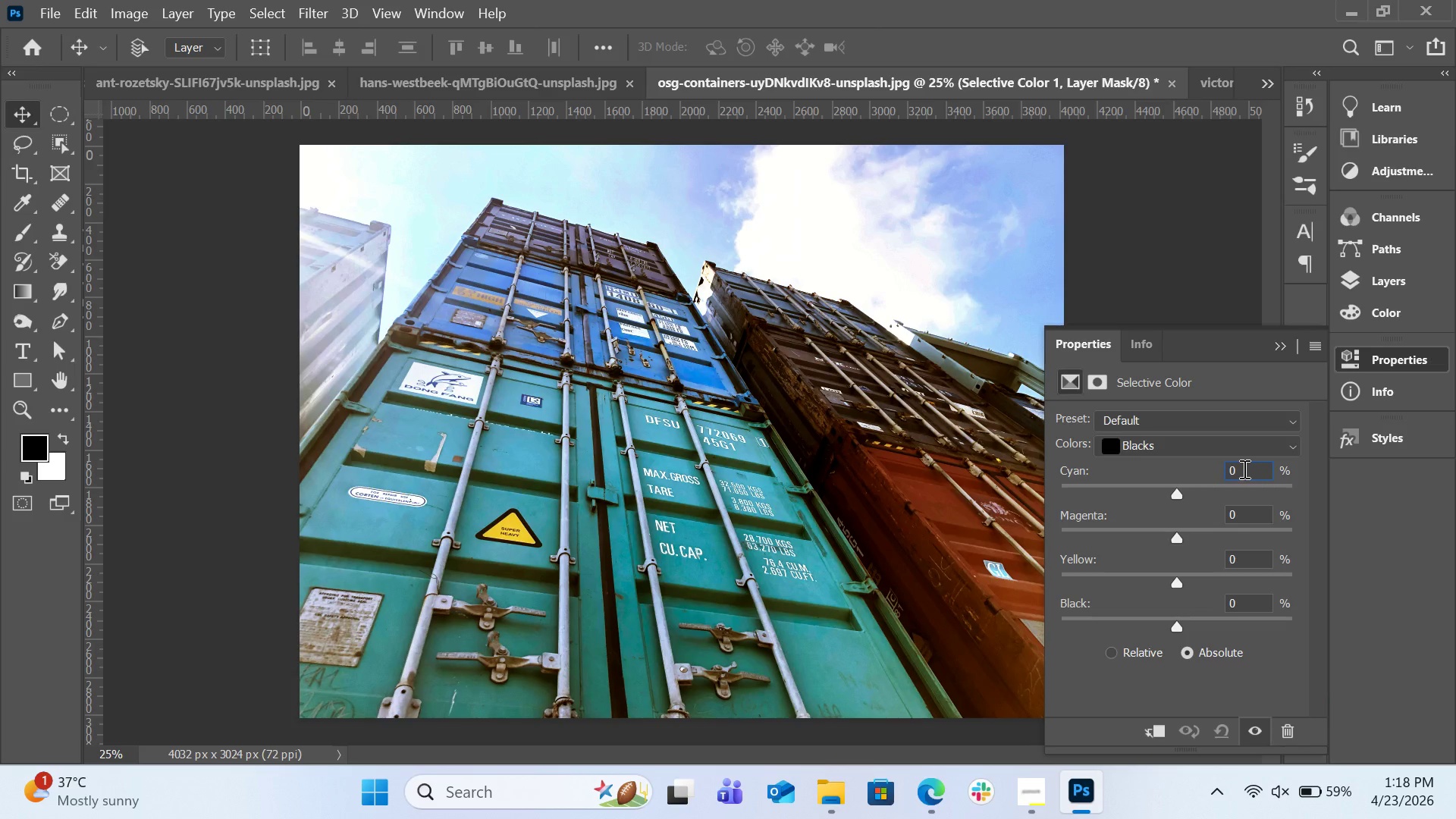 
key(ArrowLeft)
 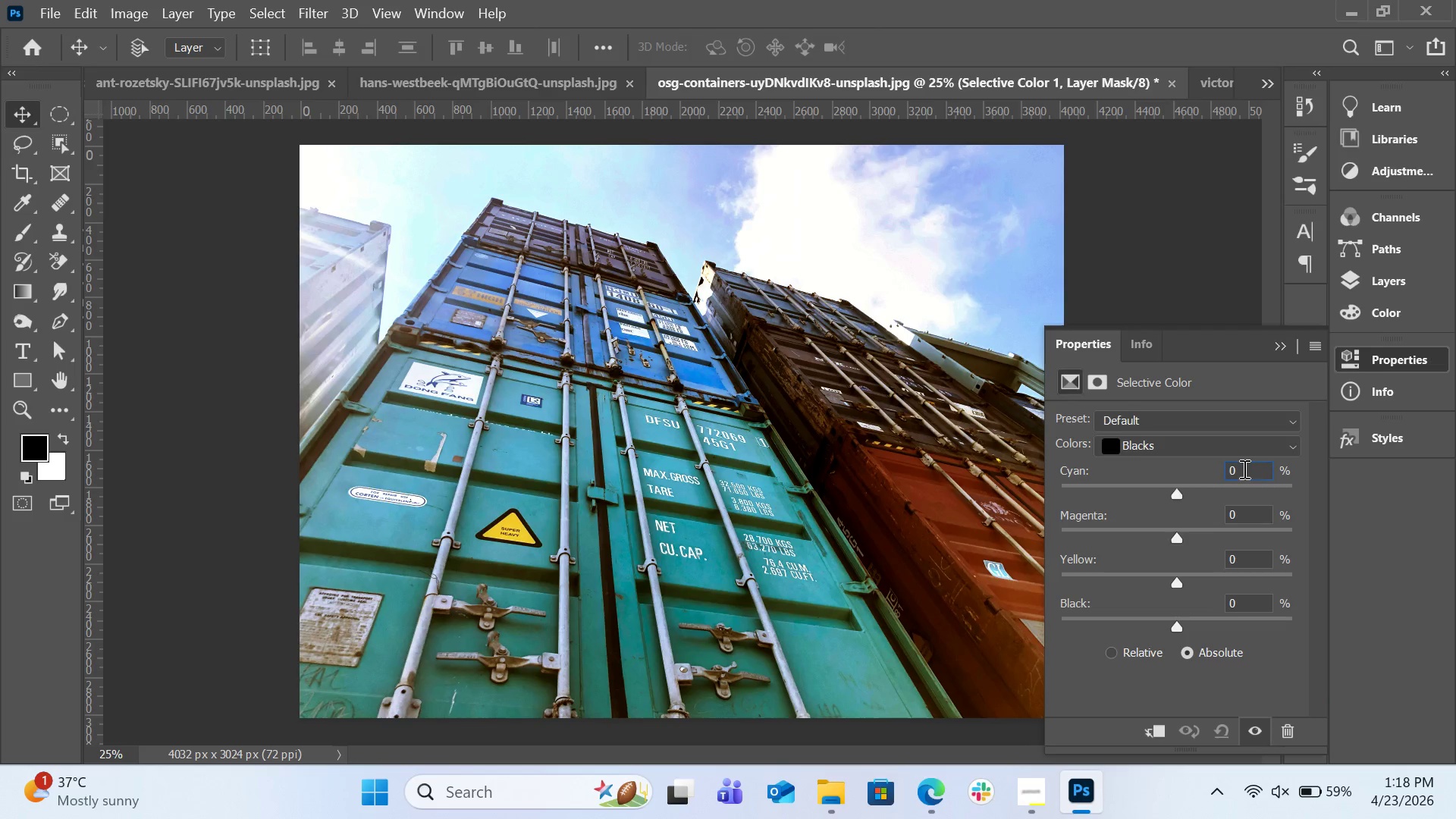 
key(1)
 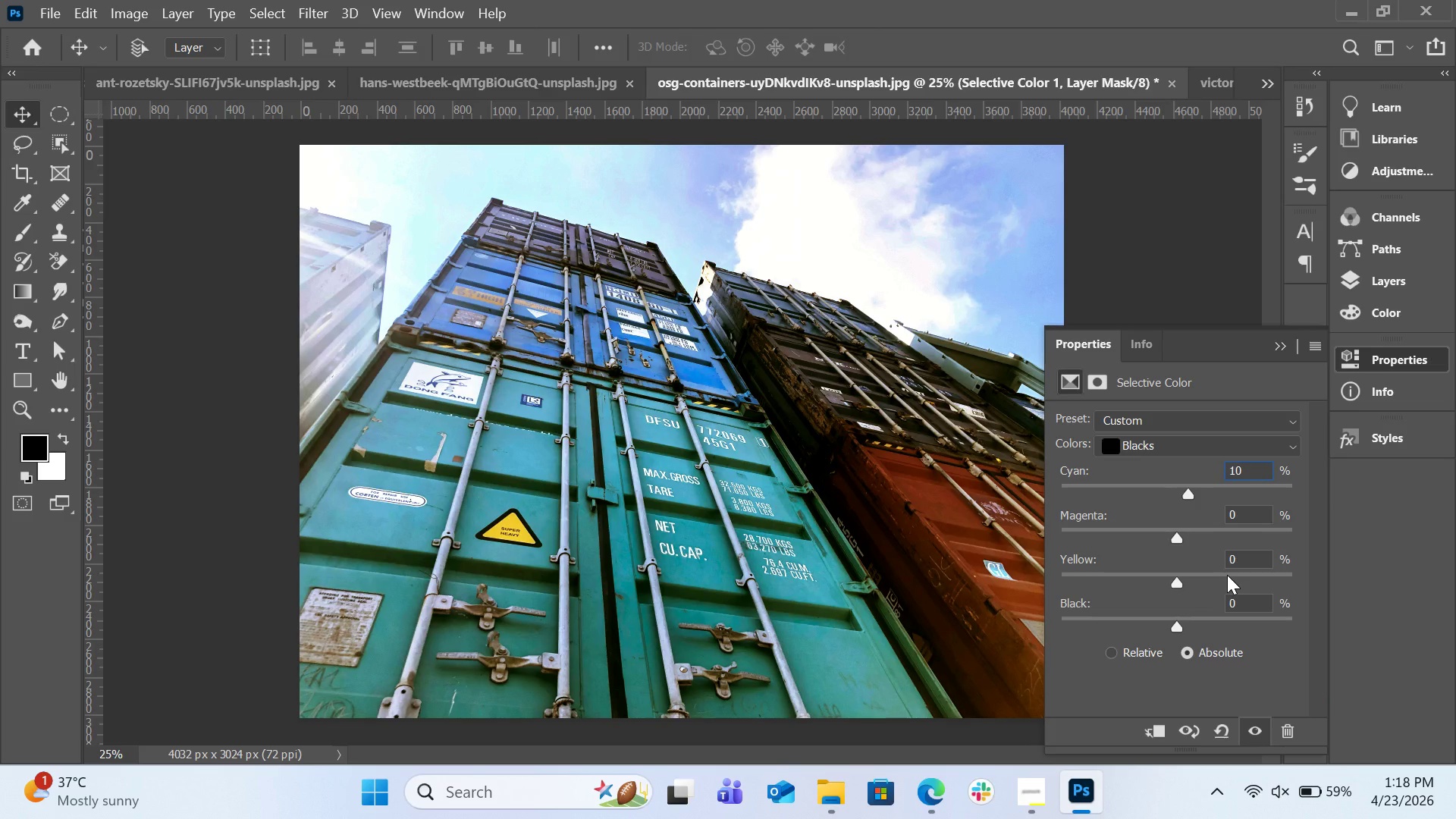 
left_click([1232, 563])
 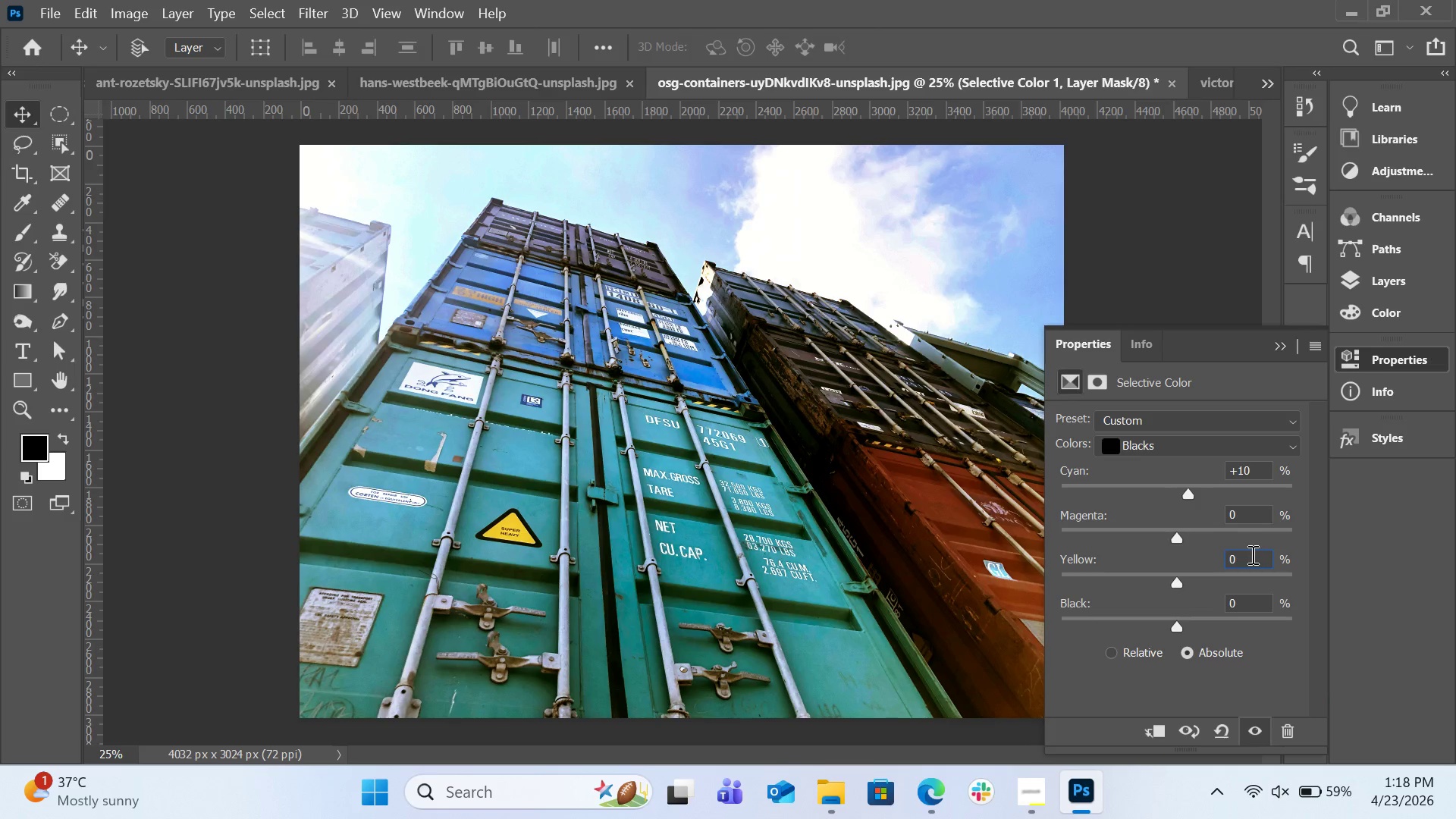 
key(Minus)
 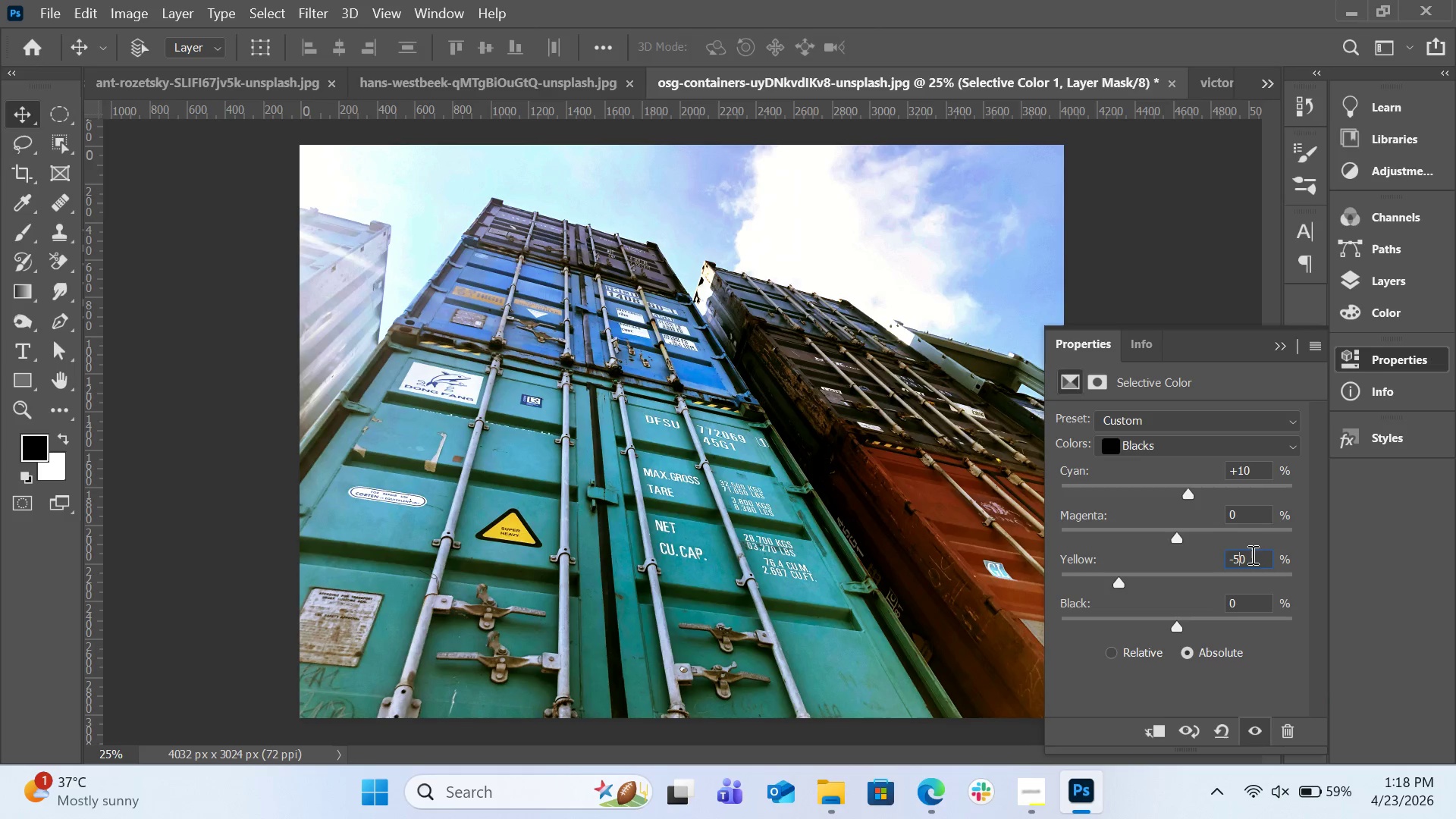 
key(5)
 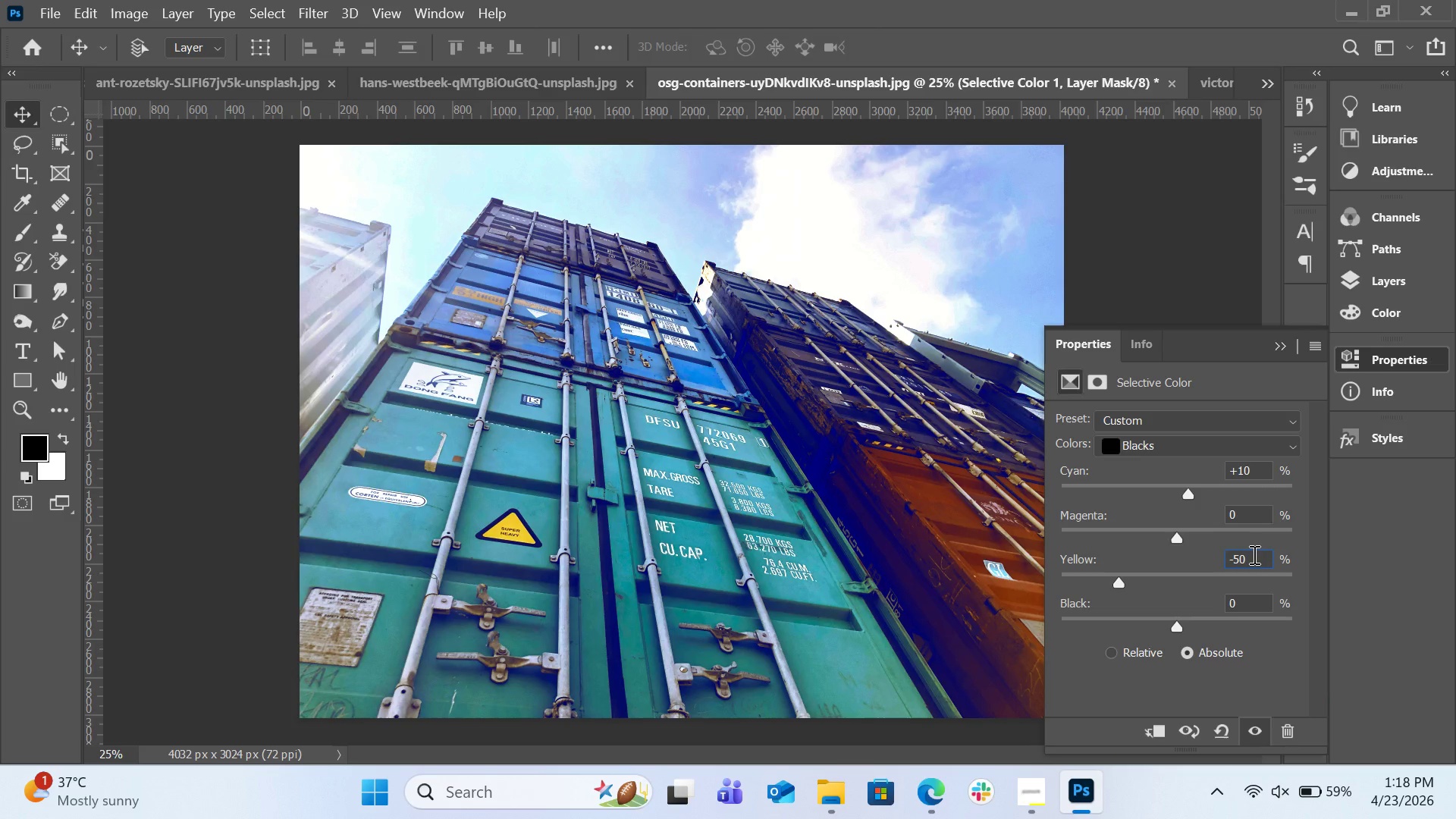 
left_click([1253, 554])
 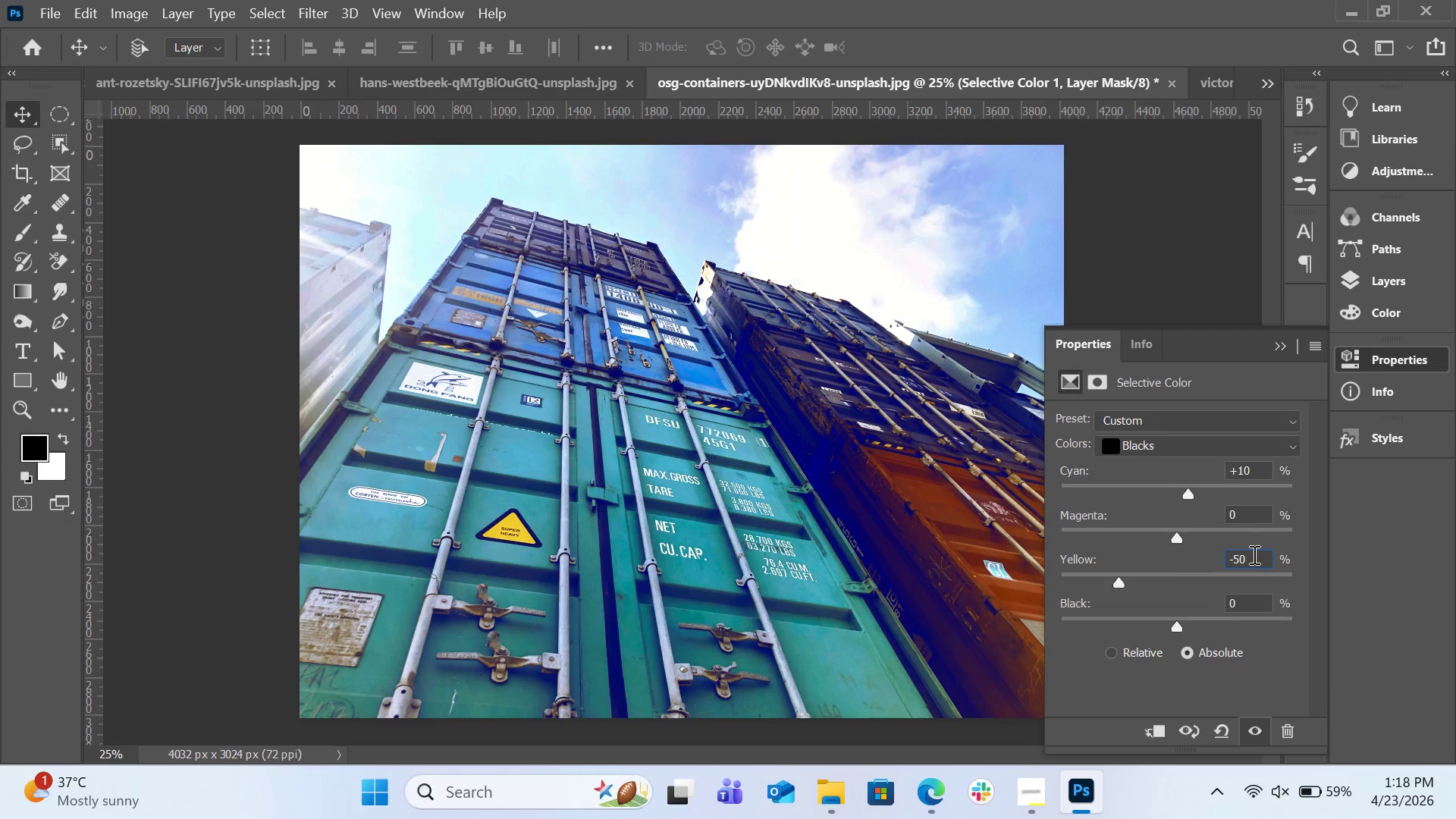 
key(Backspace)
 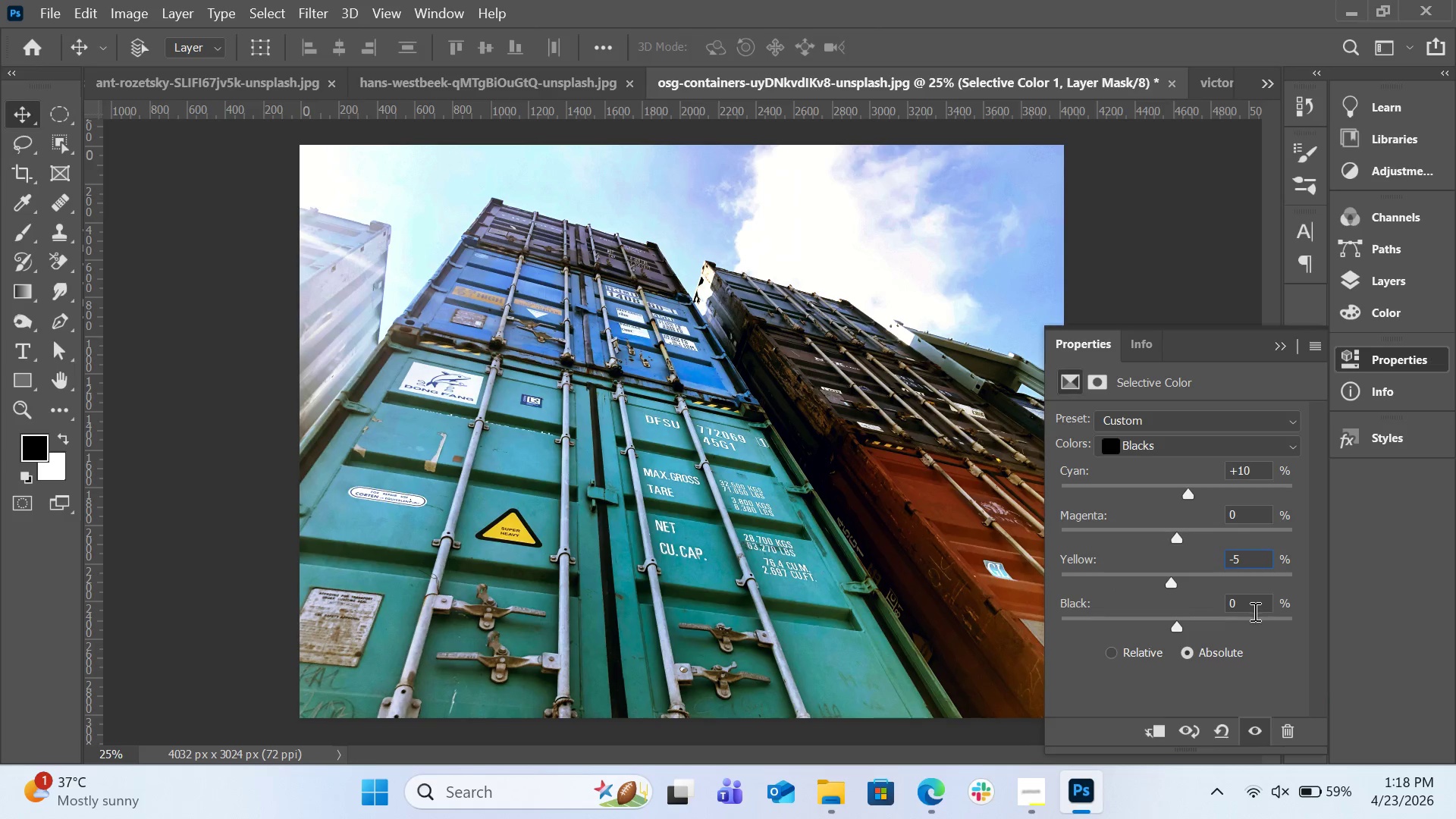 
wait(9.08)
 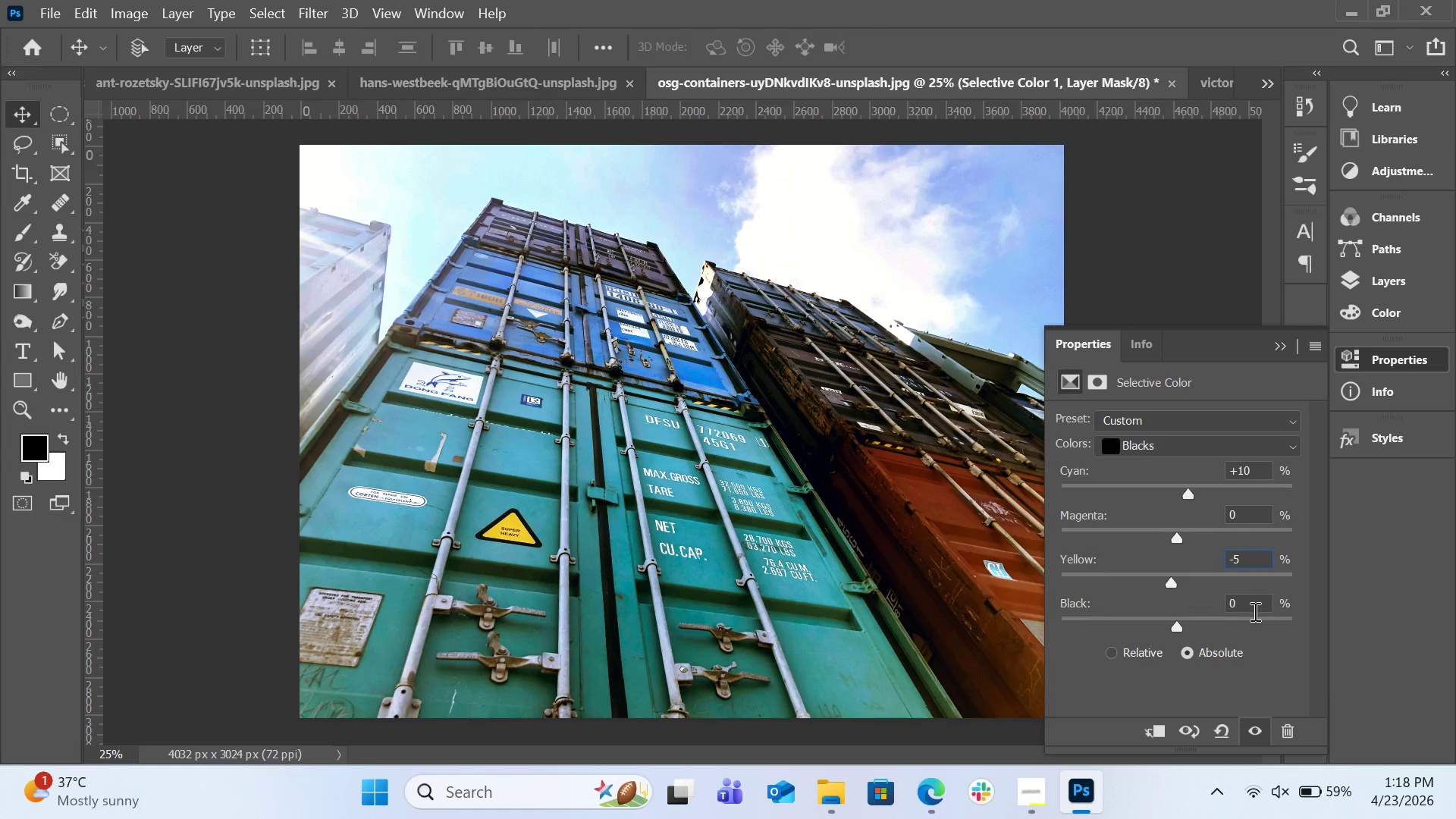 
left_click([1150, 443])
 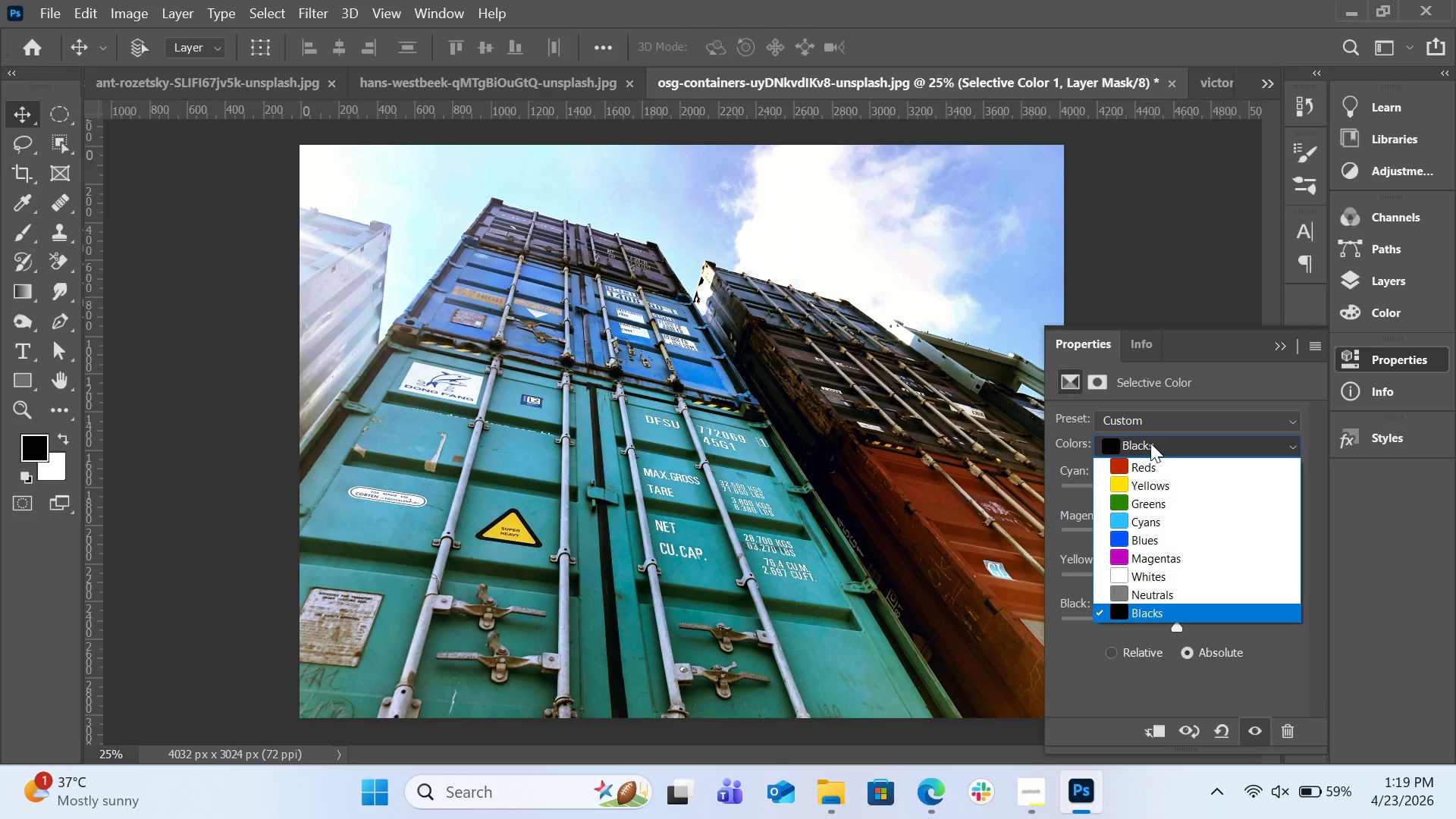 
wait(8.61)
 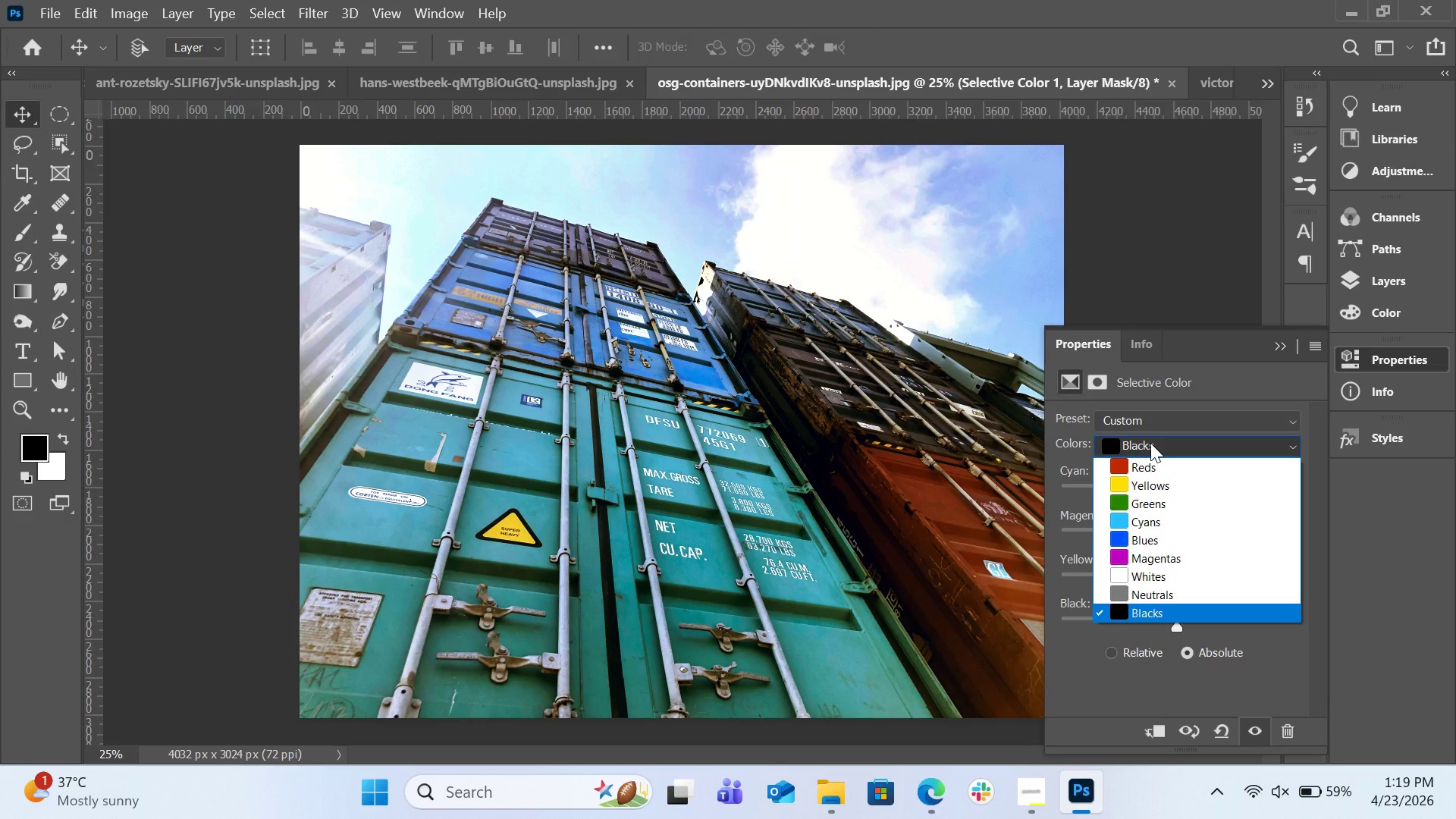 
left_click([1175, 595])
 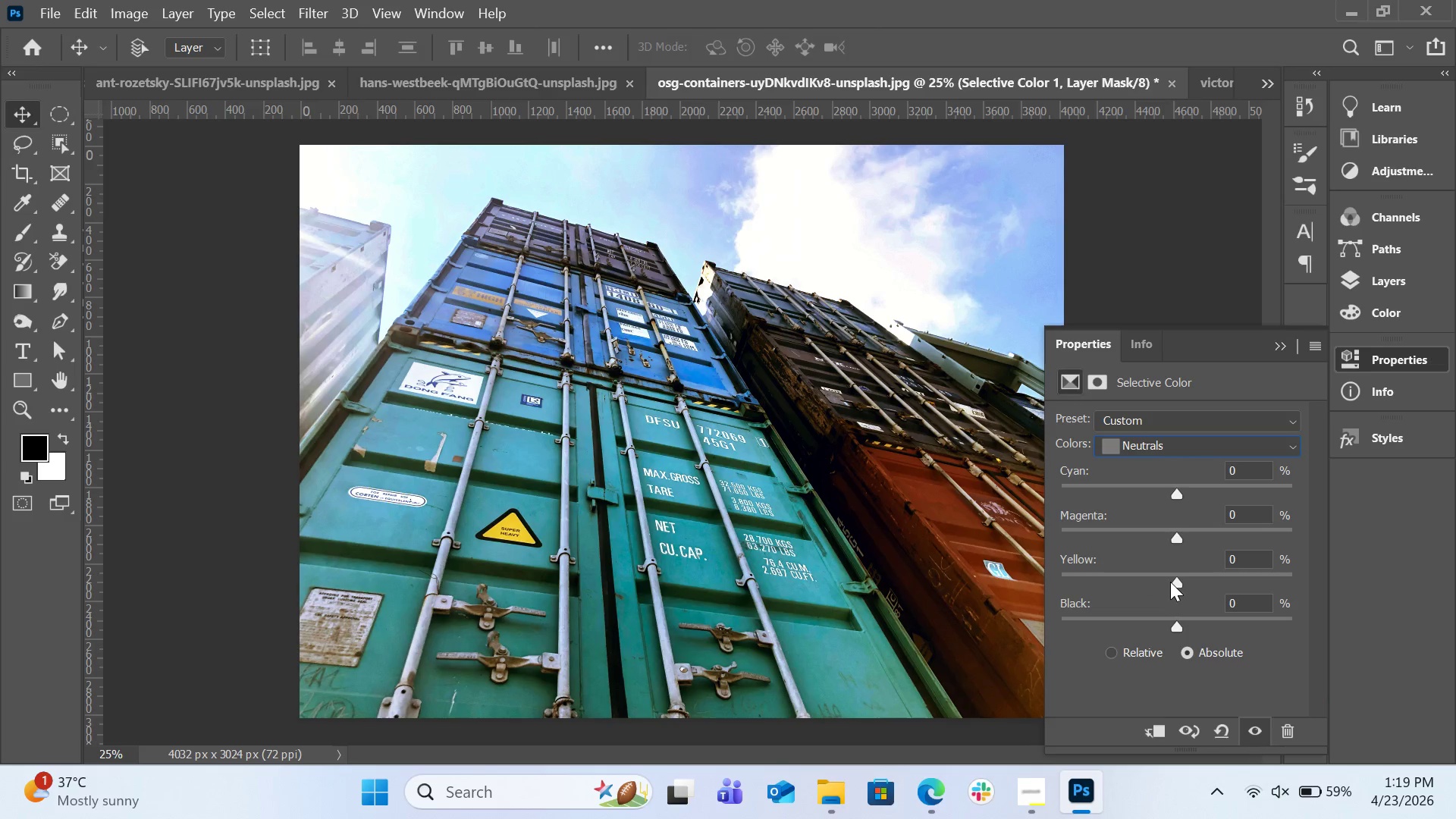 
left_click([1170, 581])
 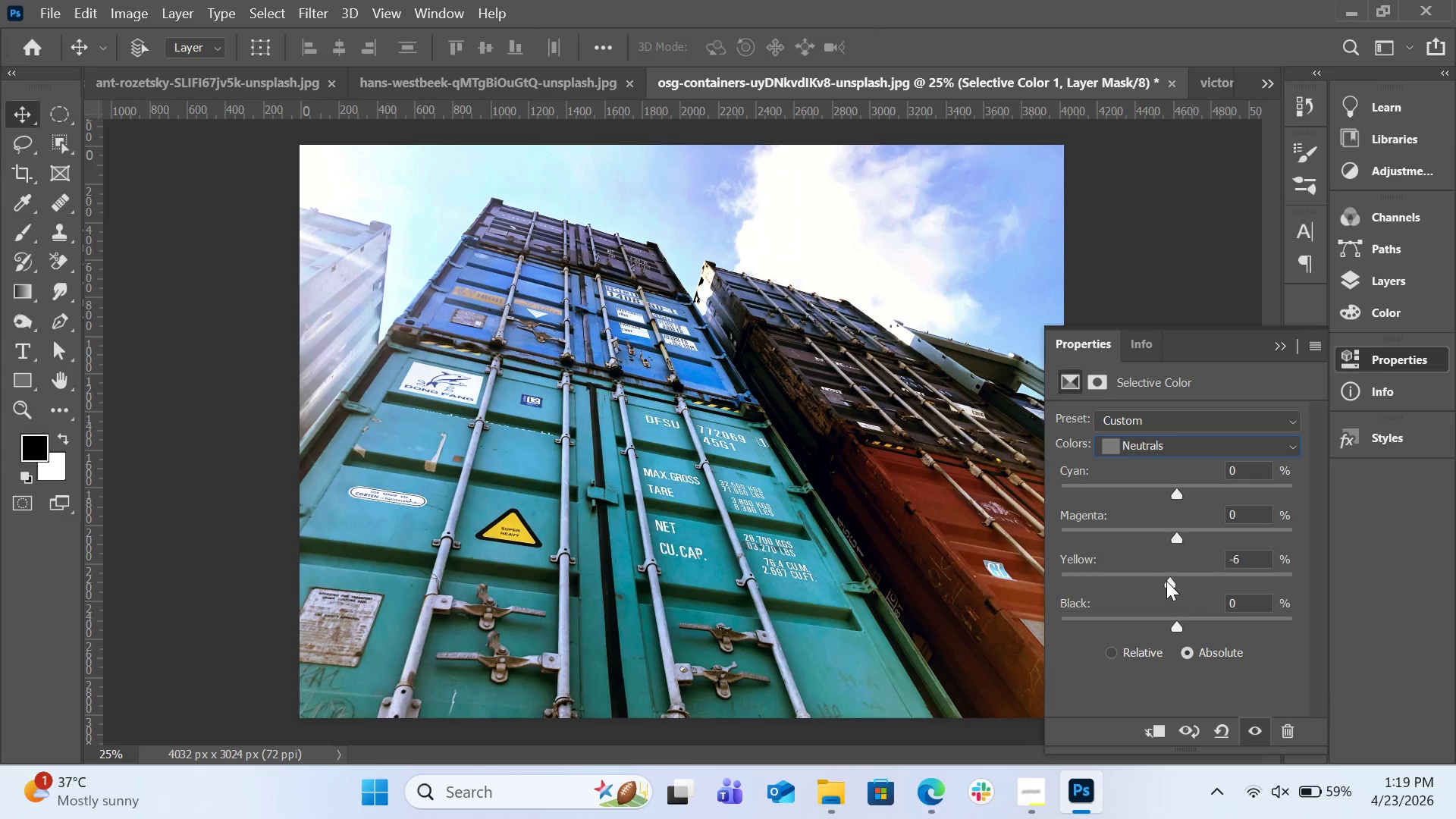 
left_click_drag(start_coordinate=[1166, 581], to_coordinate=[1189, 581])
 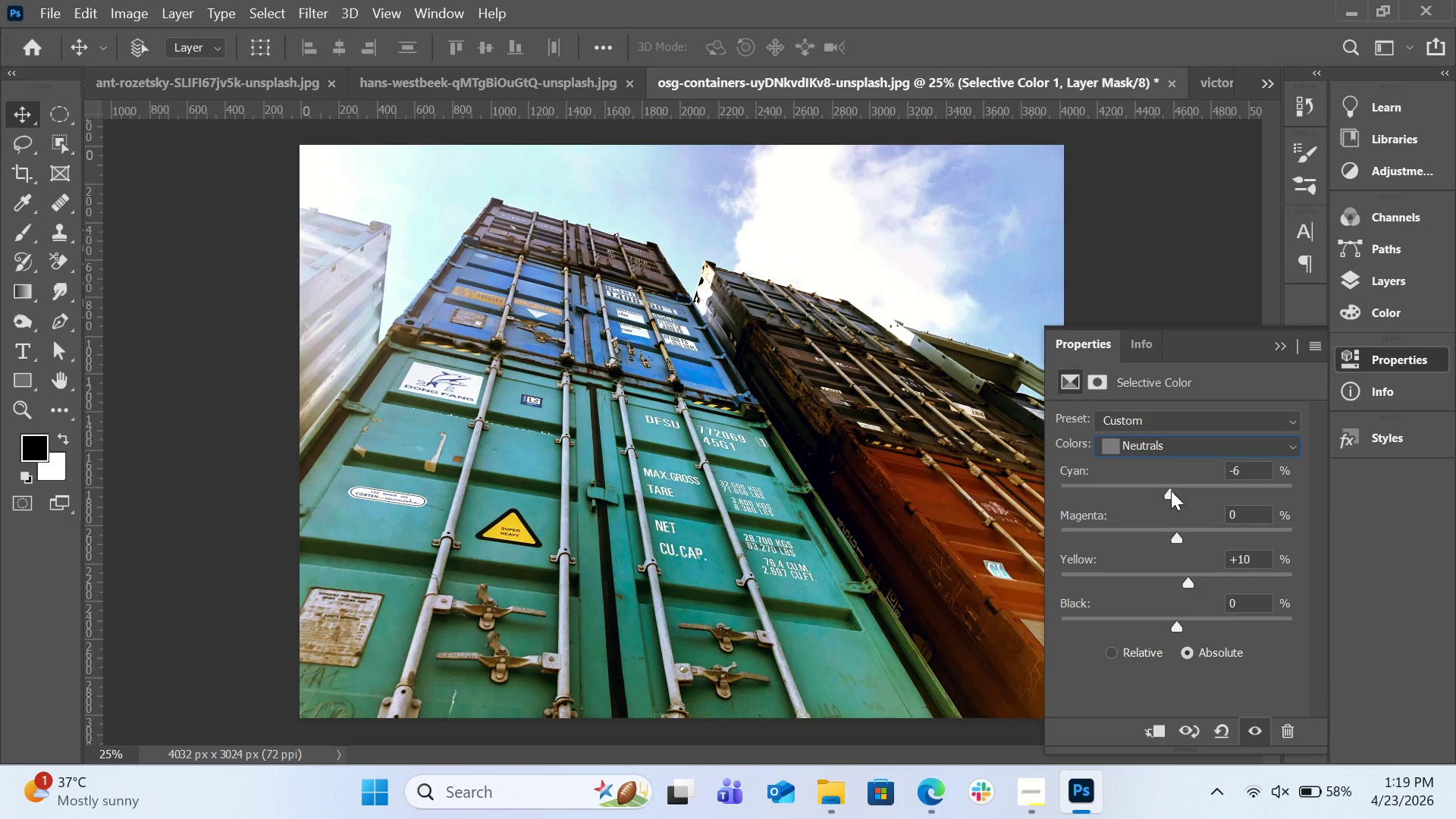 
wait(10.69)
 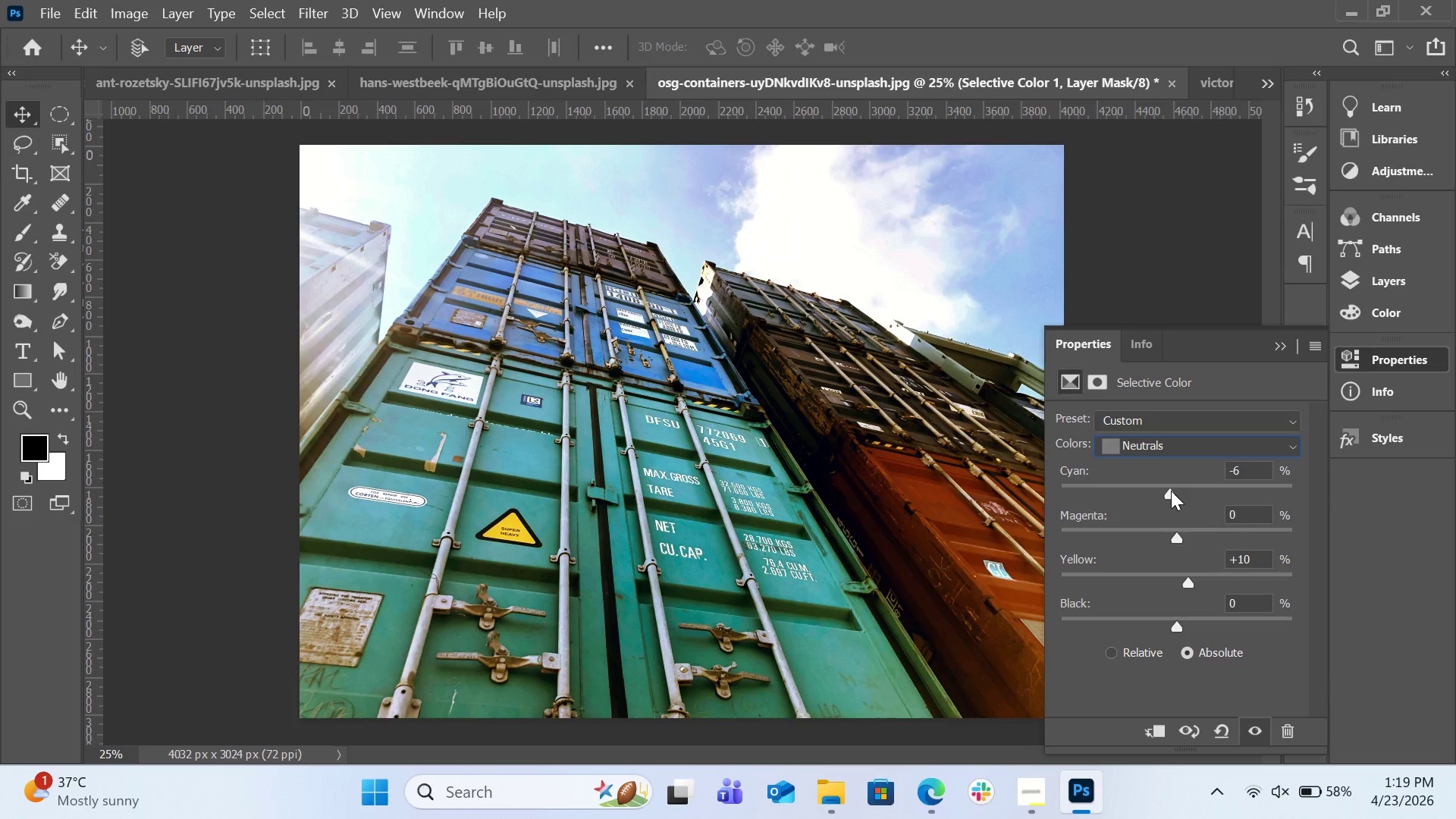 
left_click([1175, 443])
 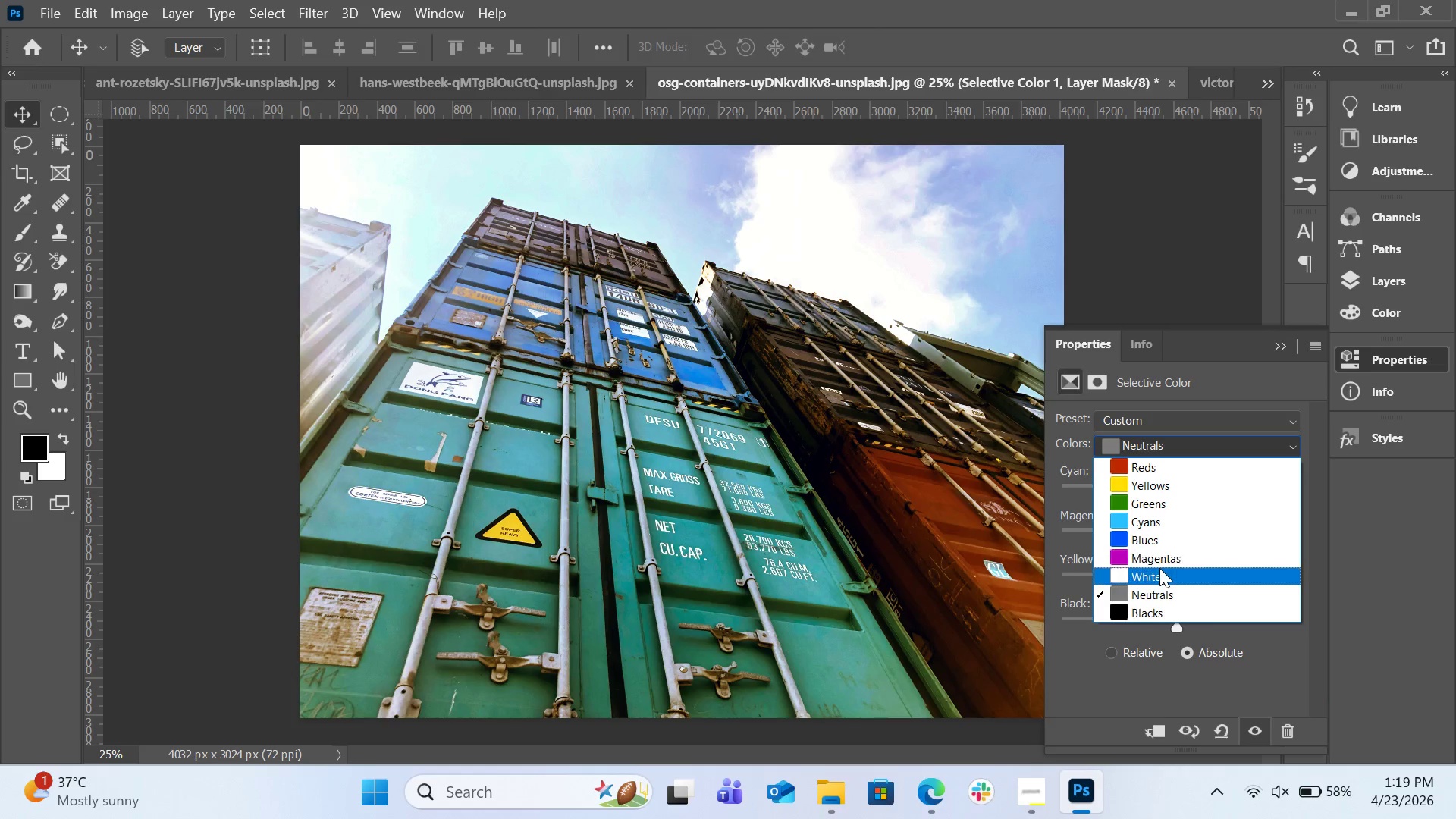 
left_click([1159, 568])
 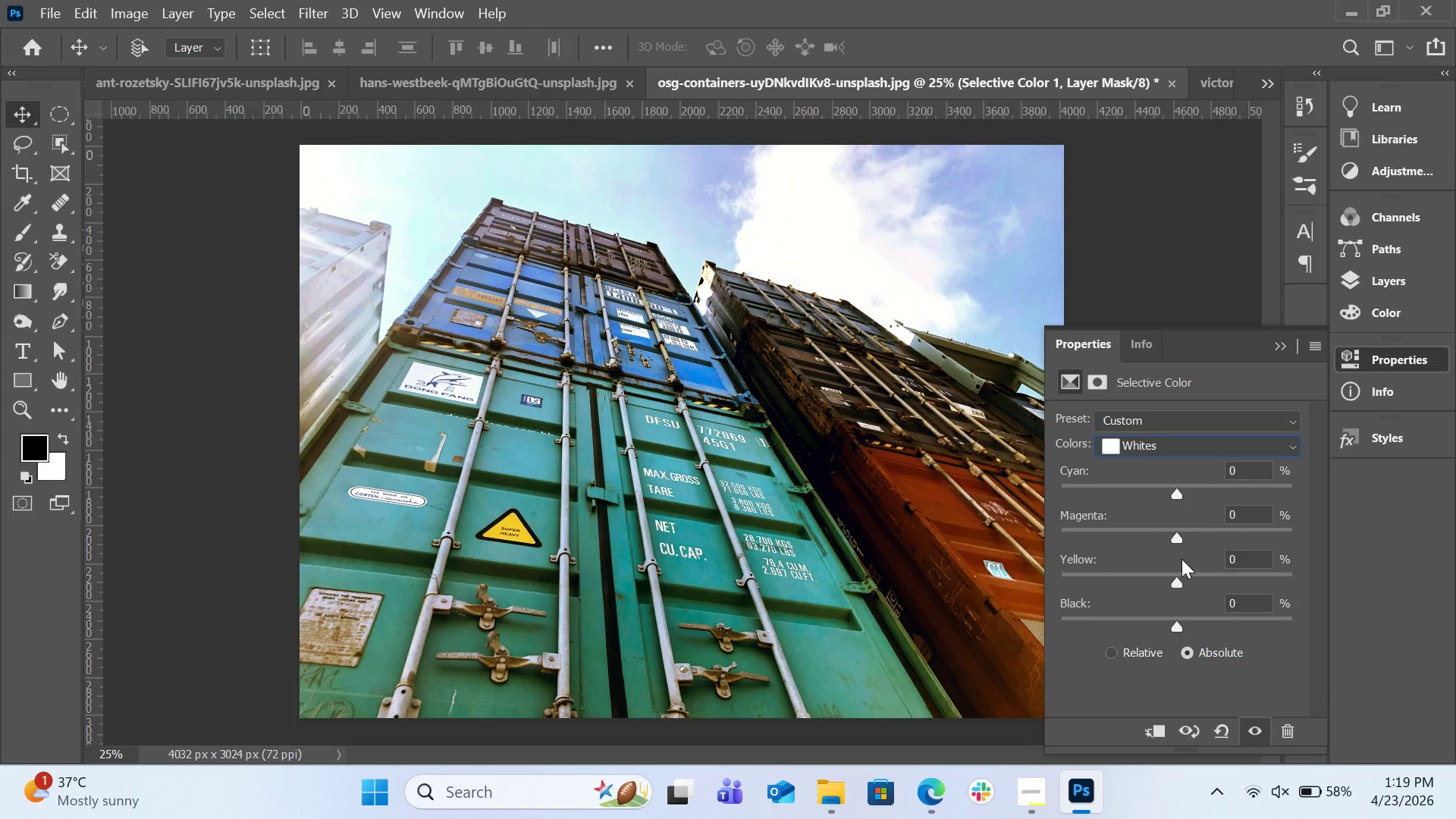 
left_click_drag(start_coordinate=[1176, 583], to_coordinate=[1194, 581])
 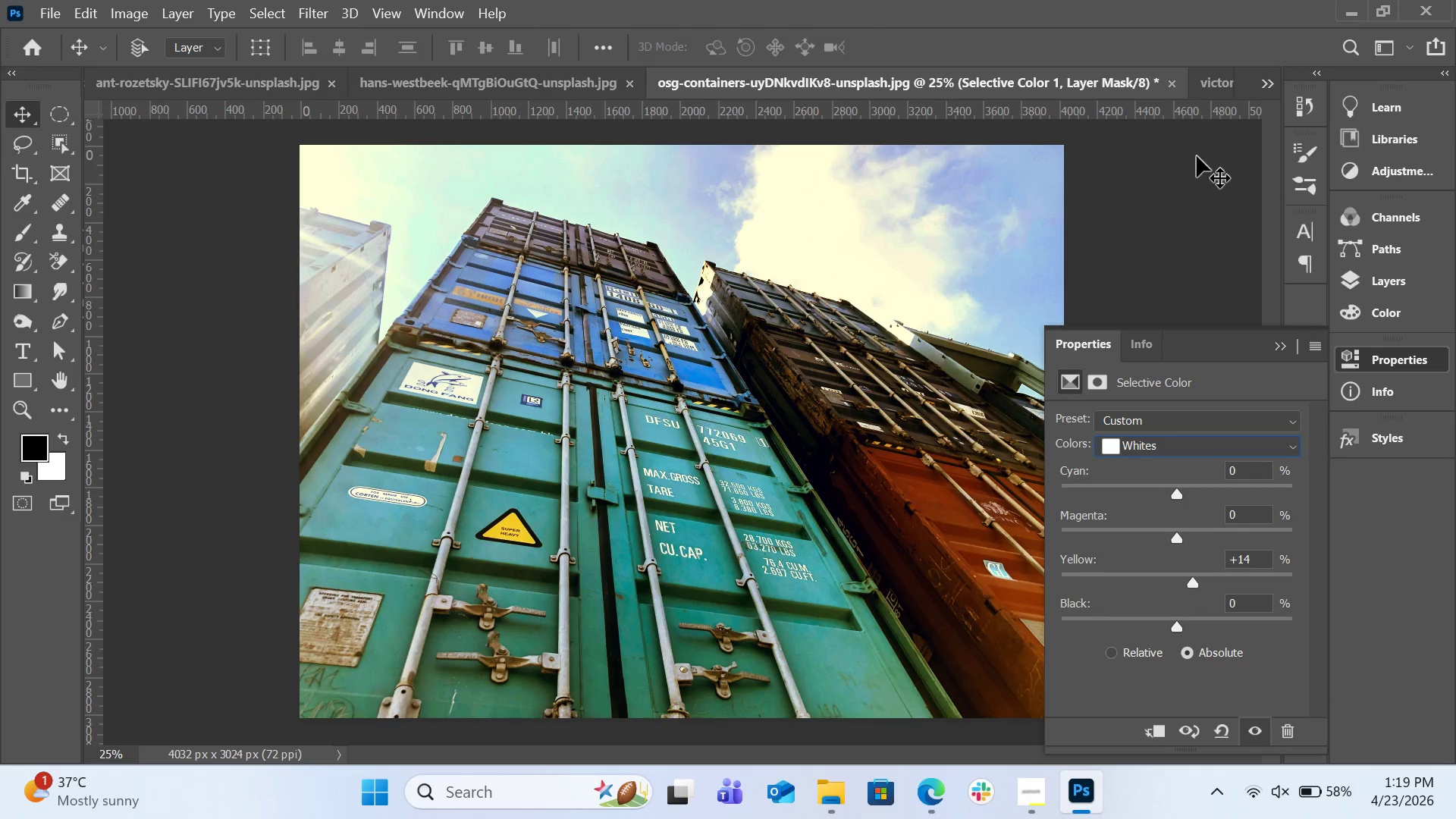 
wait(5.11)
 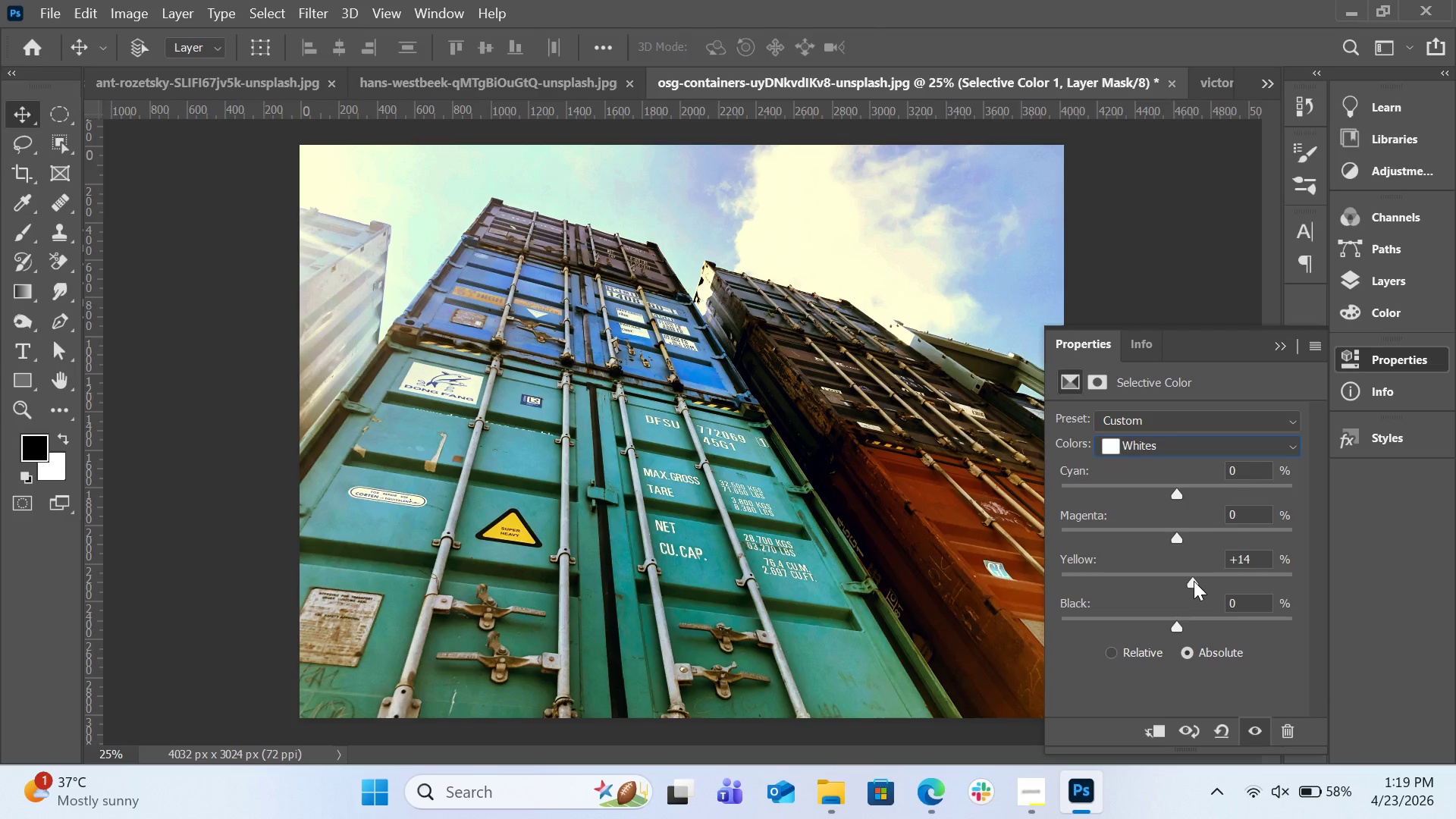 
left_click([1266, 78])
 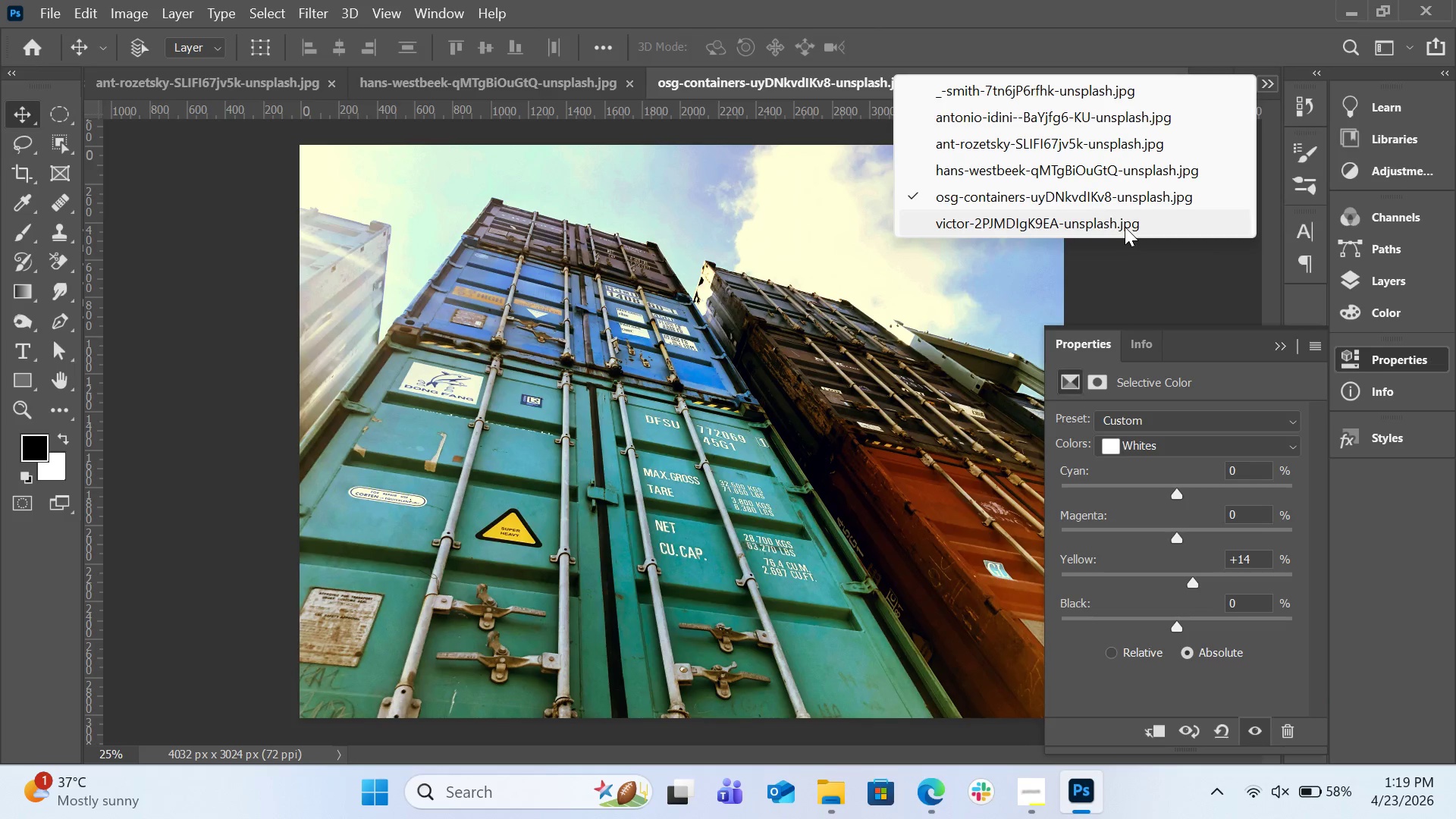 
left_click([1125, 227])
 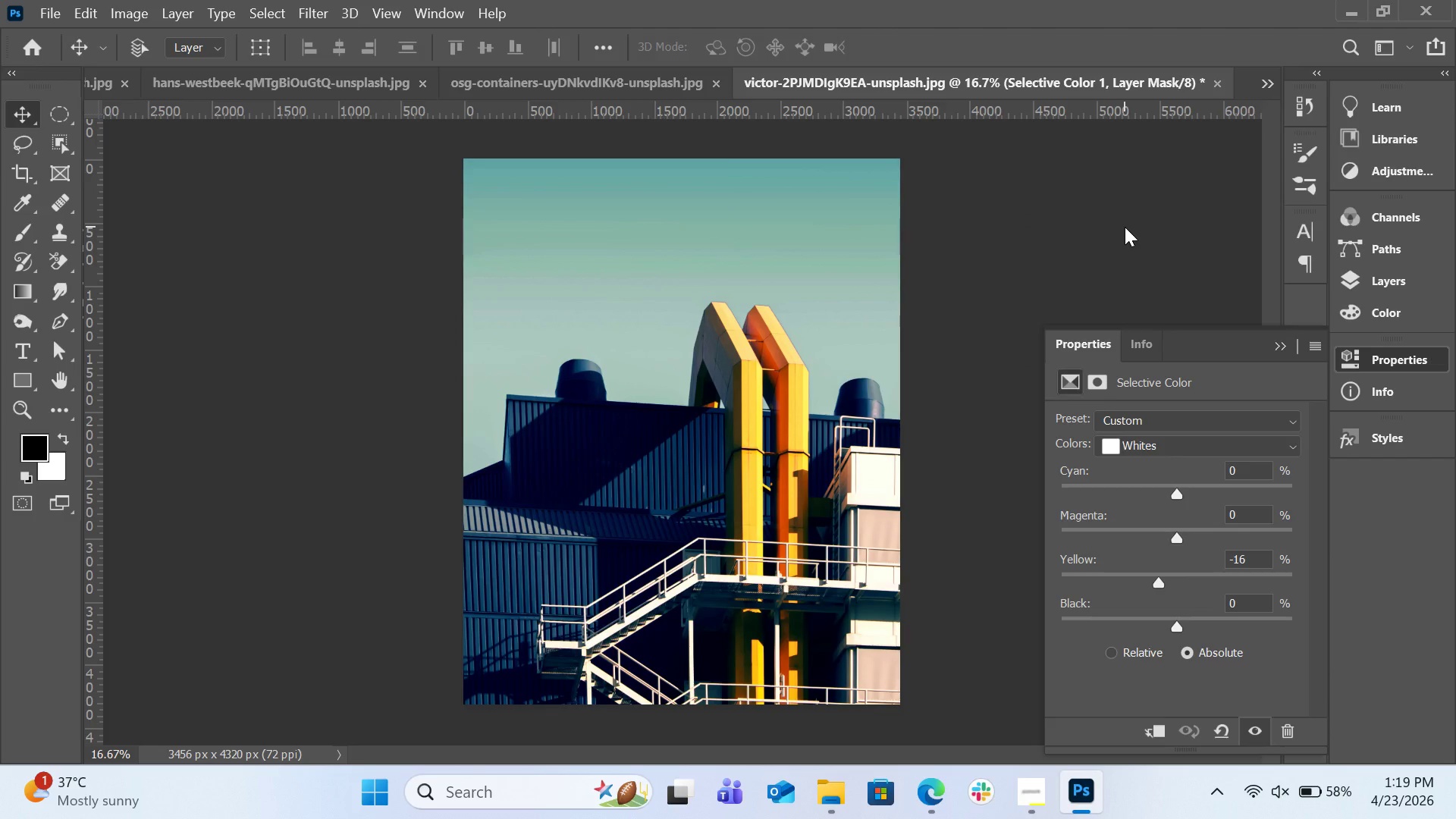 
wait(8.16)
 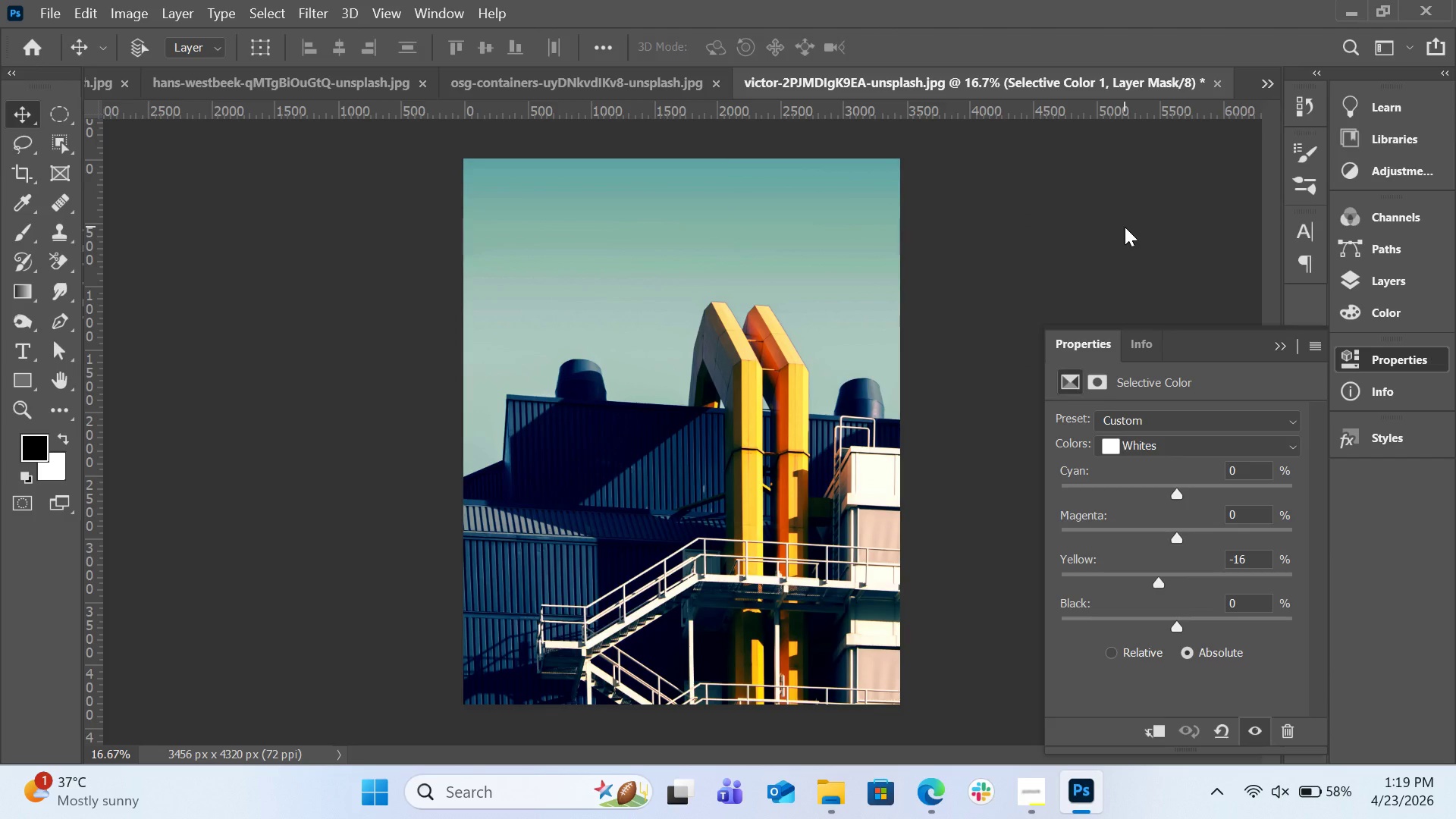 
left_click_drag(start_coordinate=[1159, 582], to_coordinate=[1185, 585])
 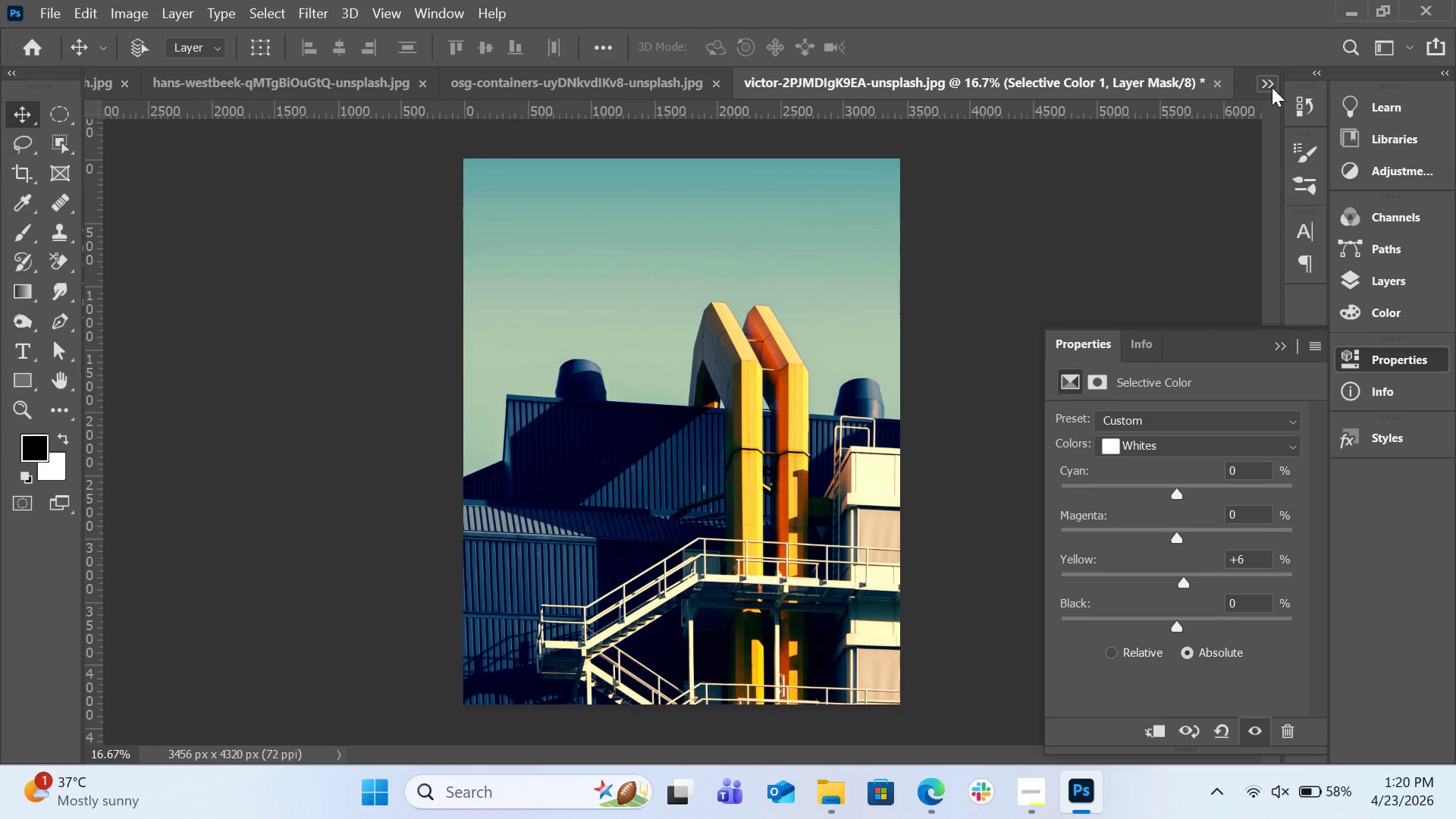 
left_click([1272, 87])
 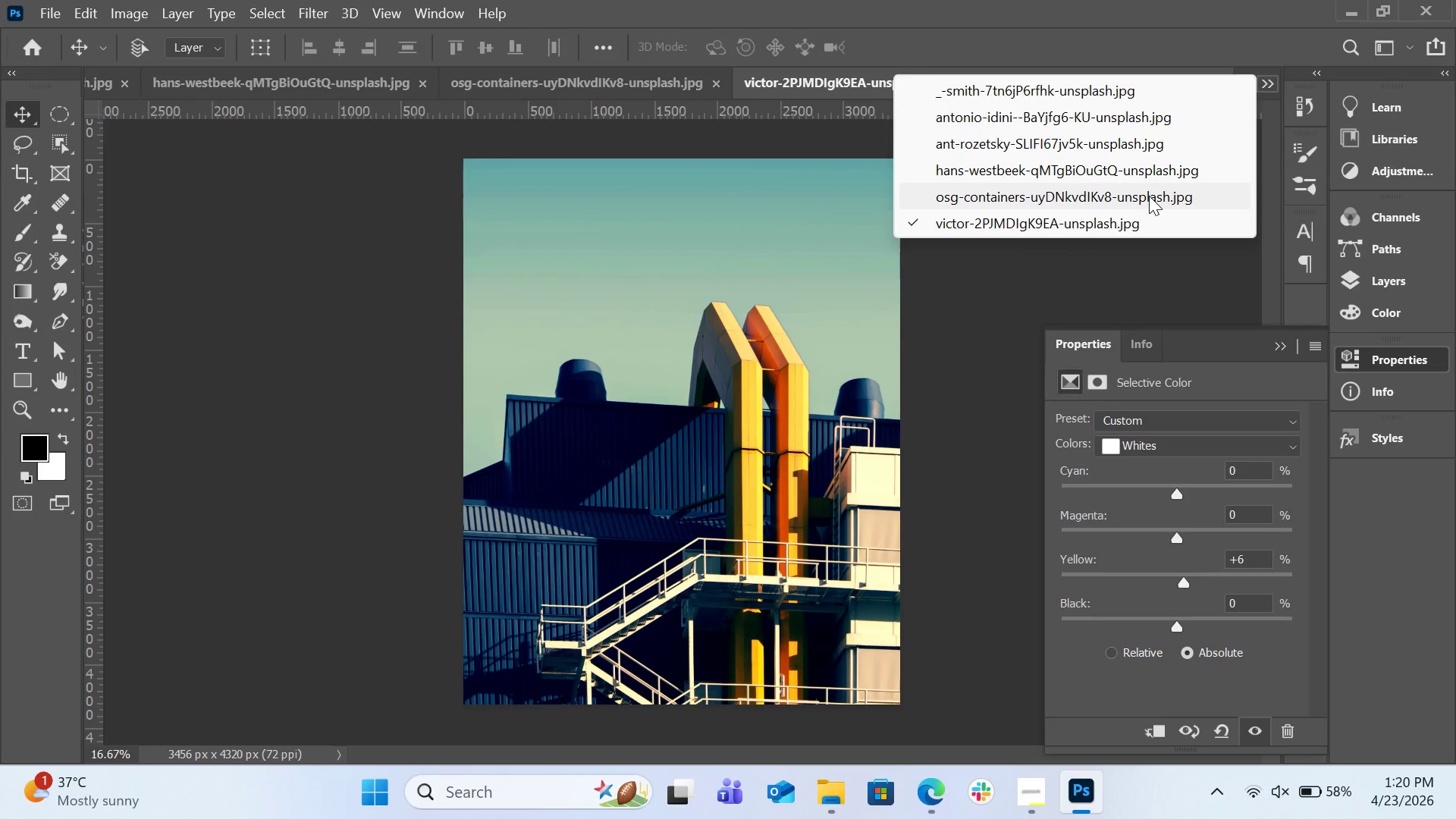 
left_click([1149, 196])
 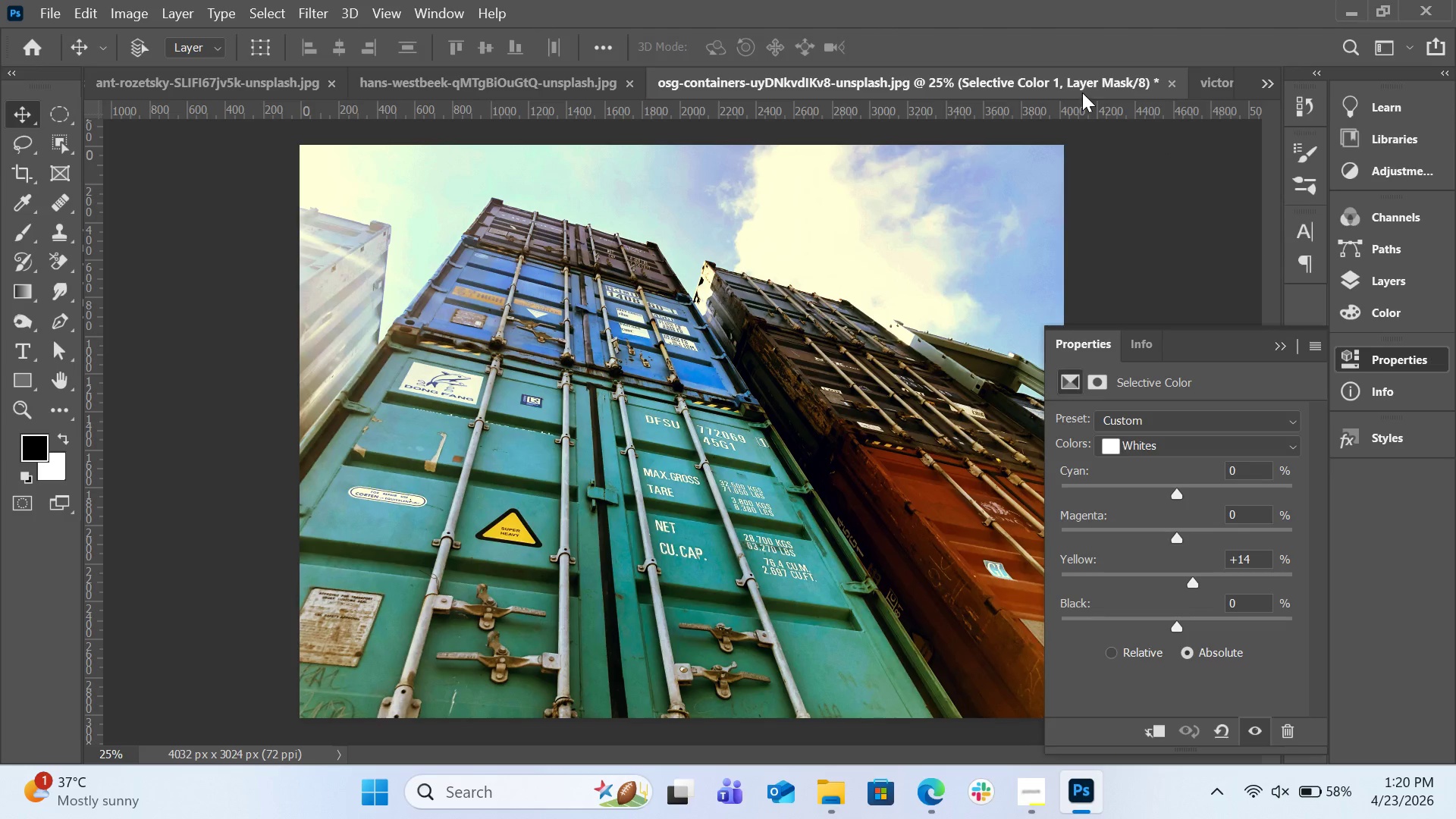 
left_click([1263, 78])
 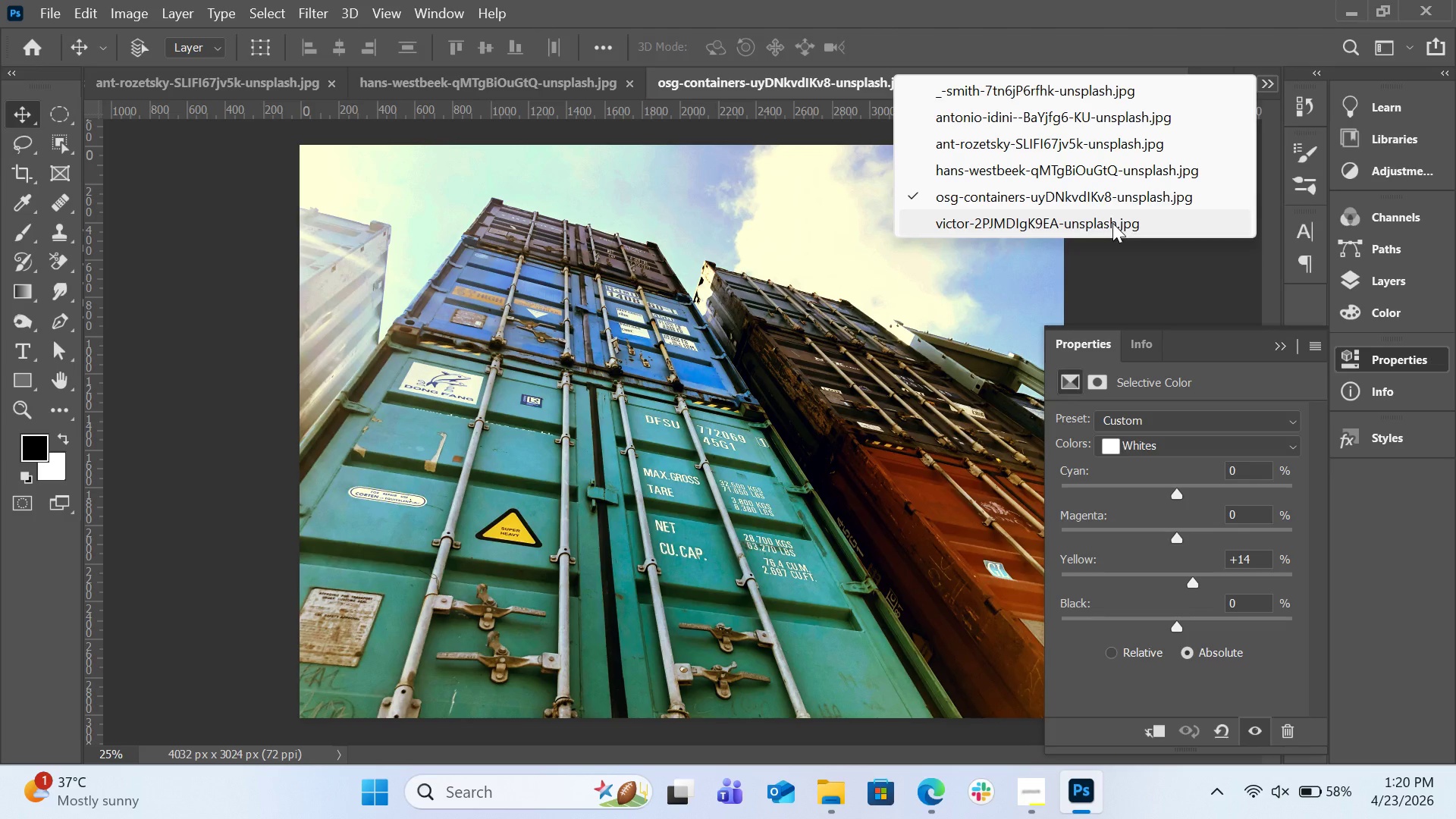 
left_click([1112, 223])
 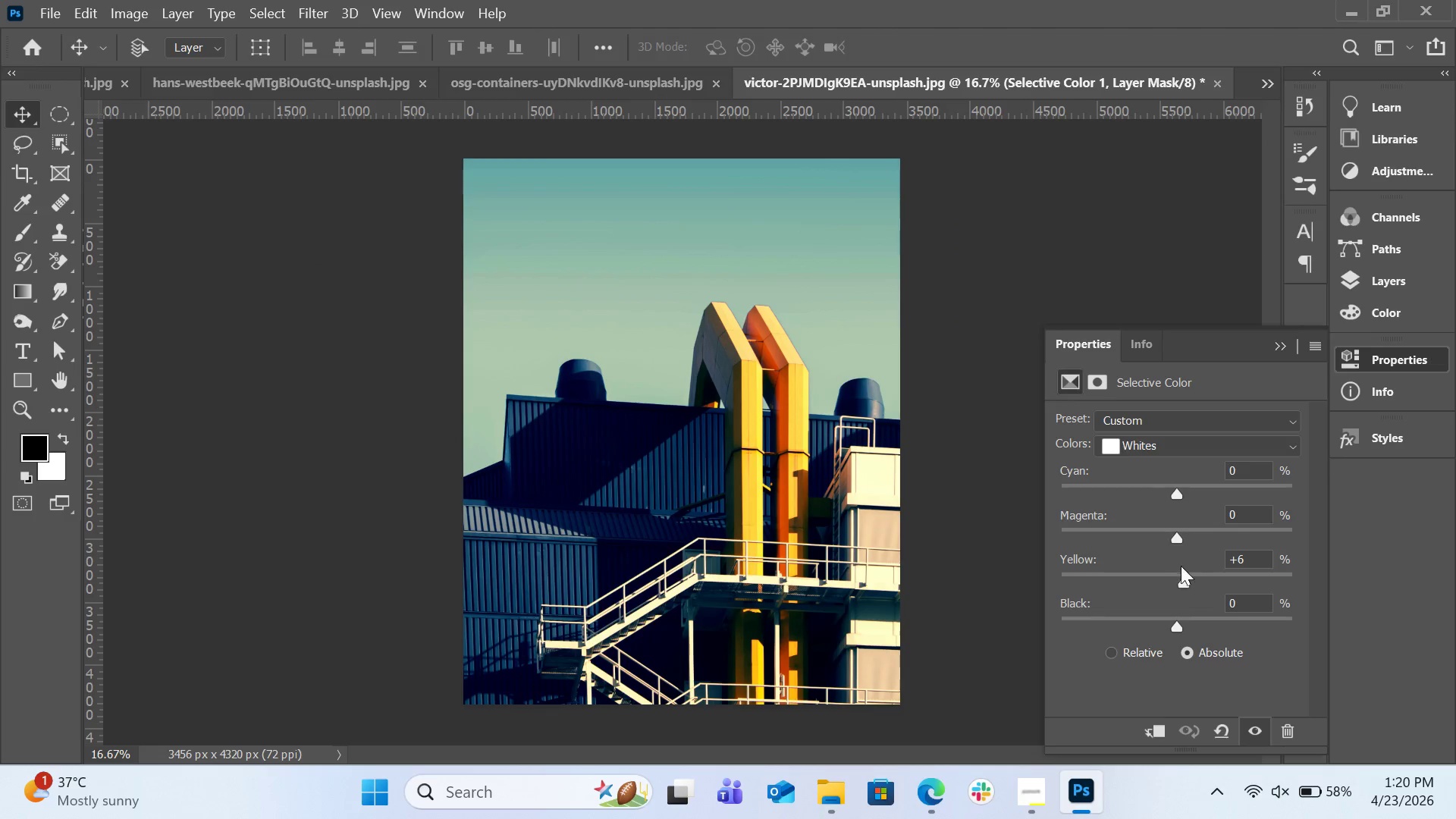 
left_click_drag(start_coordinate=[1184, 582], to_coordinate=[1180, 582])
 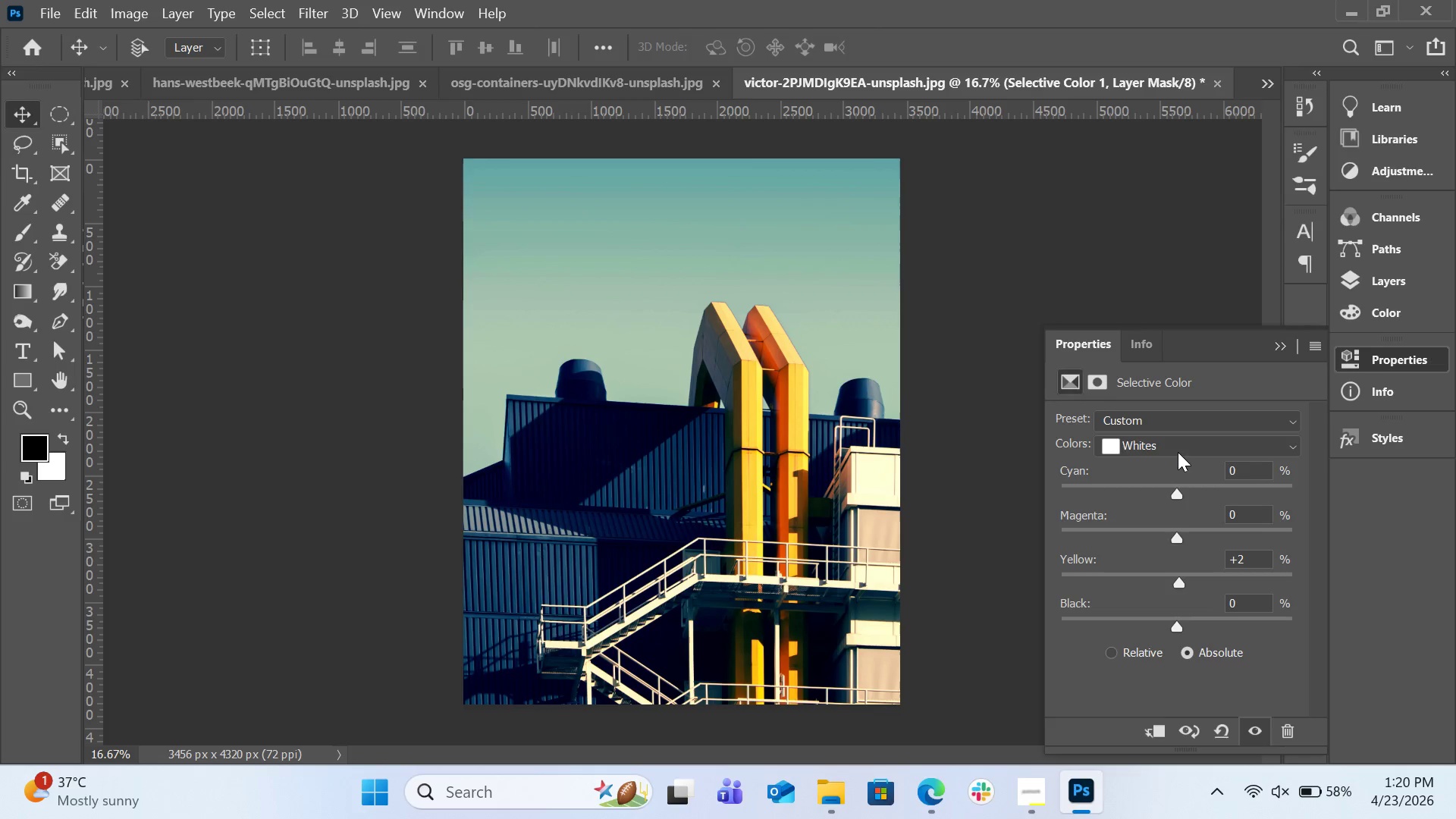 
left_click([1178, 451])
 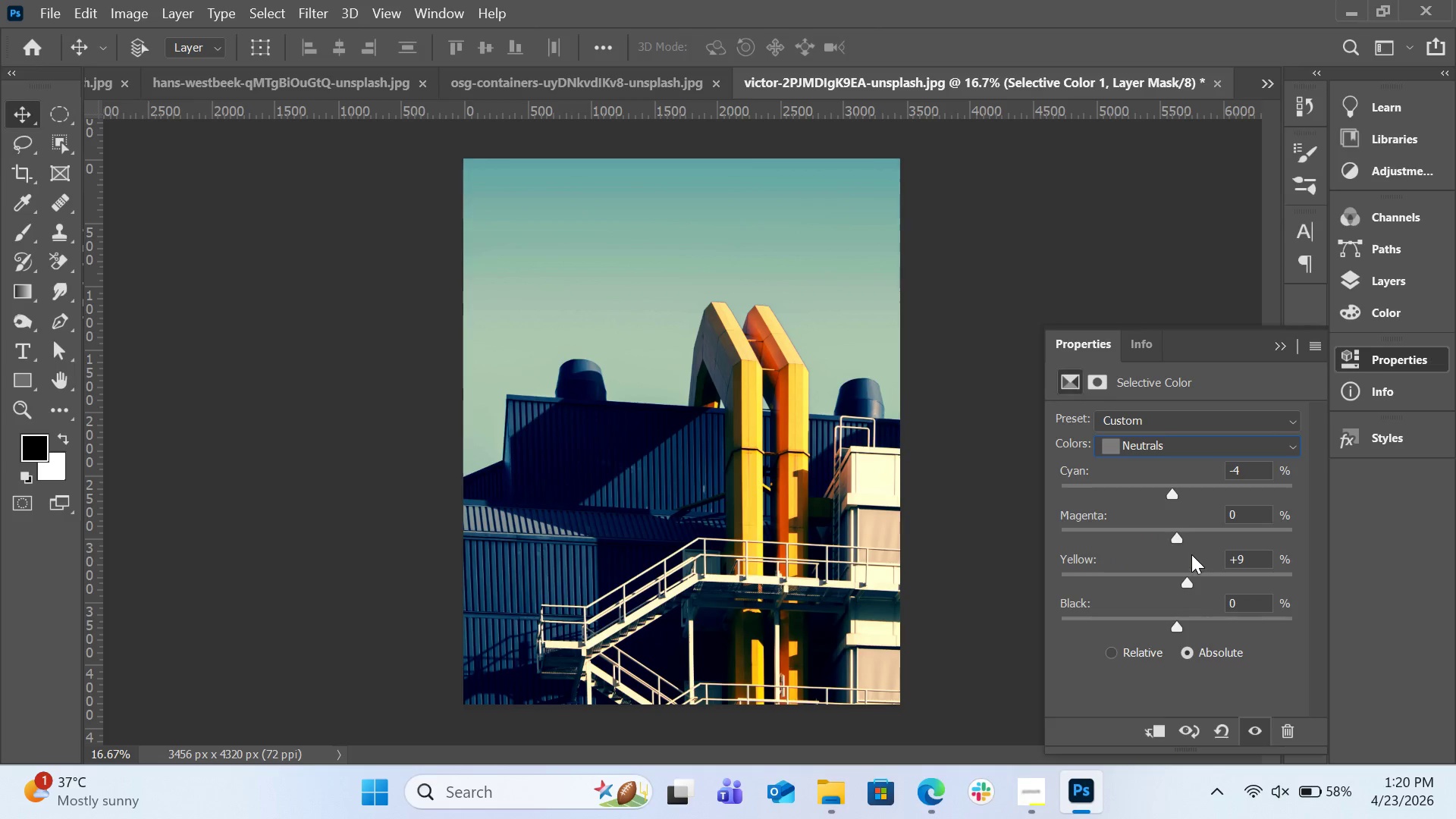 
wait(10.42)
 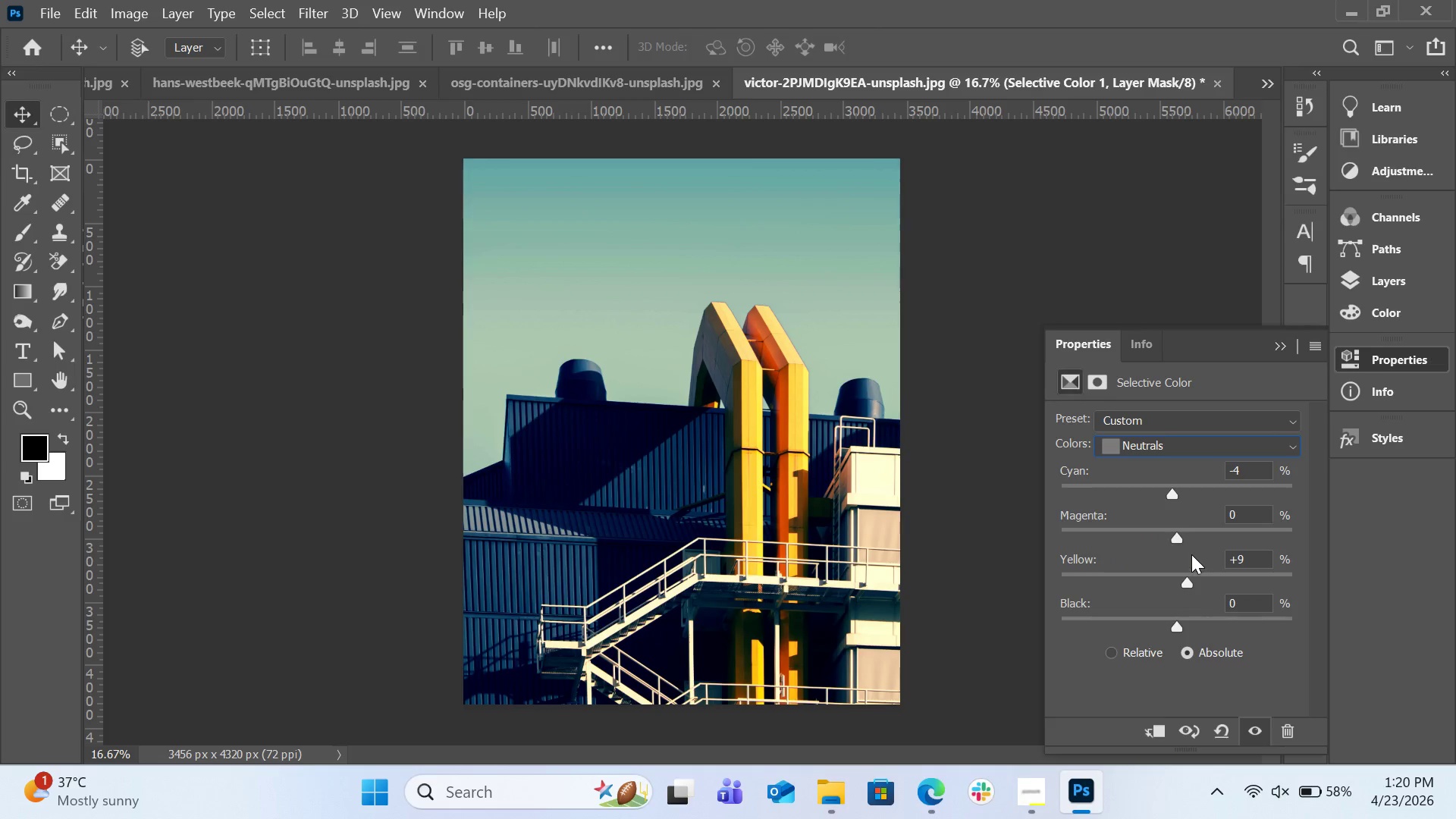 
left_click([1279, 81])
 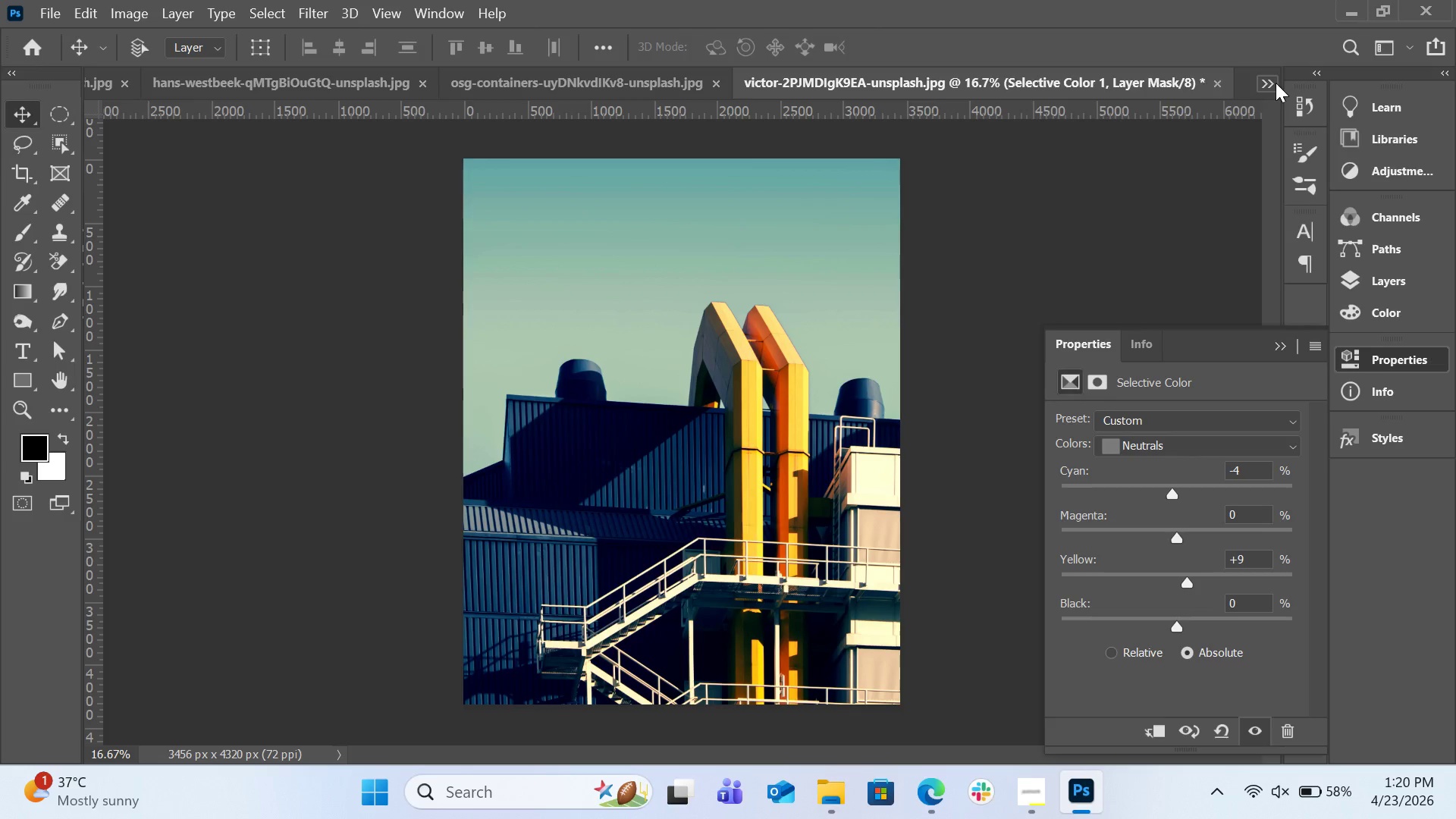 
left_click([1276, 83])
 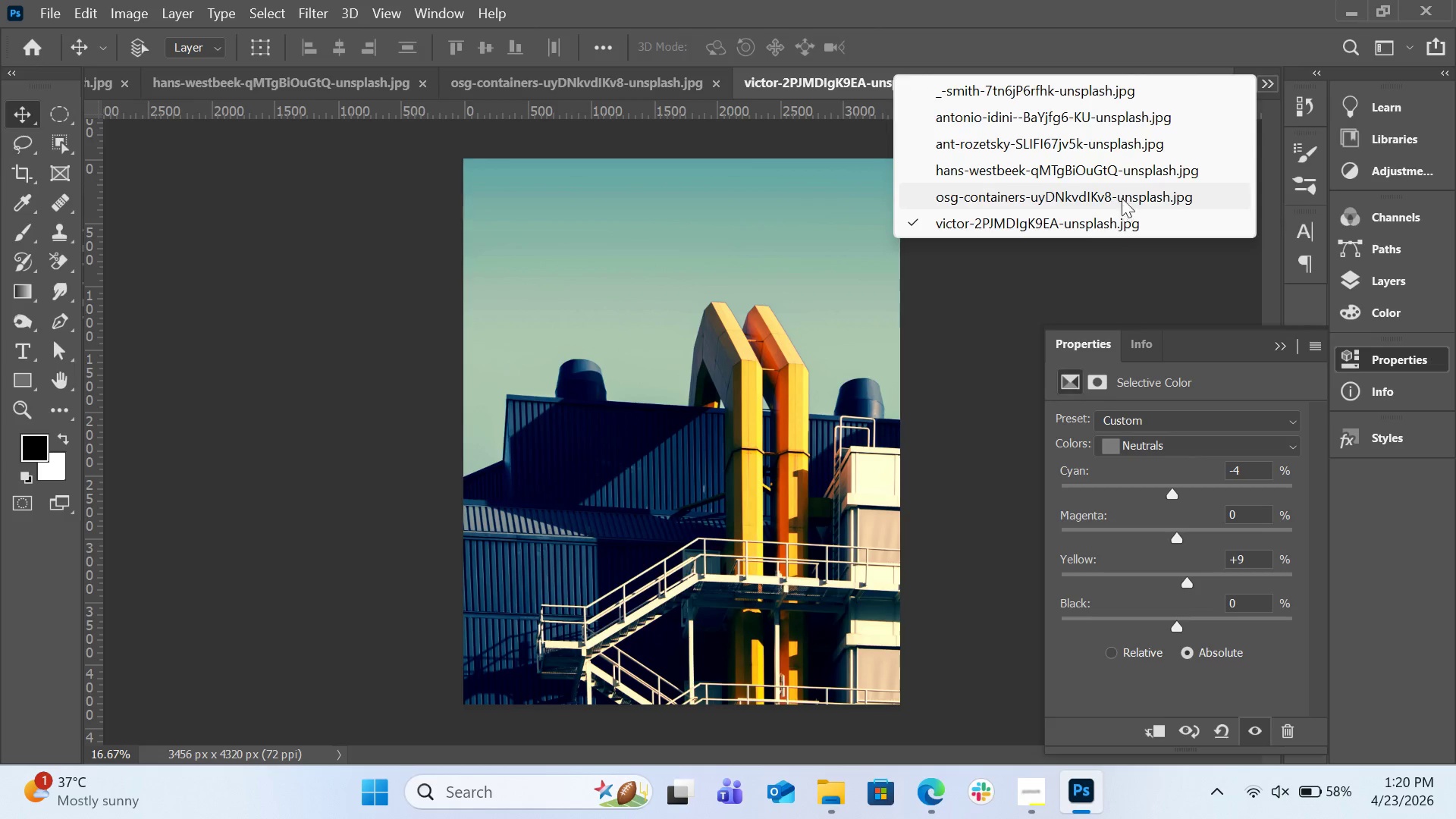 
left_click([1121, 193])
 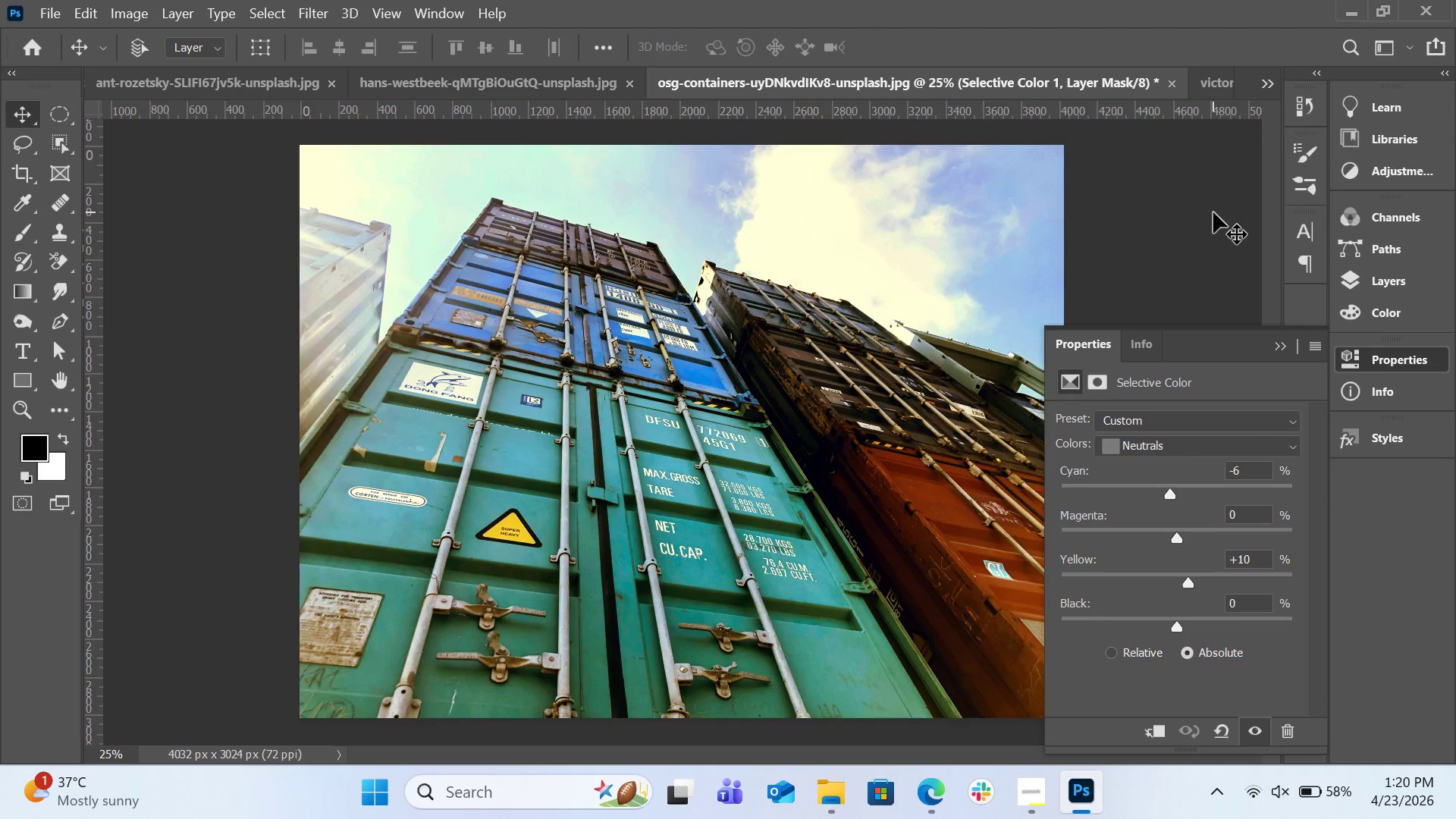 
left_click([1261, 74])
 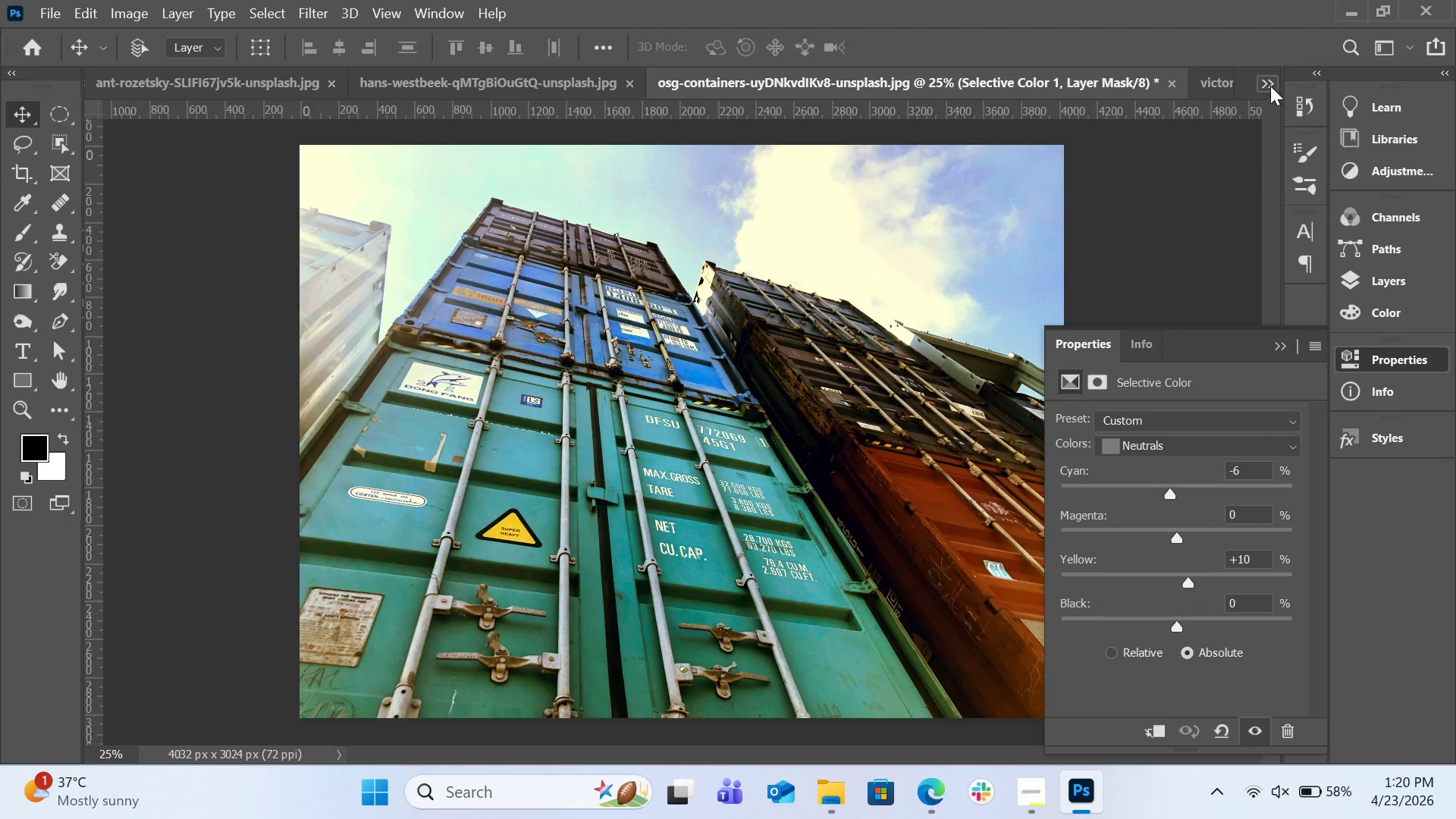 
left_click([1270, 86])
 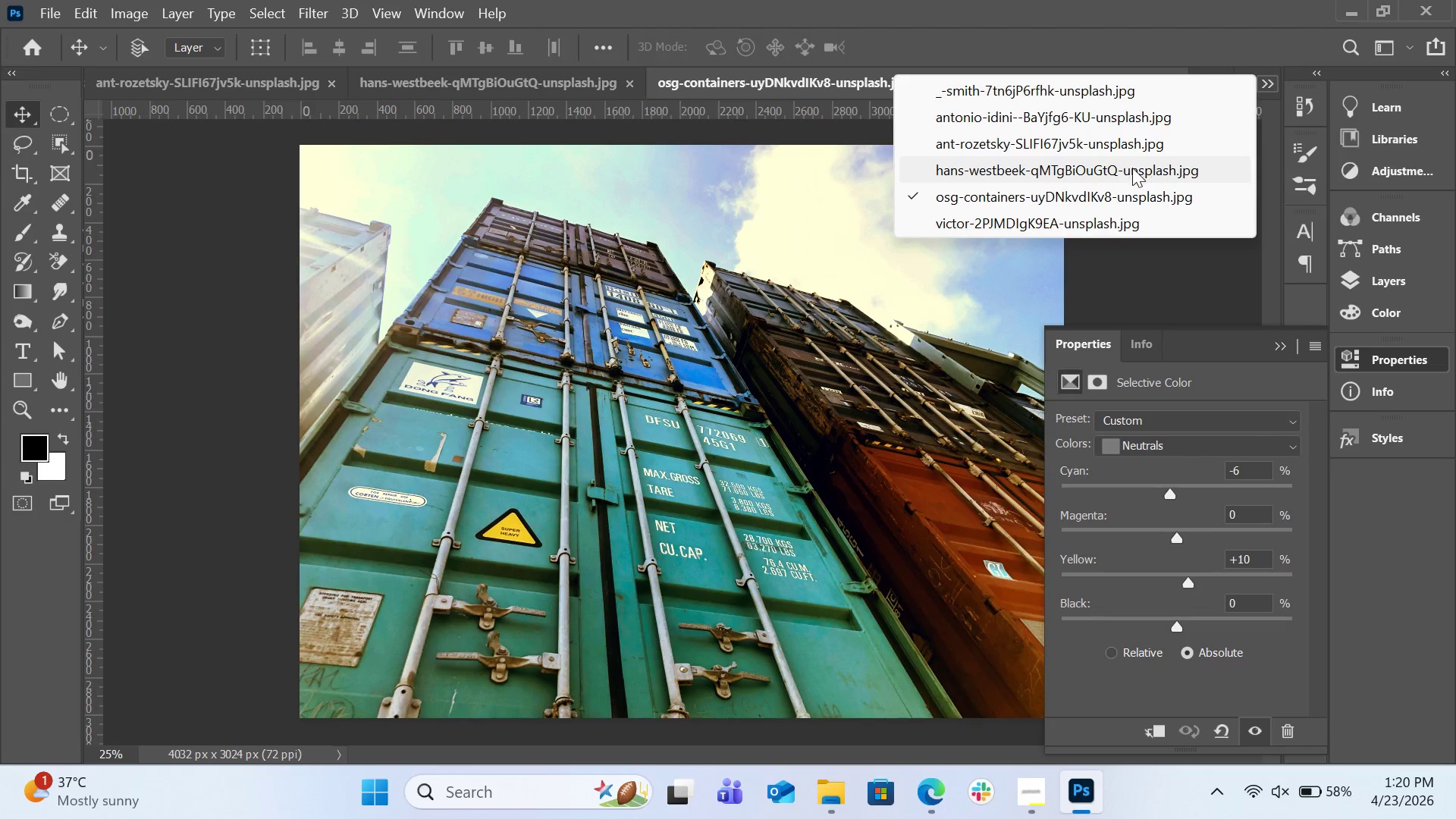 
left_click([1132, 168])
 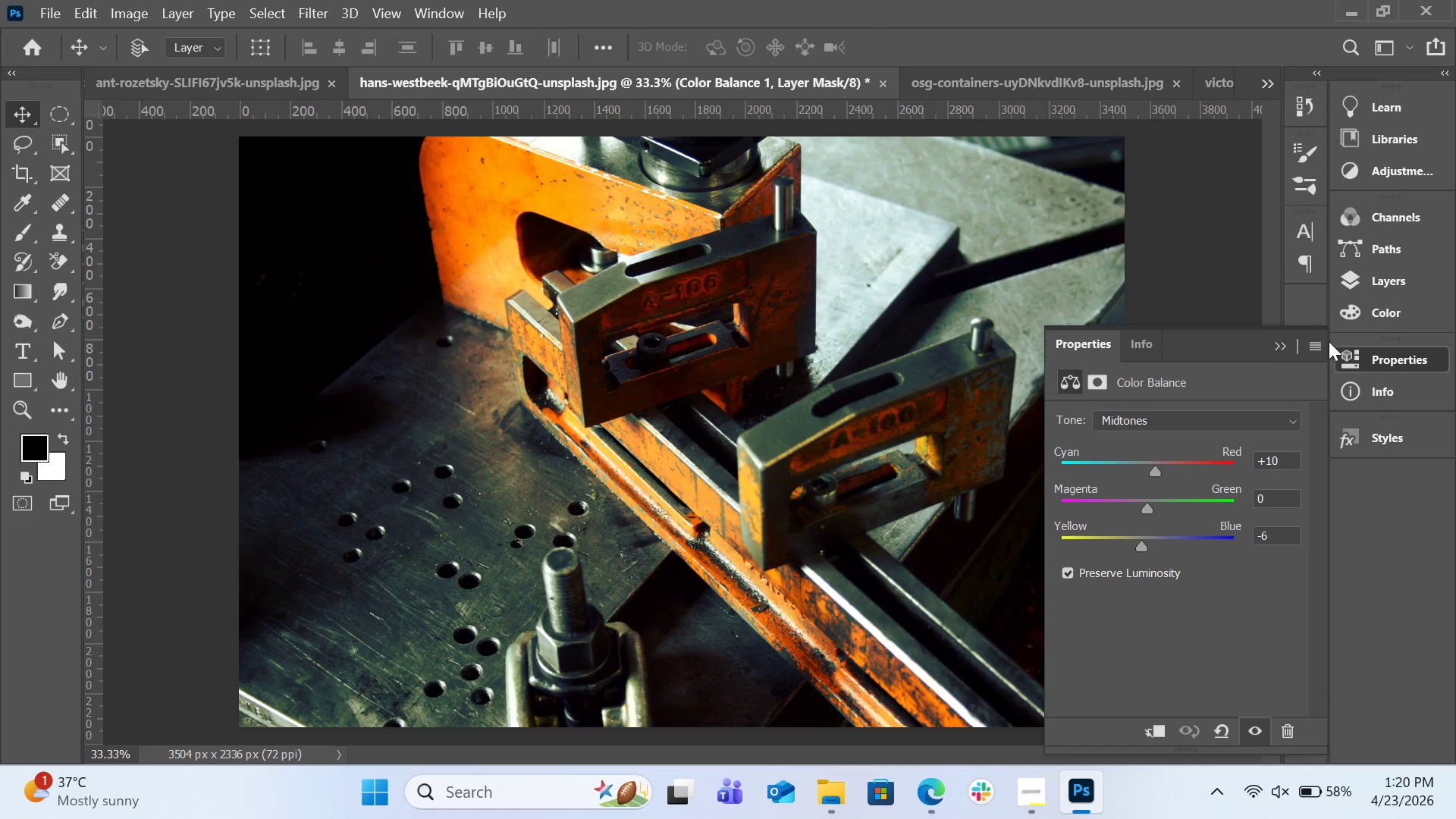 
left_click([1390, 287])
 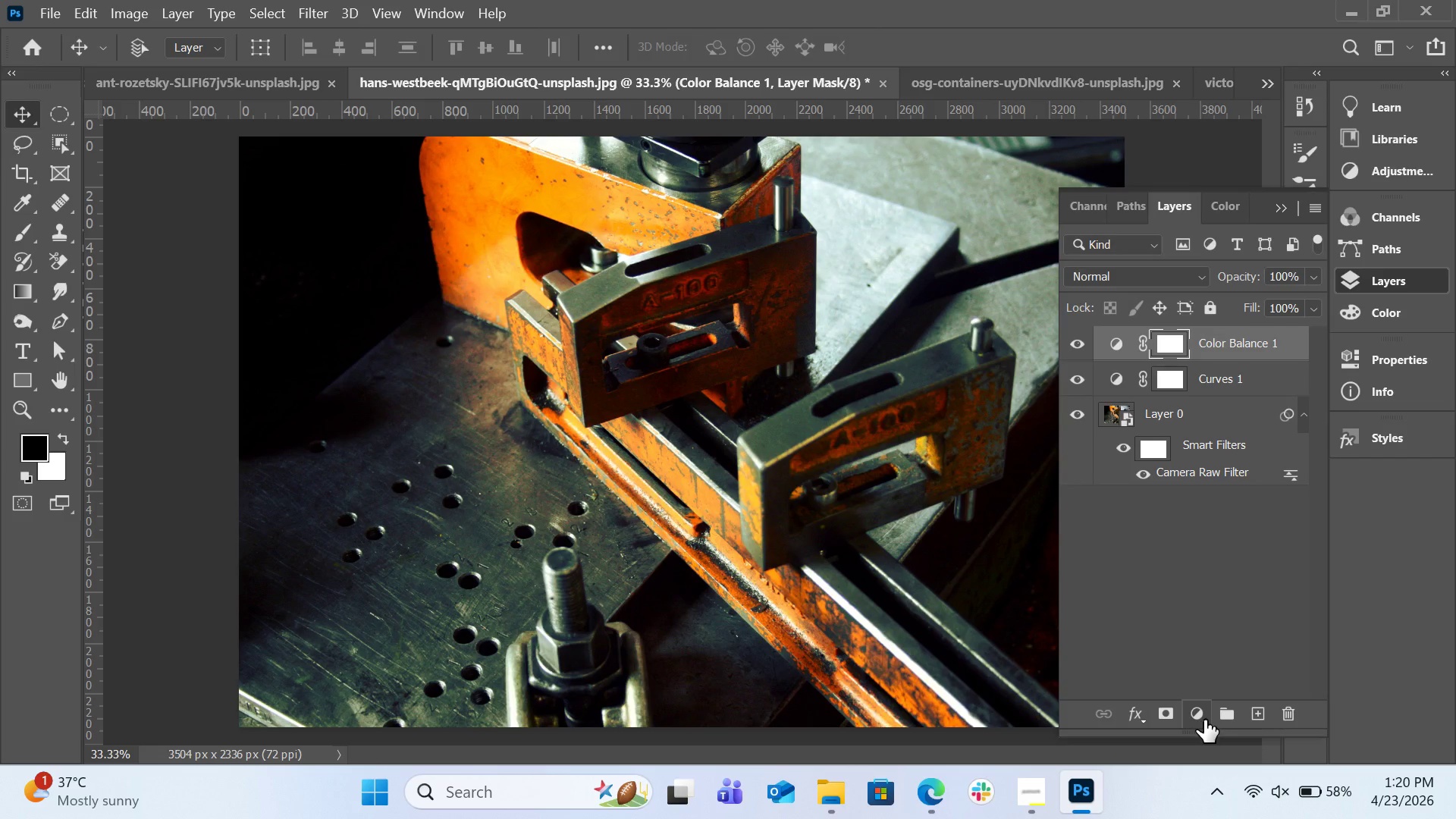 
left_click([1204, 720])
 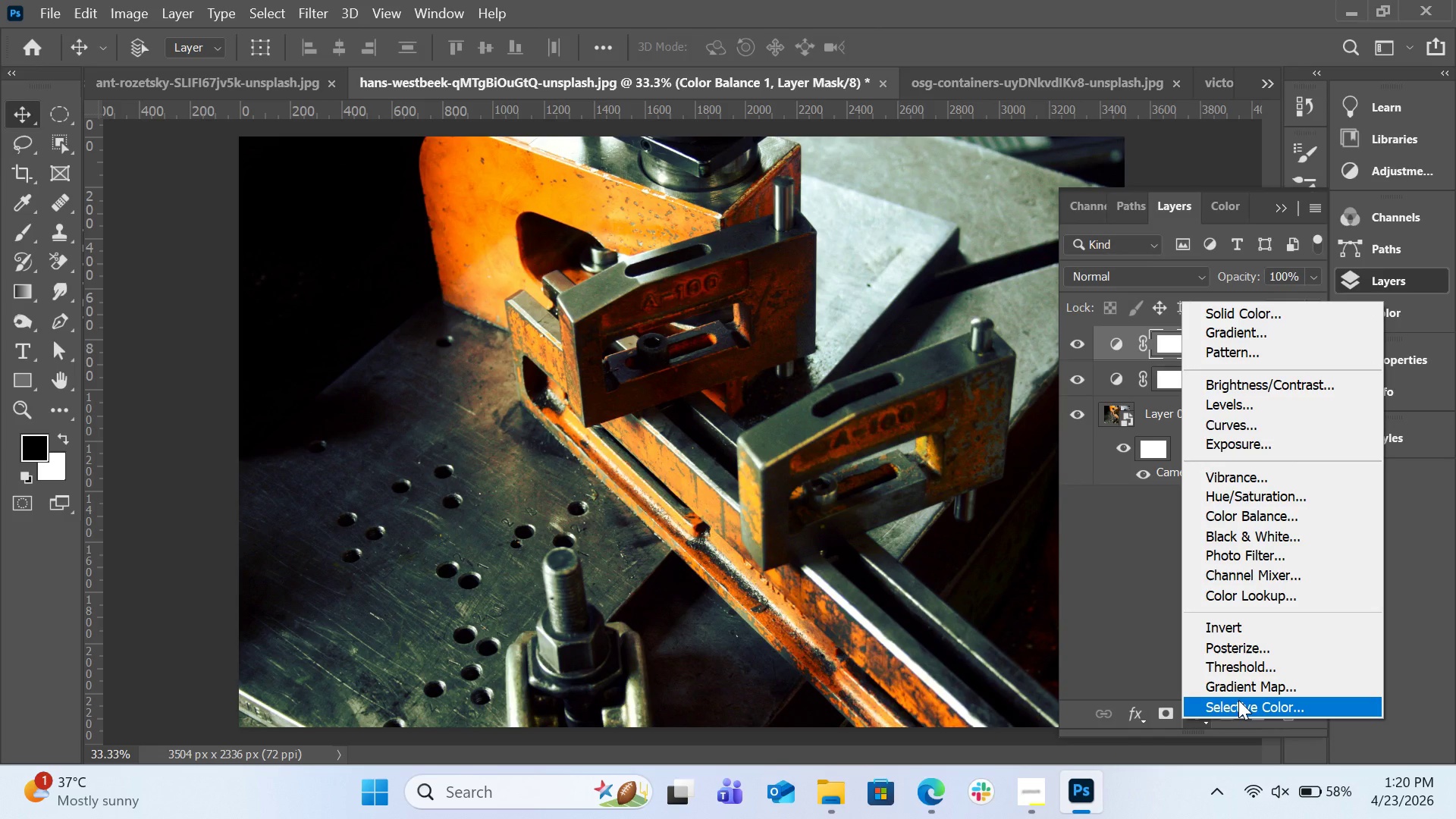 
left_click([1238, 700])
 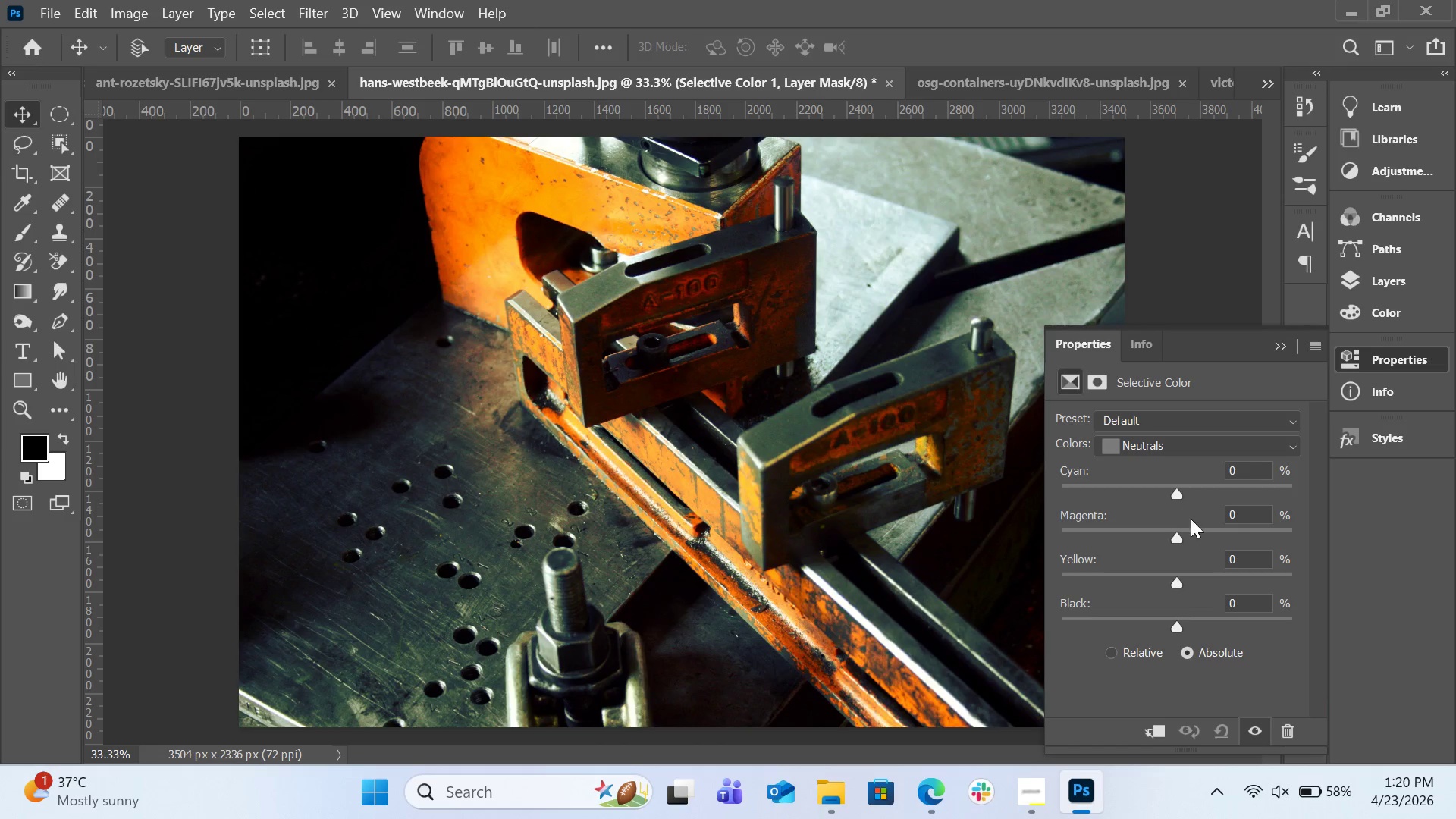 
wait(7.14)
 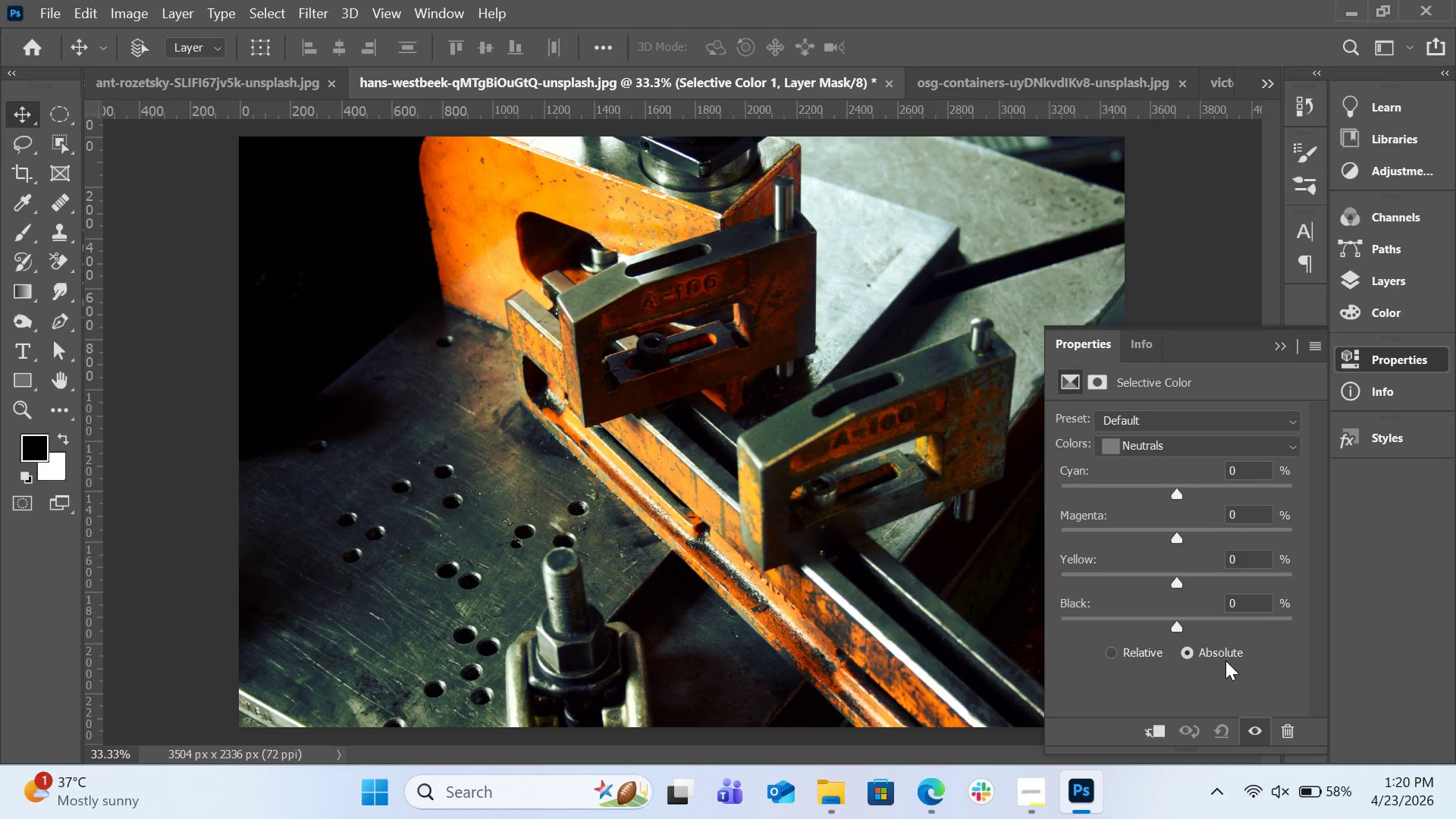 
left_click([1229, 556])
 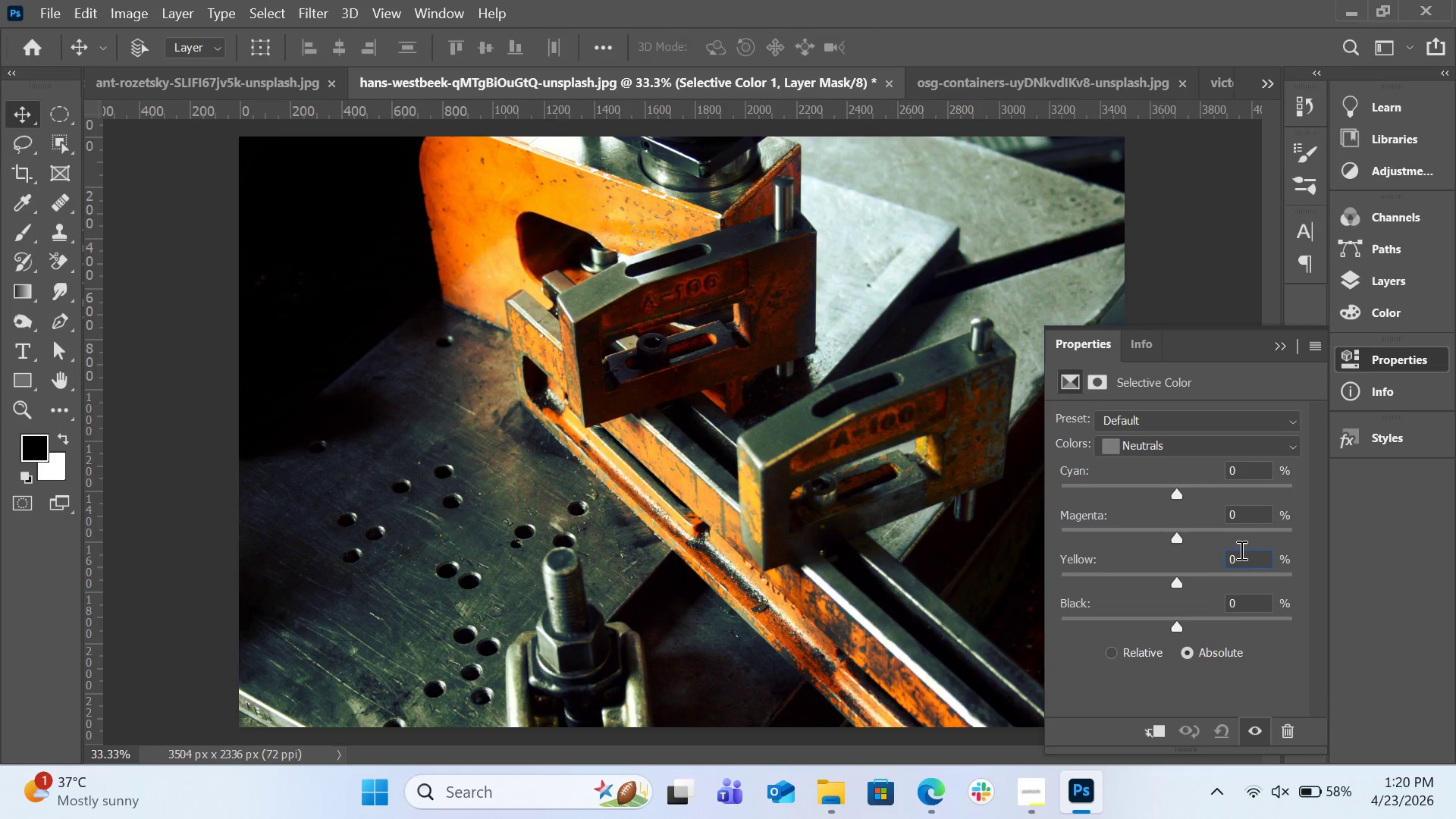 
key(1)
 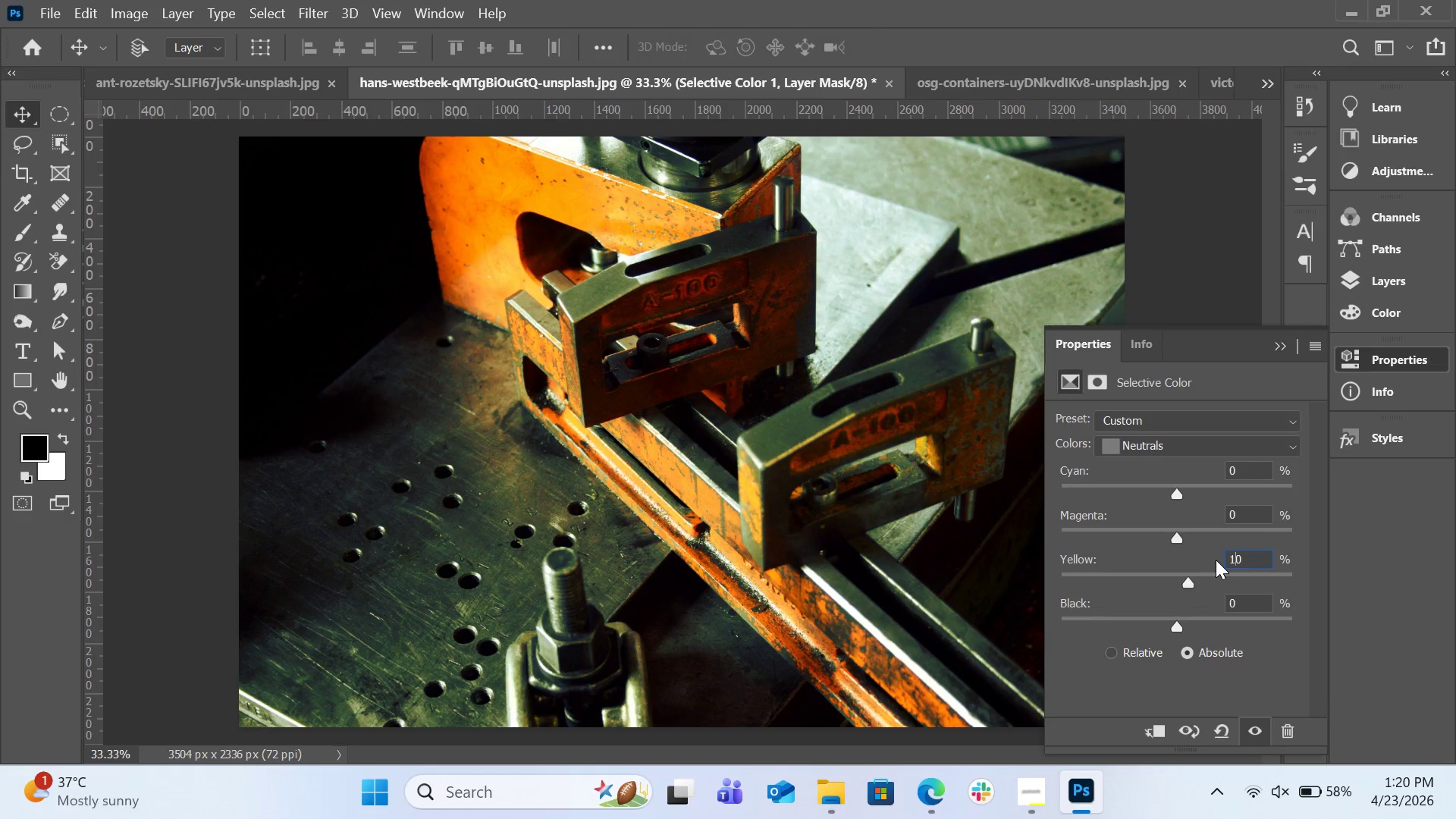 
wait(6.53)
 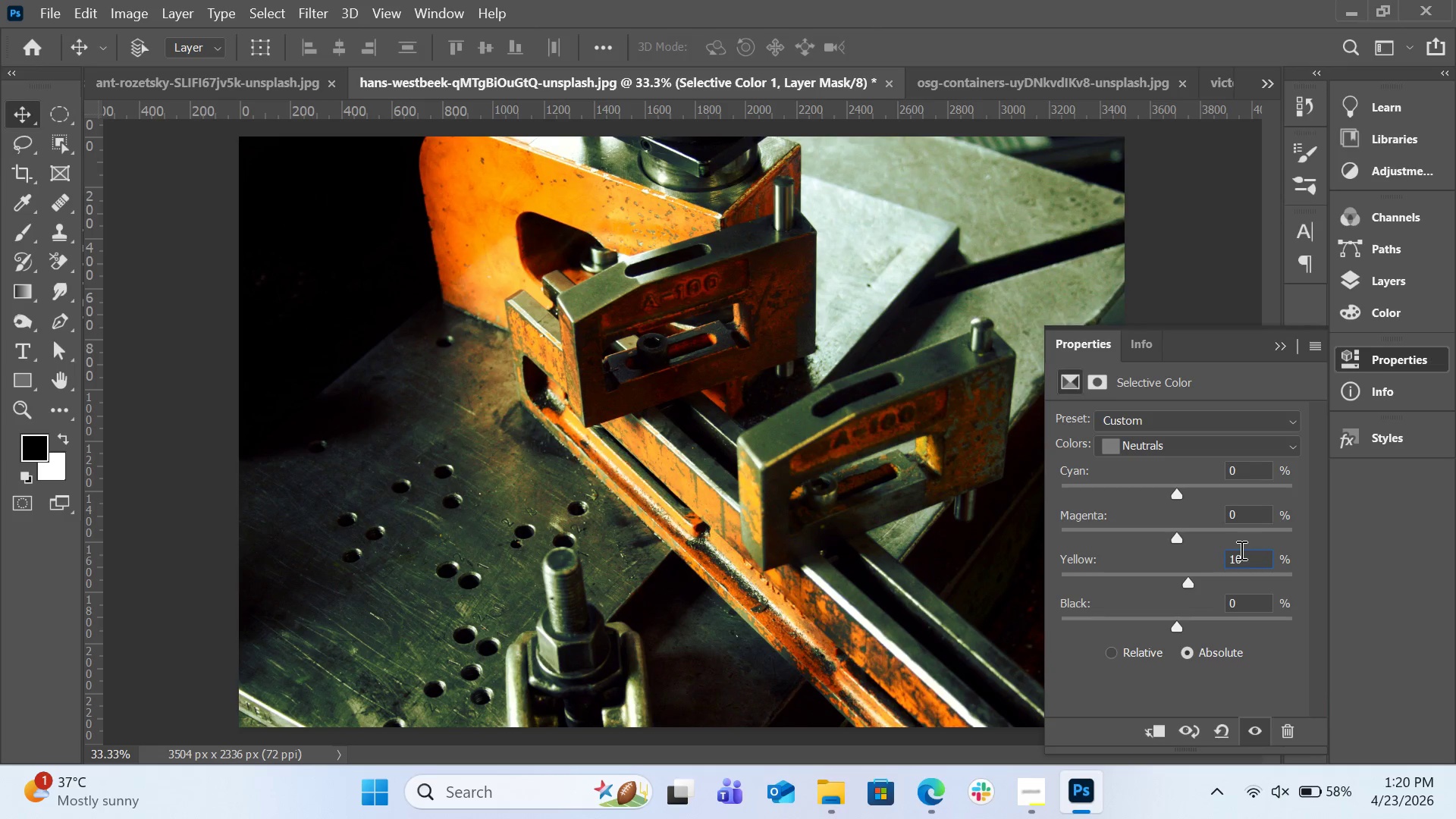 
left_click_drag(start_coordinate=[1191, 583], to_coordinate=[1185, 585])
 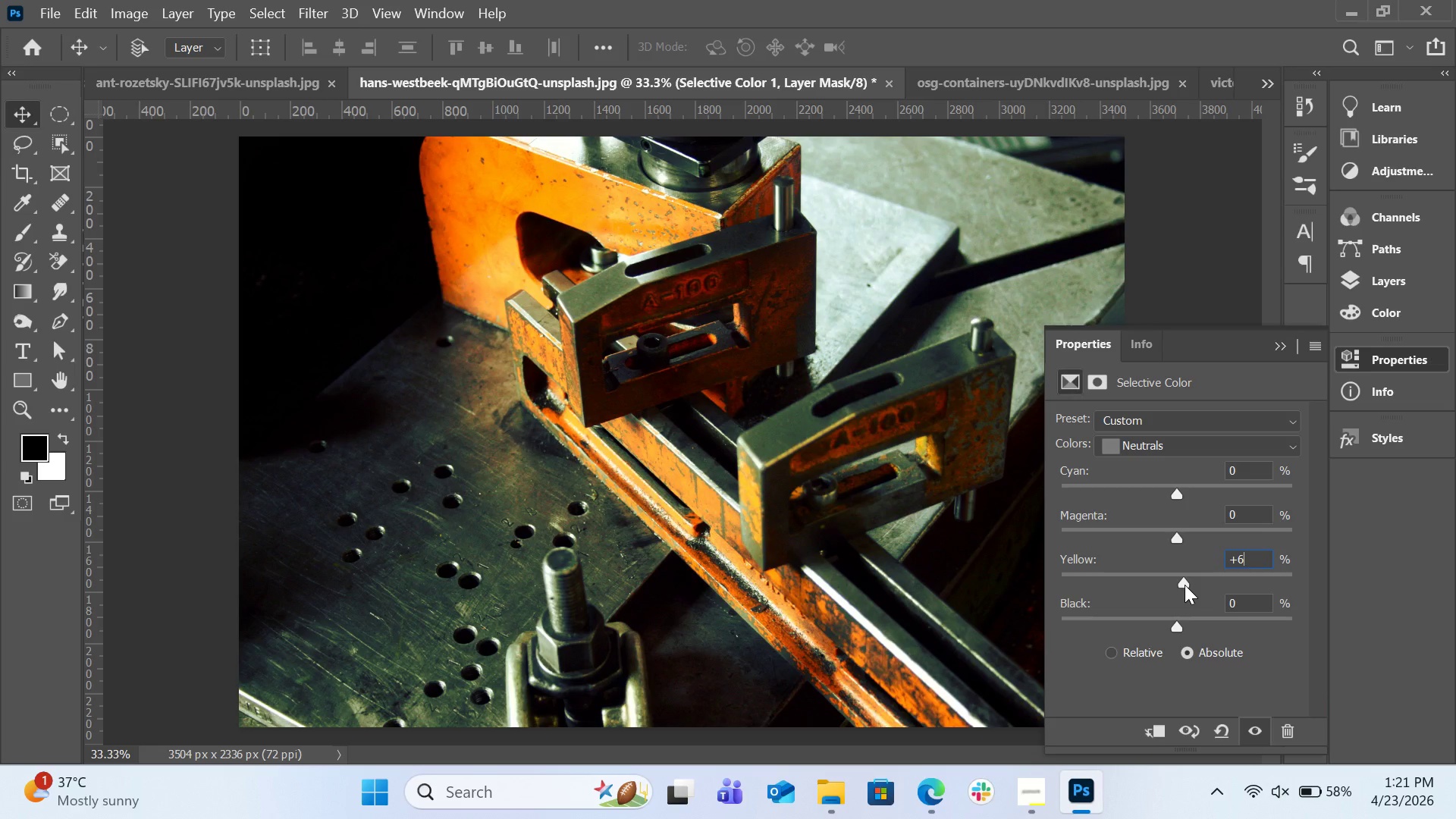 
wait(12.38)
 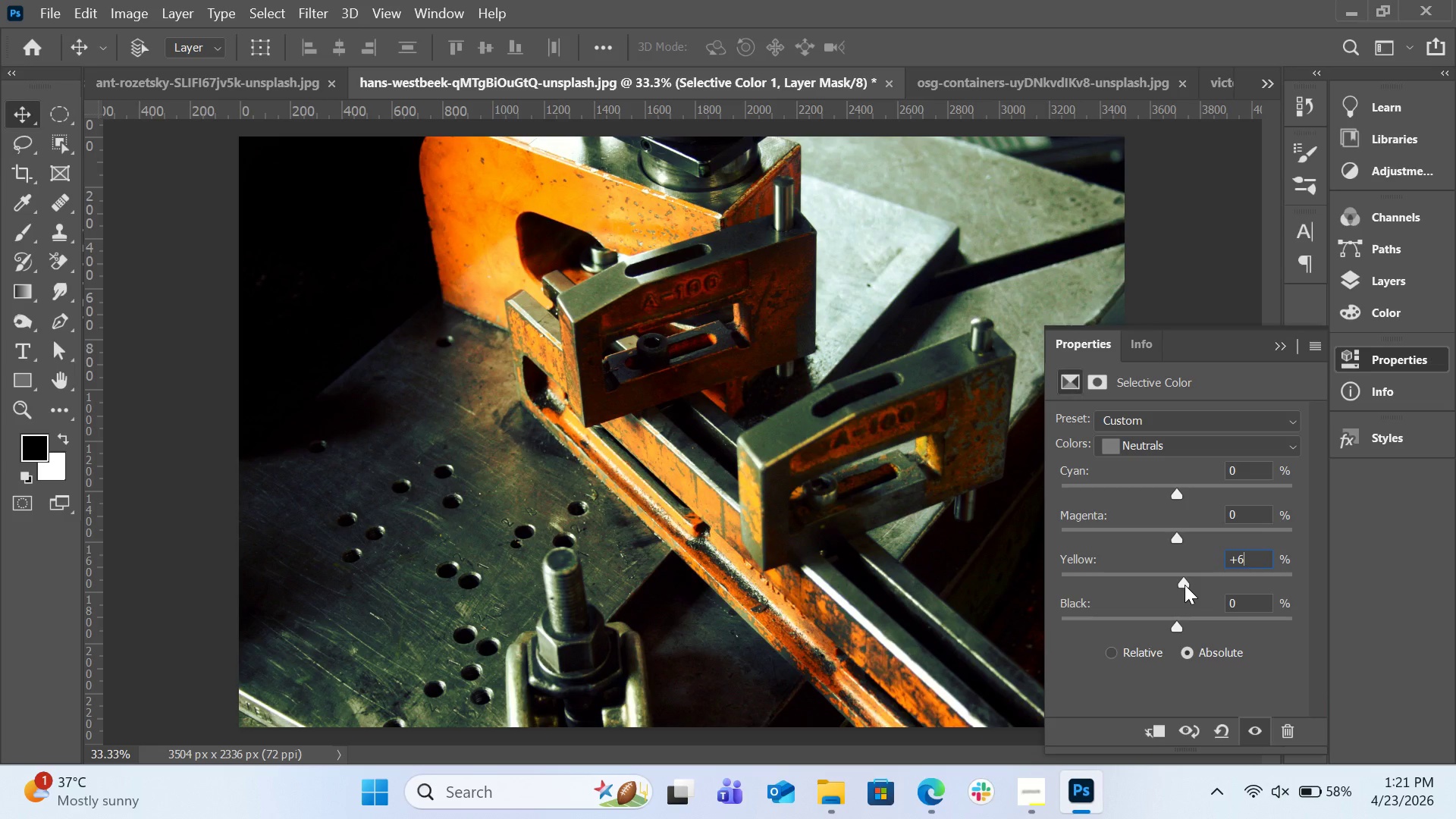 
left_click_drag(start_coordinate=[1178, 496], to_coordinate=[1168, 497])
 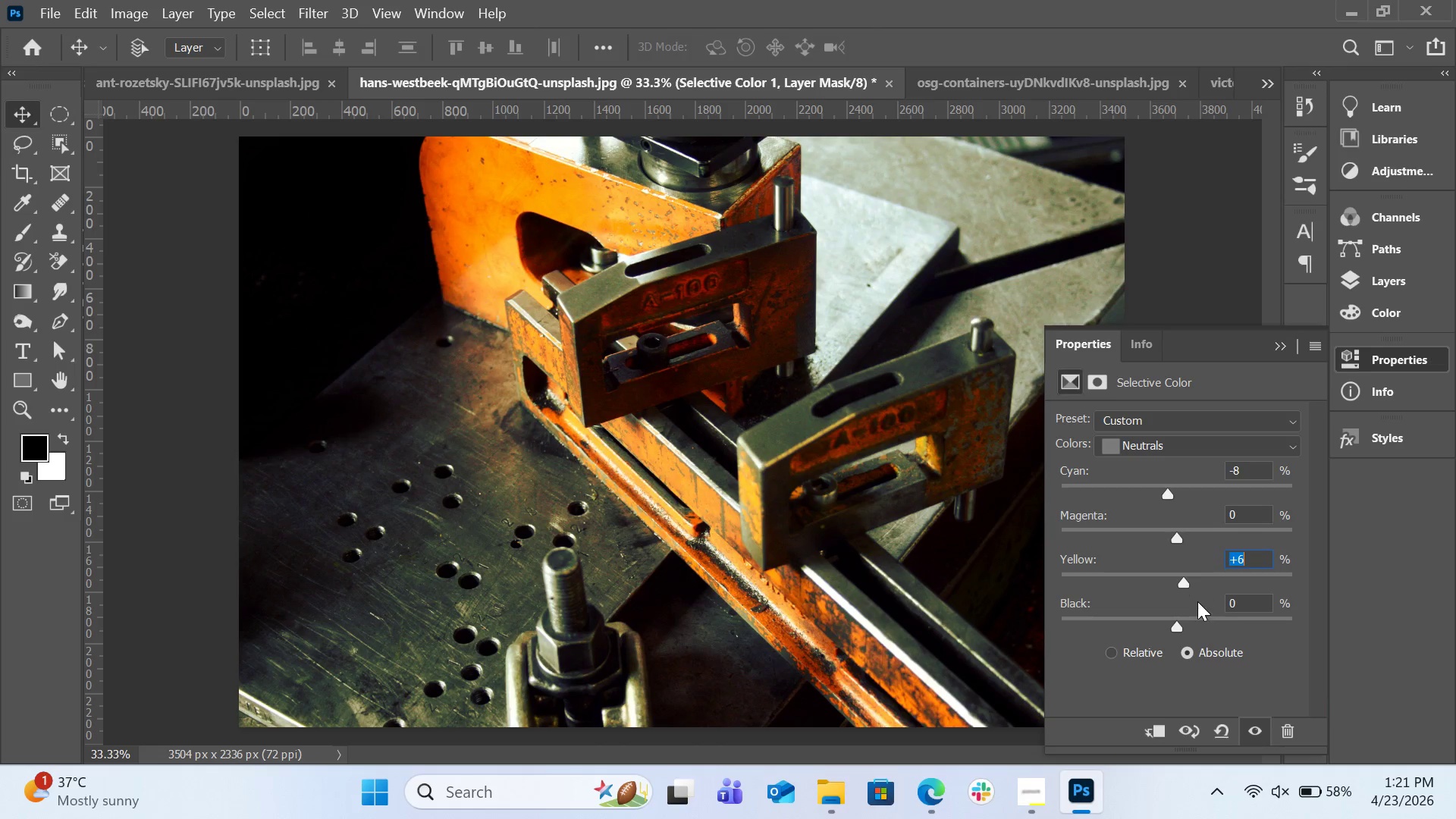 
left_click([1188, 448])
 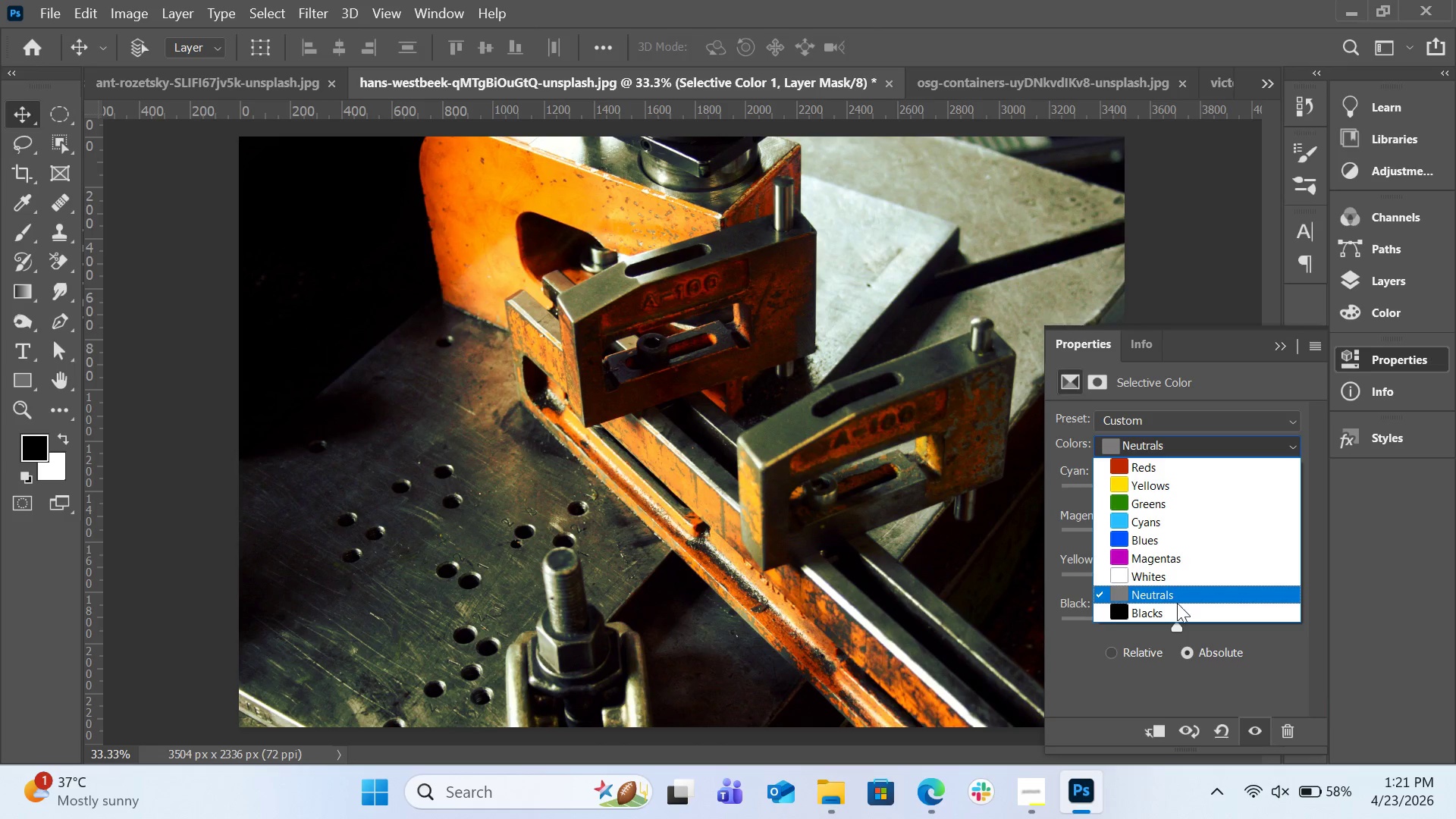 
left_click([1177, 609])
 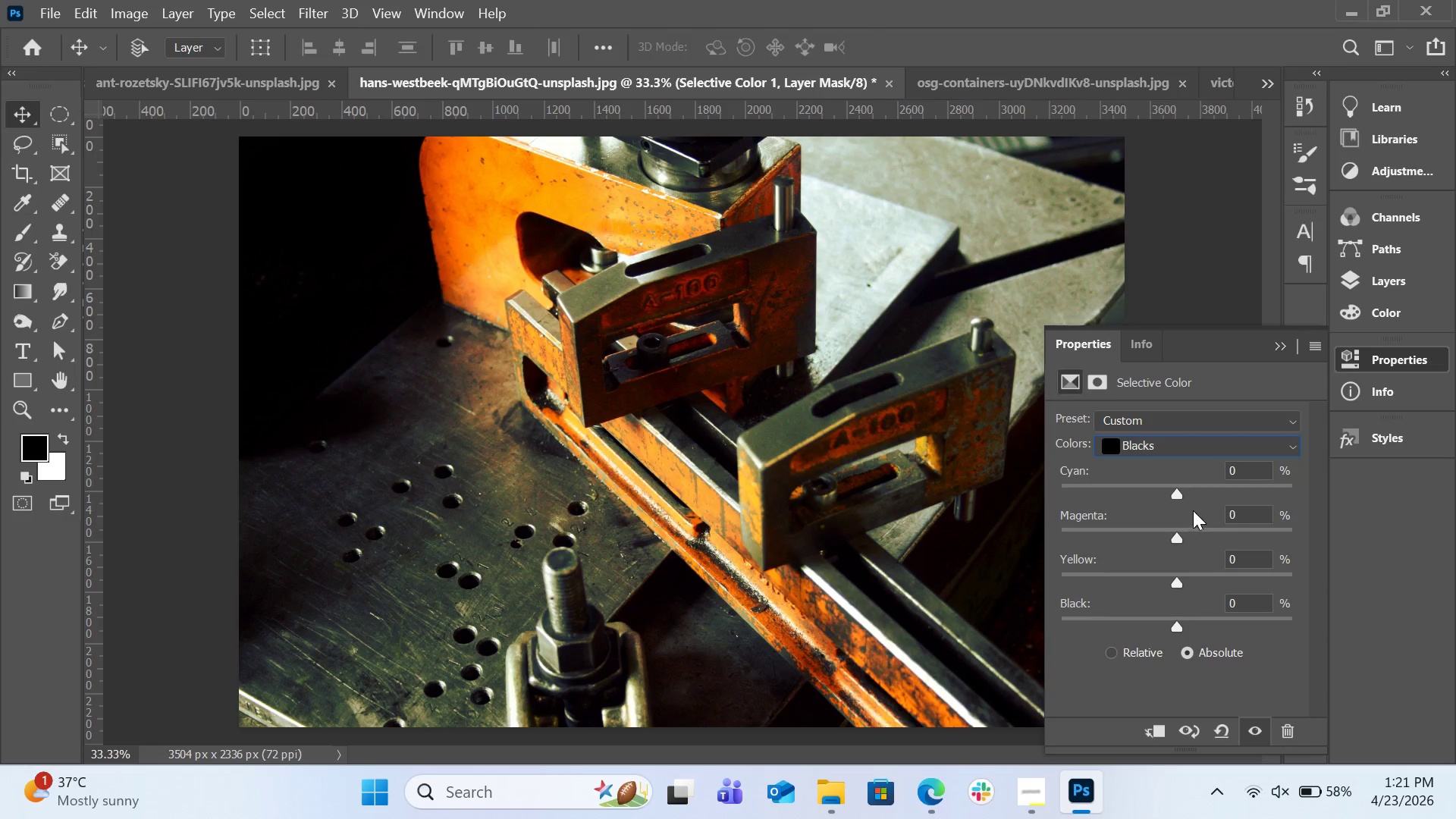 
left_click_drag(start_coordinate=[1178, 491], to_coordinate=[1188, 491])
 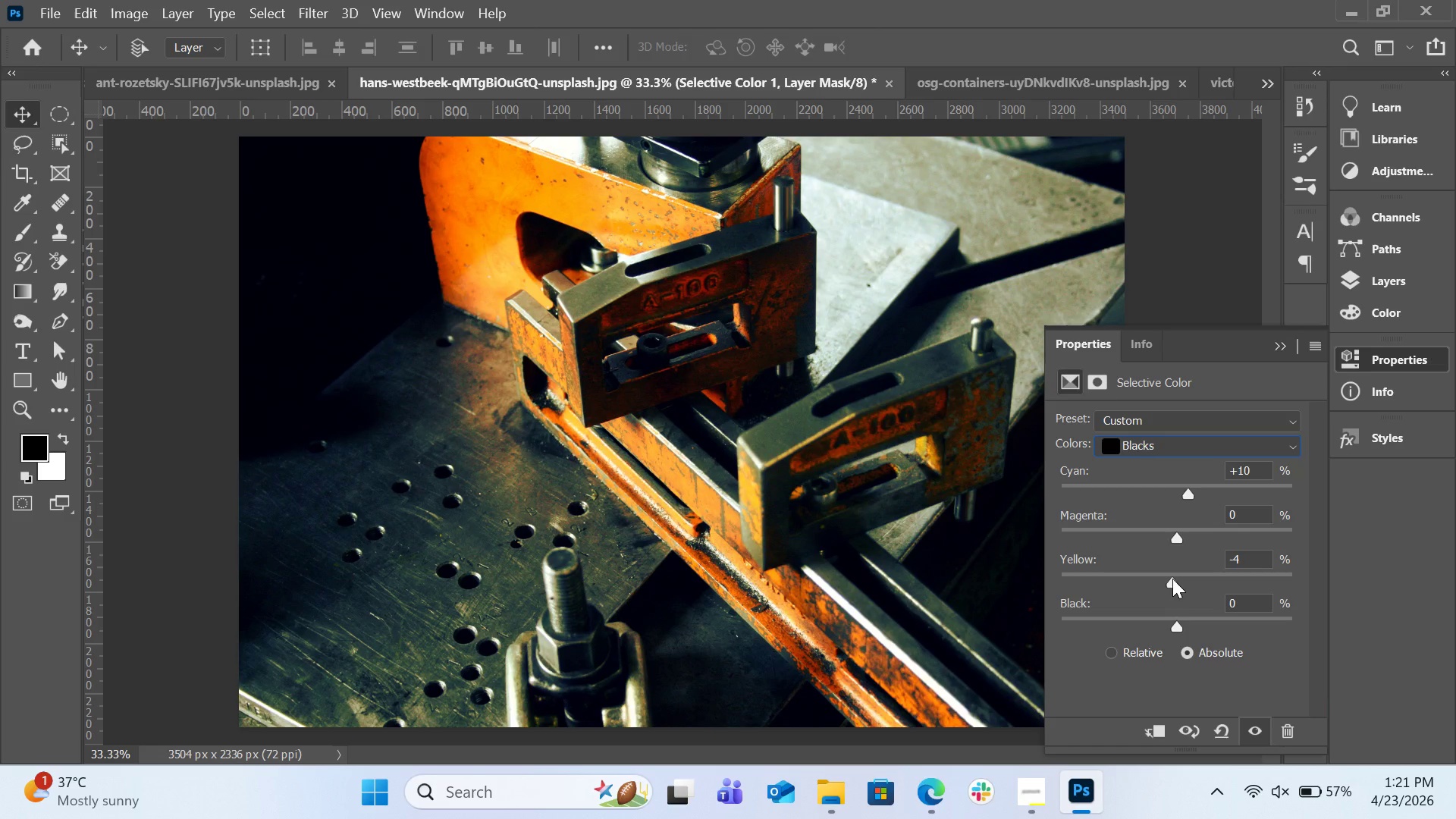 
wait(8.0)
 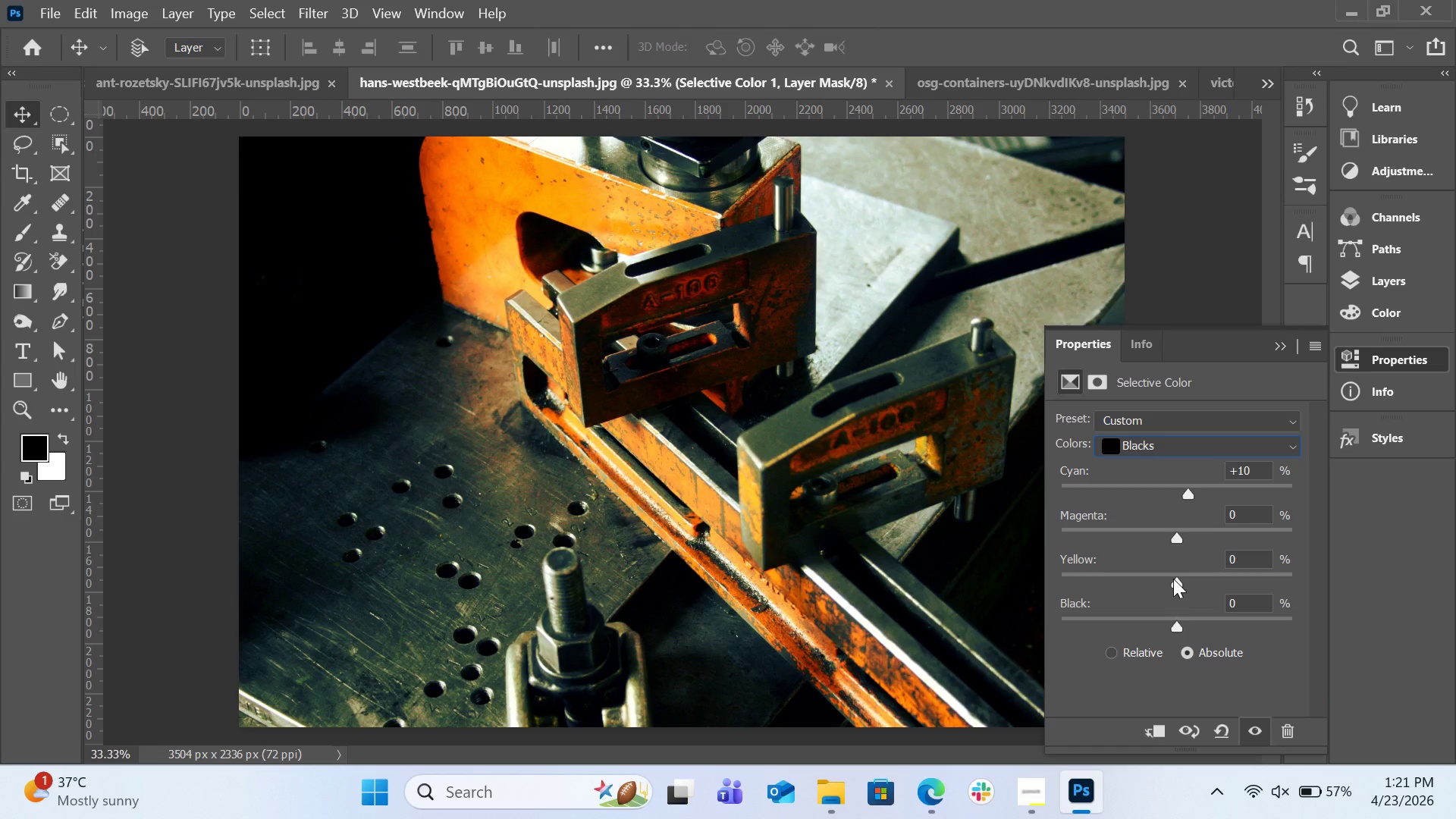 
left_click([1170, 452])
 